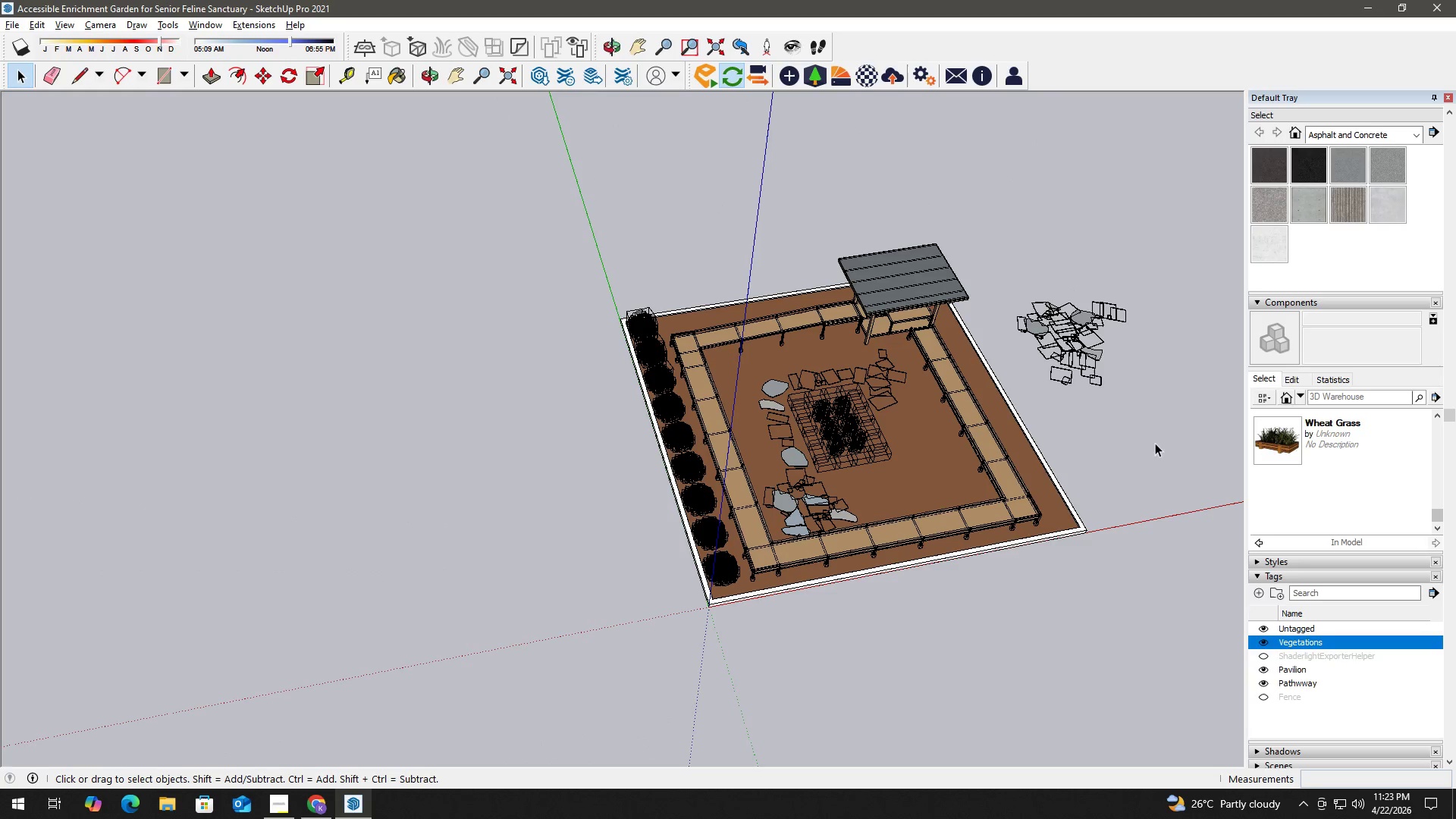 
left_click([1155, 443])
 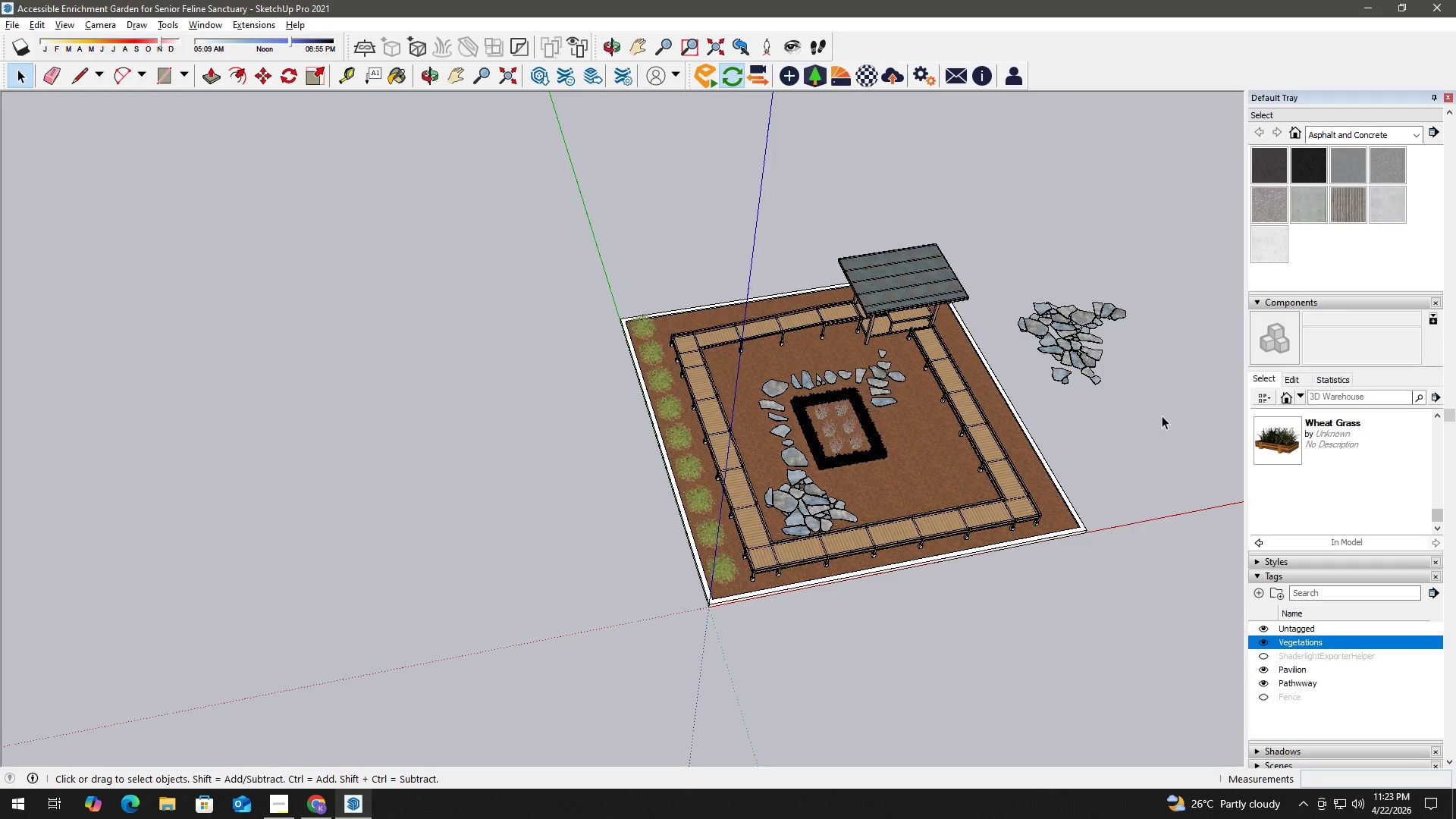 
left_click_drag(start_coordinate=[1161, 431], to_coordinate=[1050, 255])
 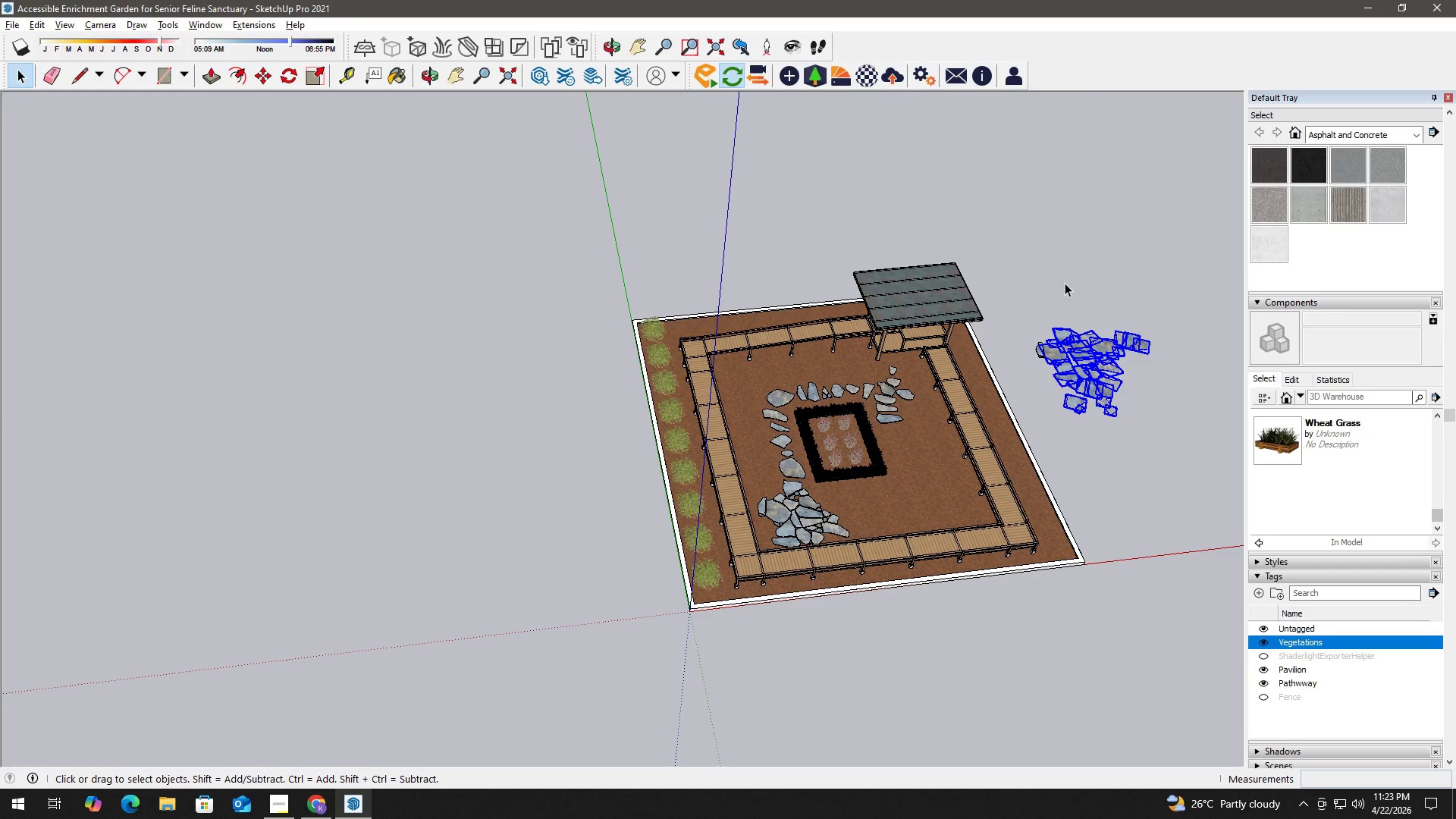 
key(Delete)
 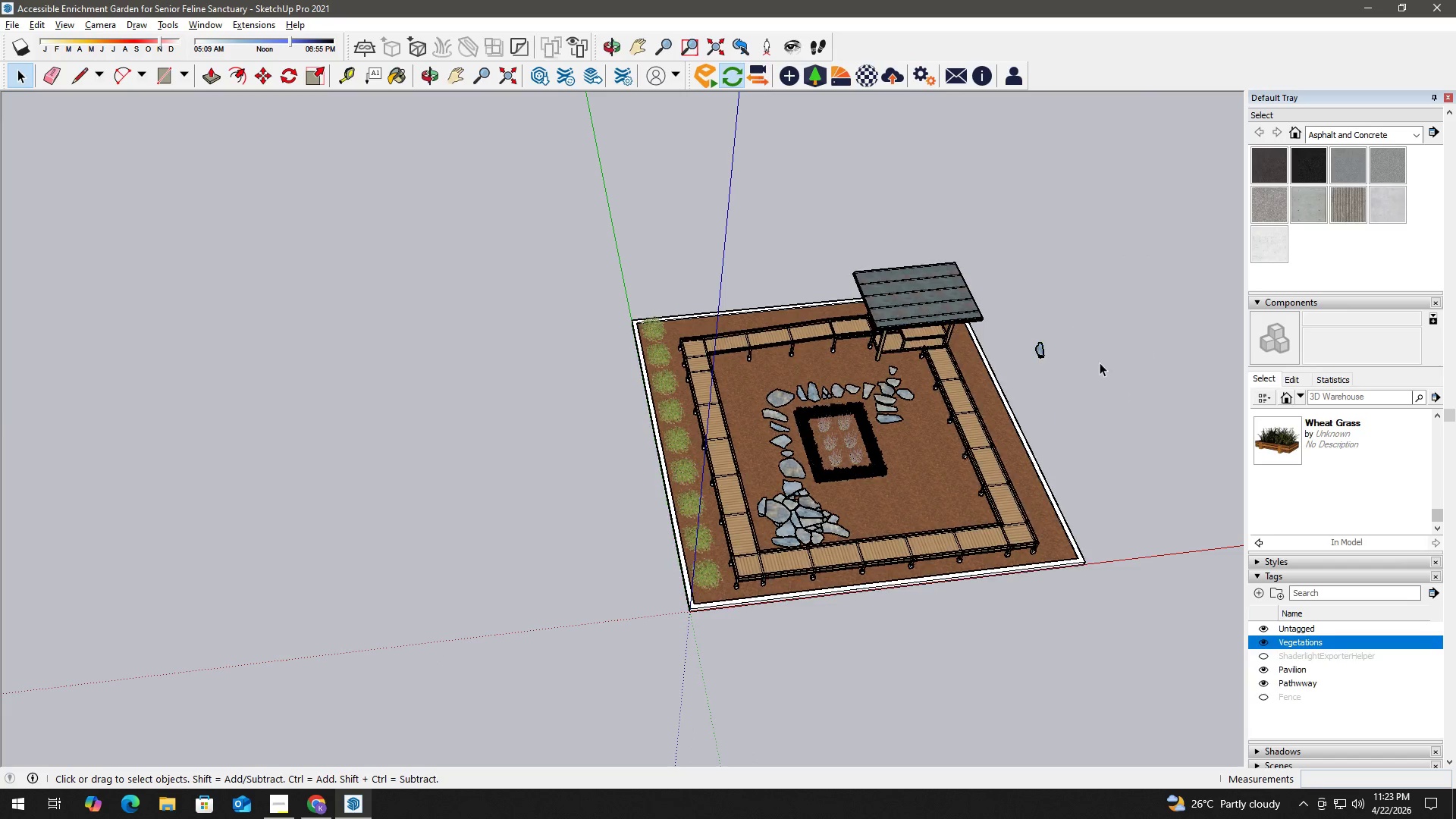 
left_click_drag(start_coordinate=[1111, 379], to_coordinate=[1031, 314])
 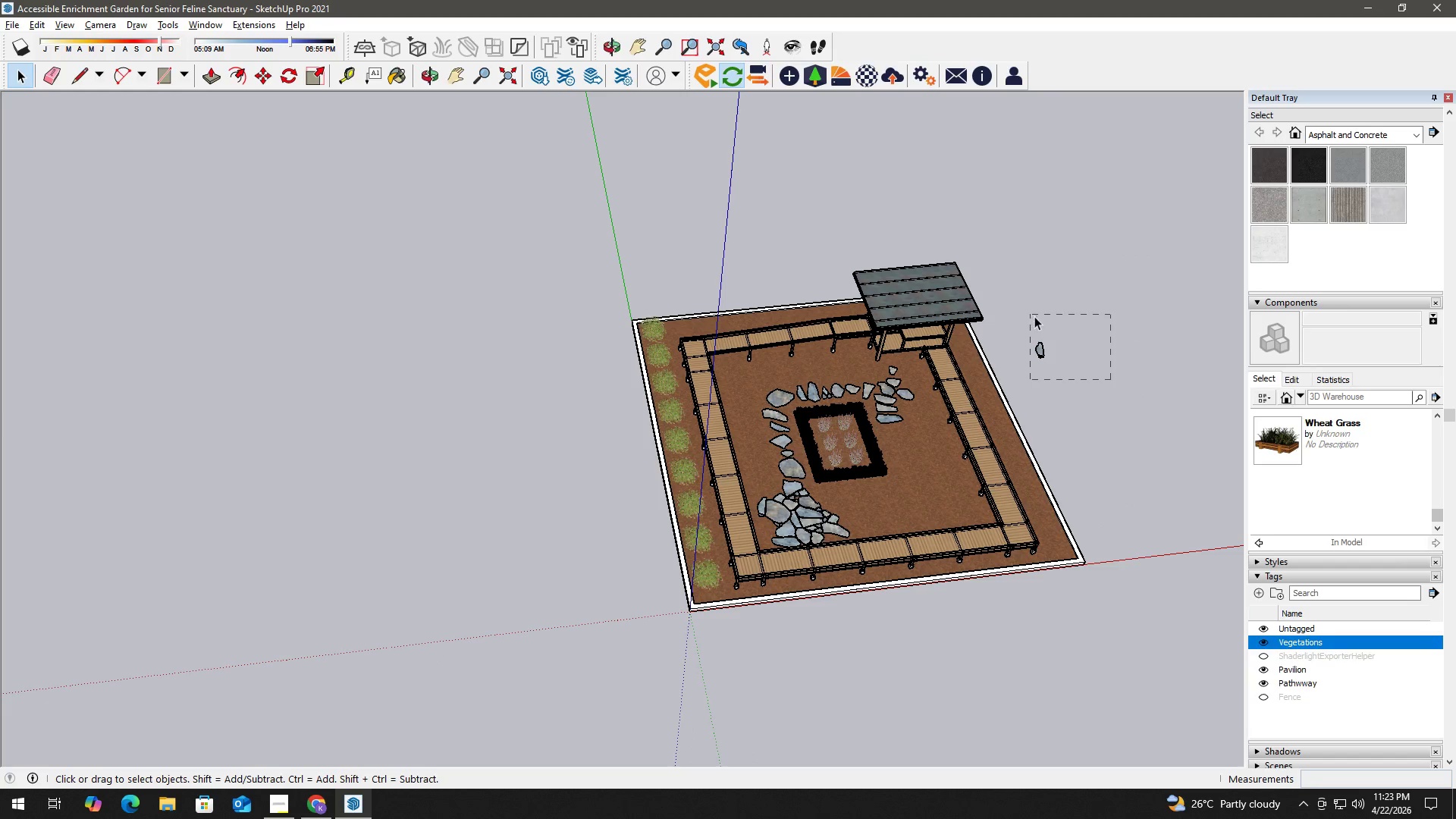 
key(Delete)
 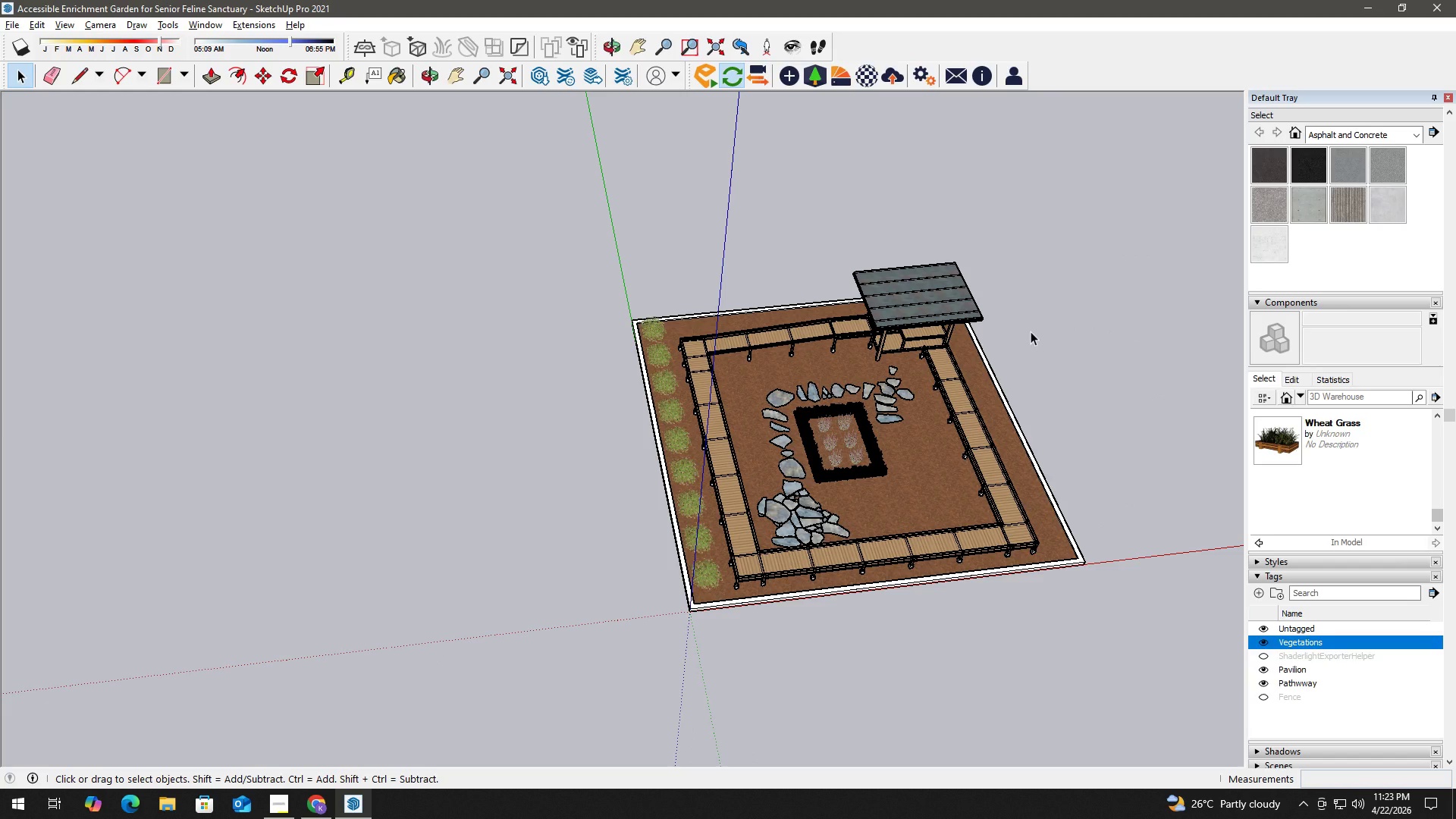 
scroll: coordinate [991, 395], scroll_direction: down, amount: 2.0
 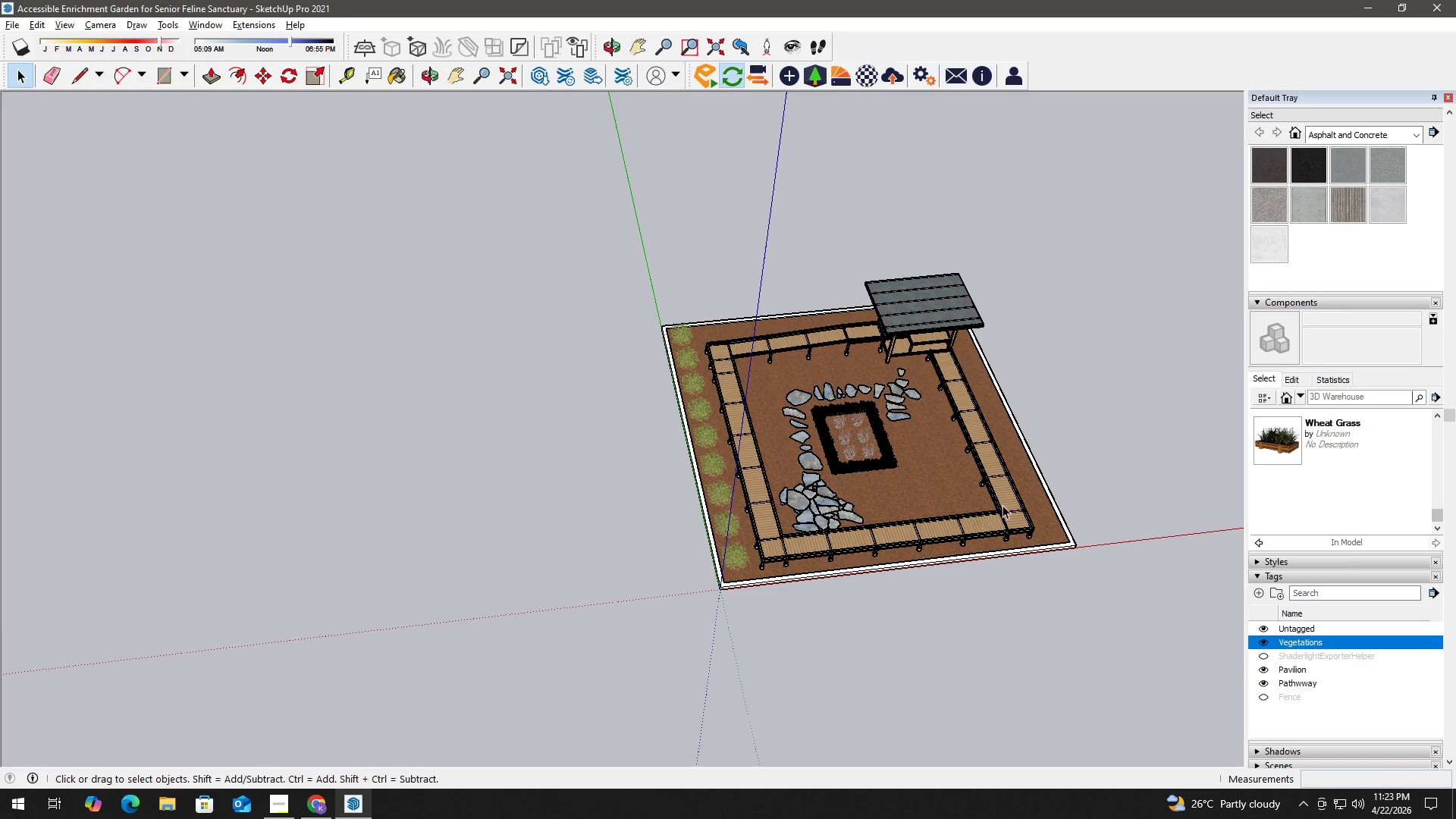 
left_click([1096, 447])
 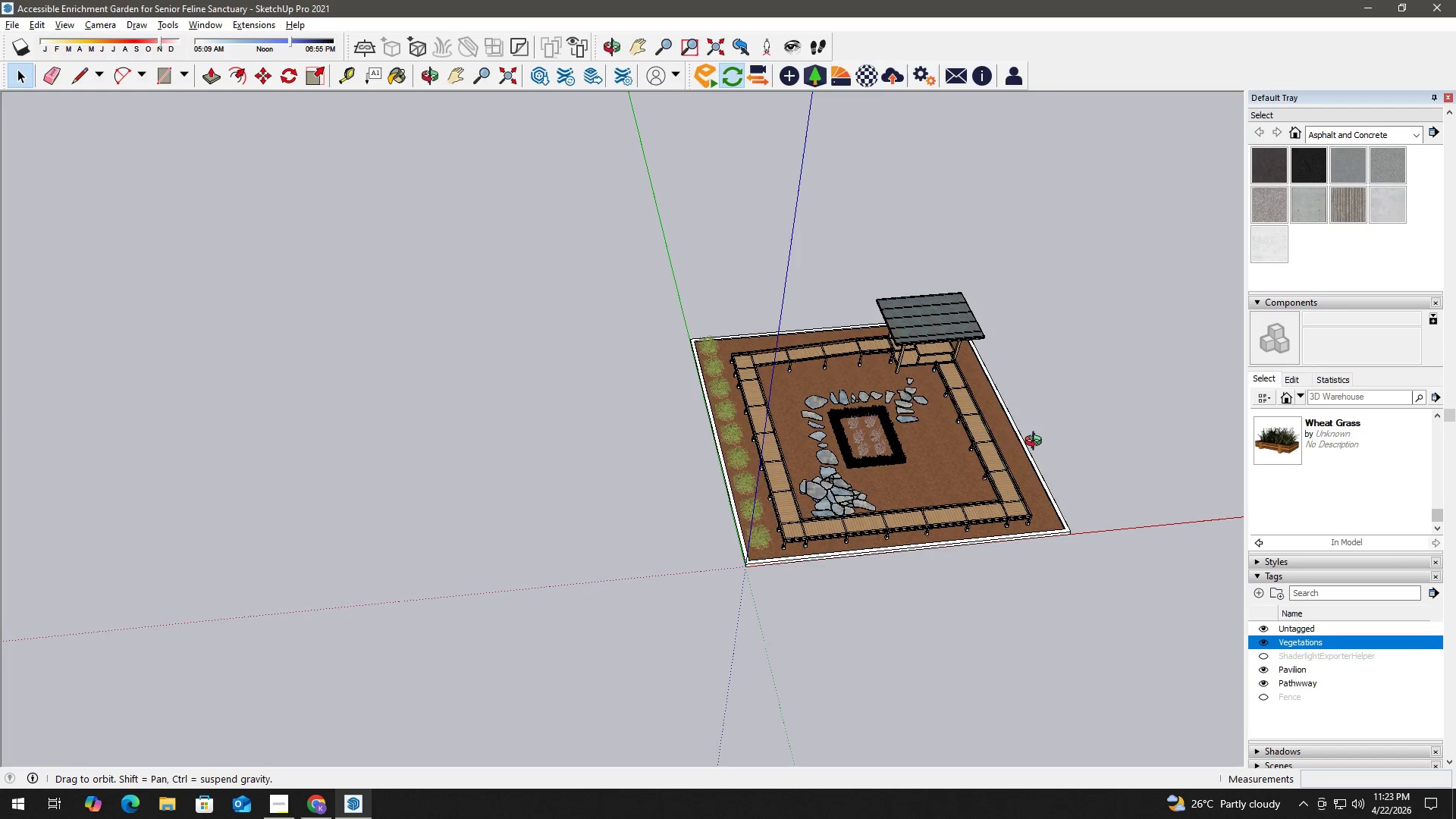 
scroll: coordinate [516, 356], scroll_direction: up, amount: 7.0
 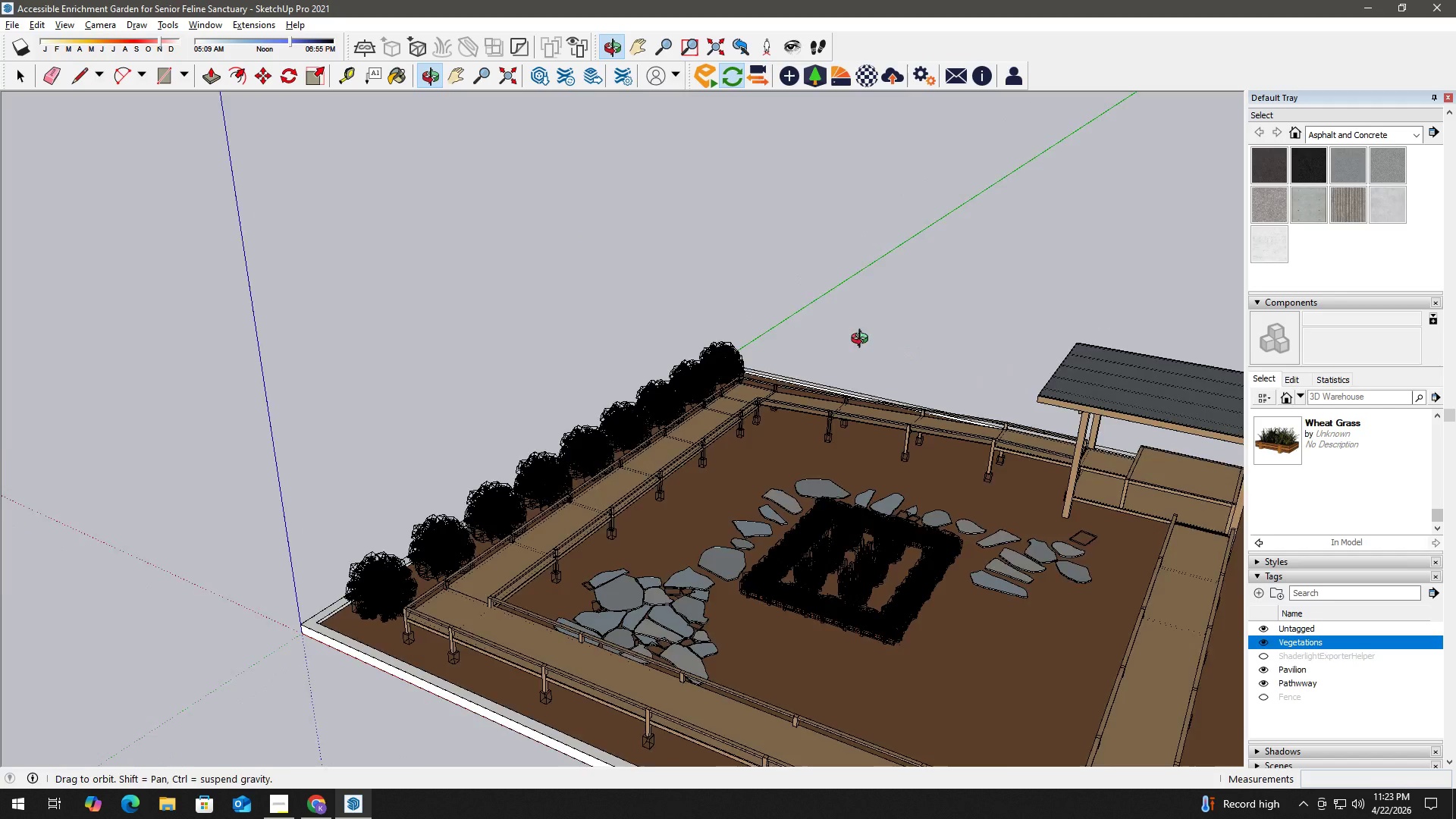 
key(H)
 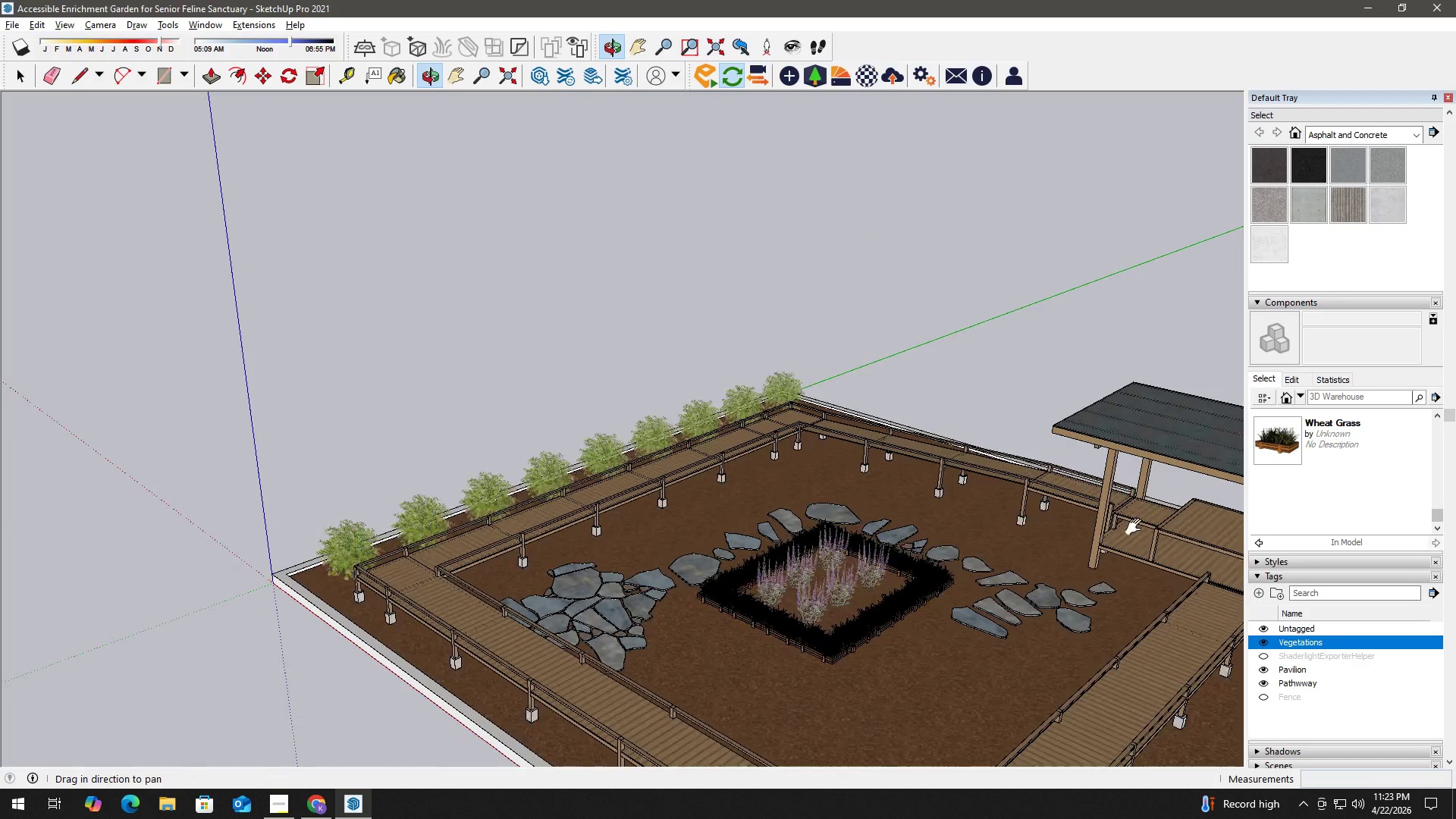 
left_click_drag(start_coordinate=[1138, 527], to_coordinate=[749, 314])
 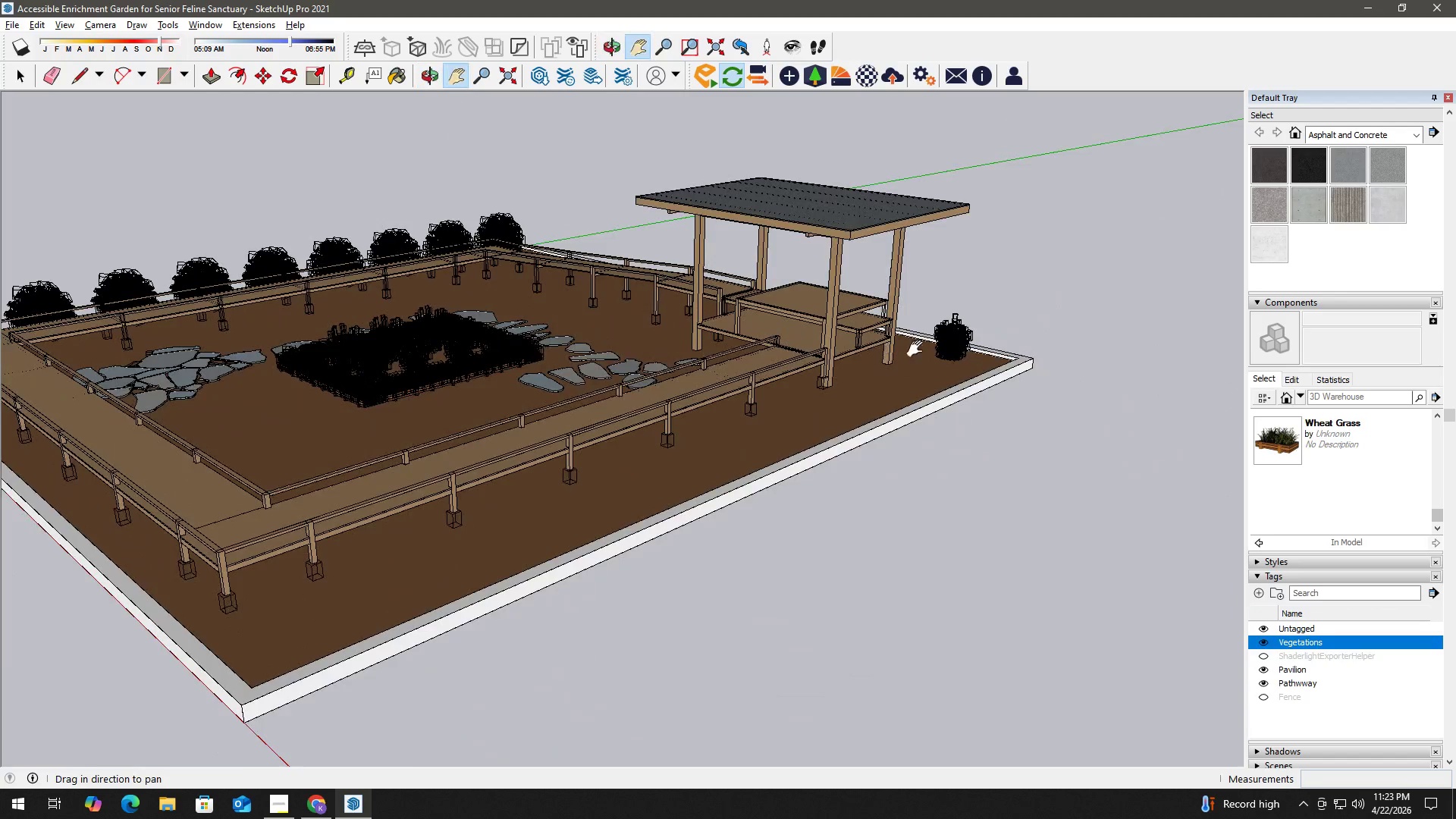 
key(Space)
 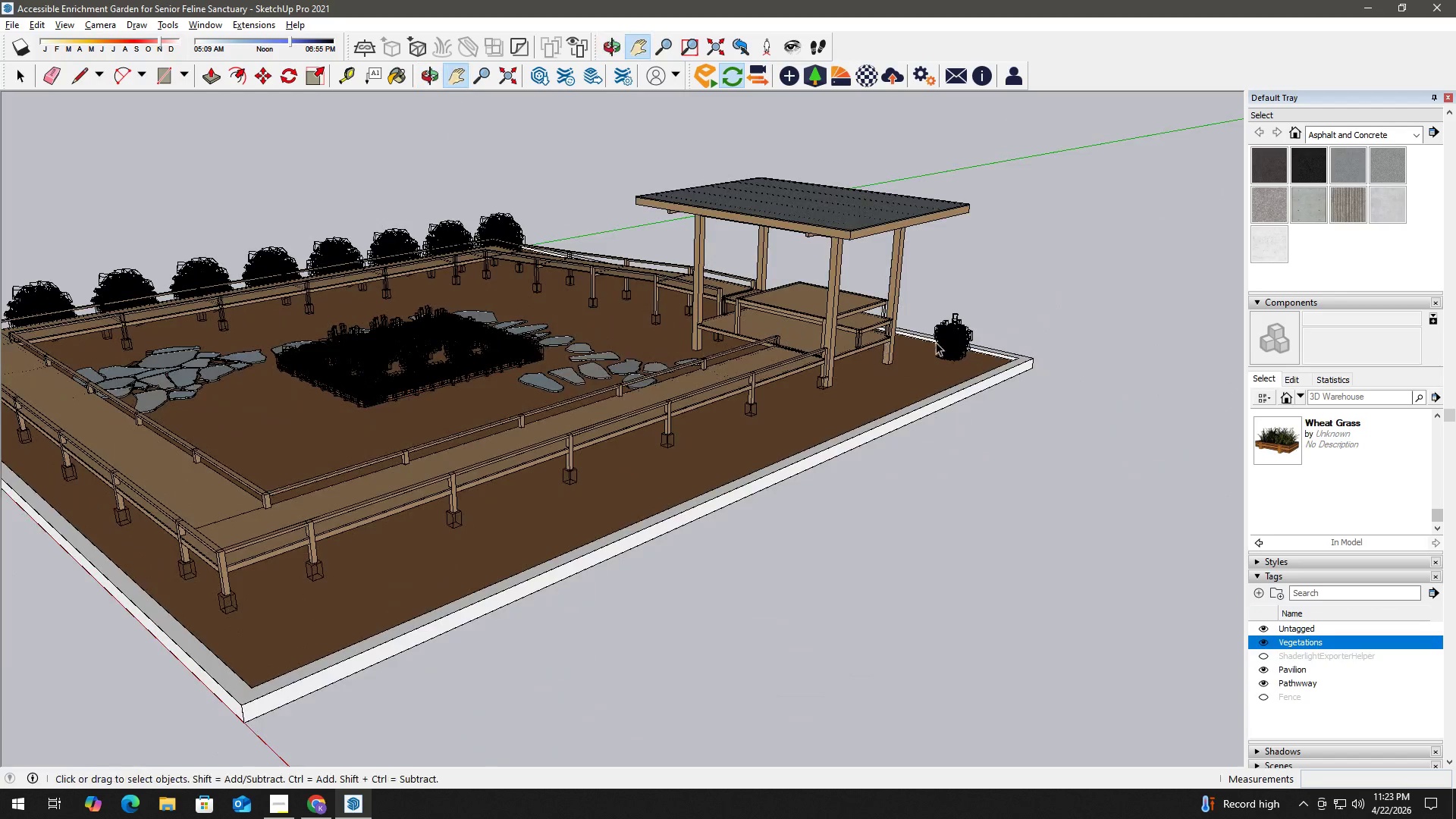 
left_click([968, 356])
 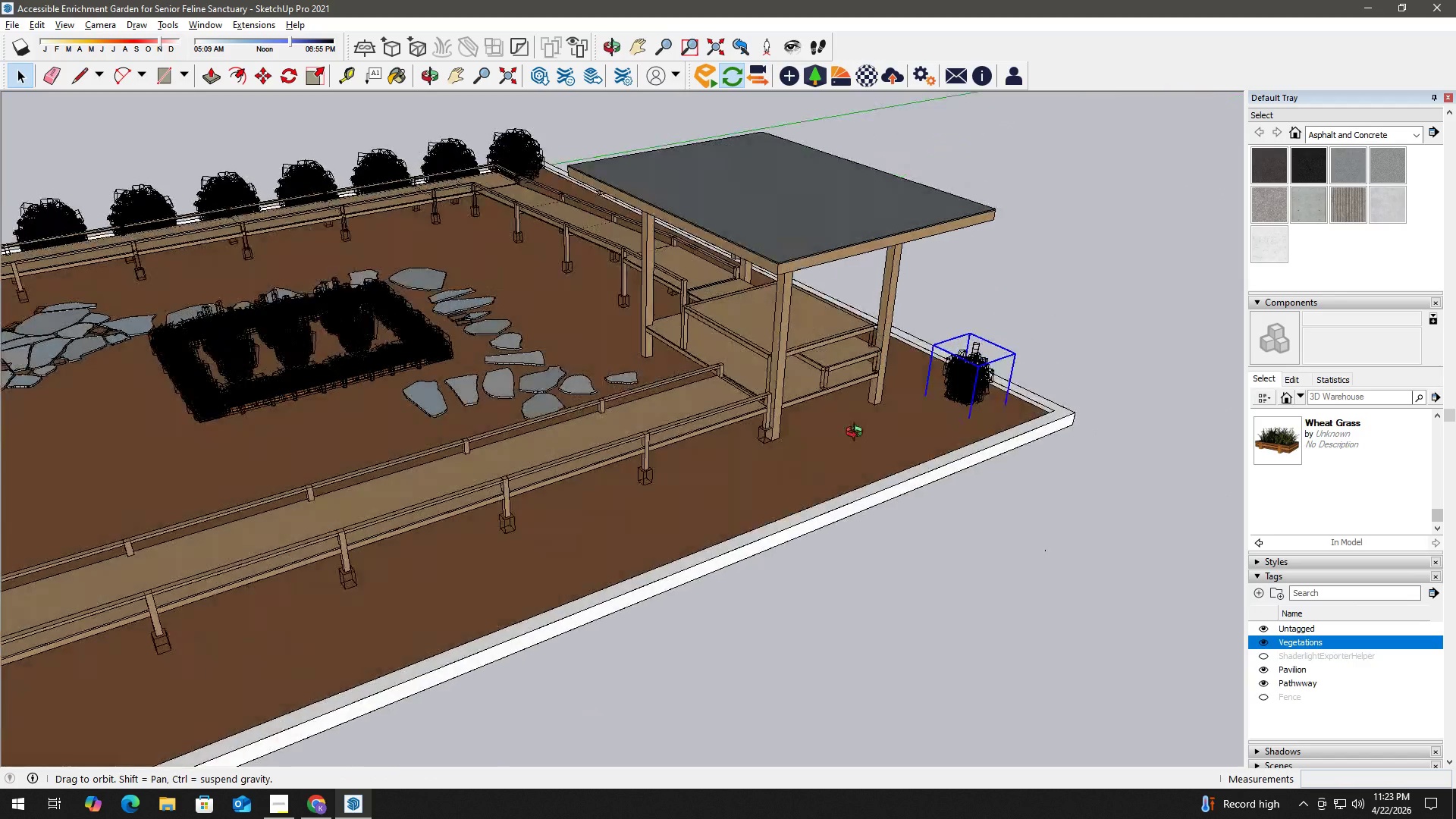 
scroll: coordinate [944, 470], scroll_direction: up, amount: 4.0
 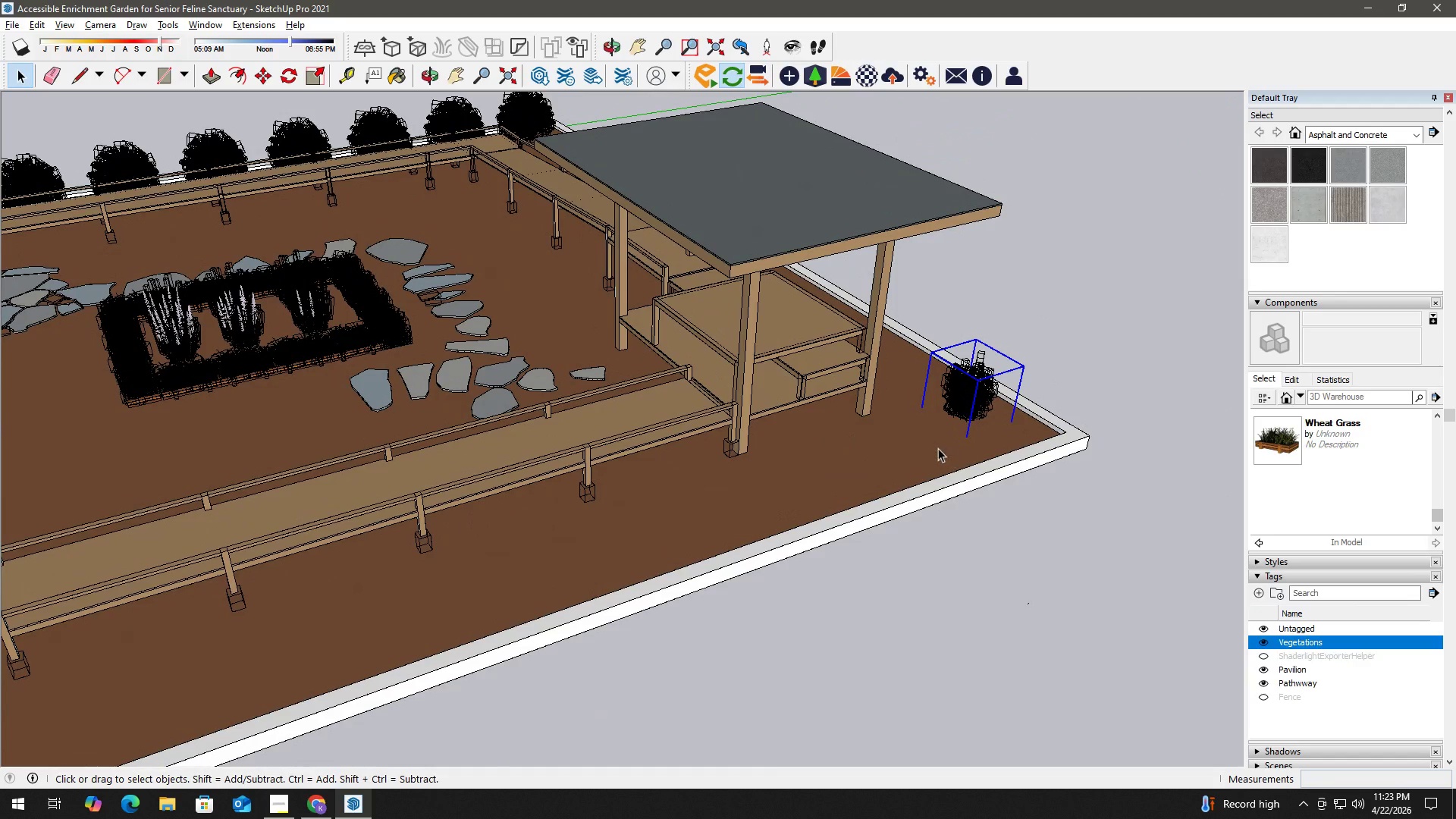 
key(M)
 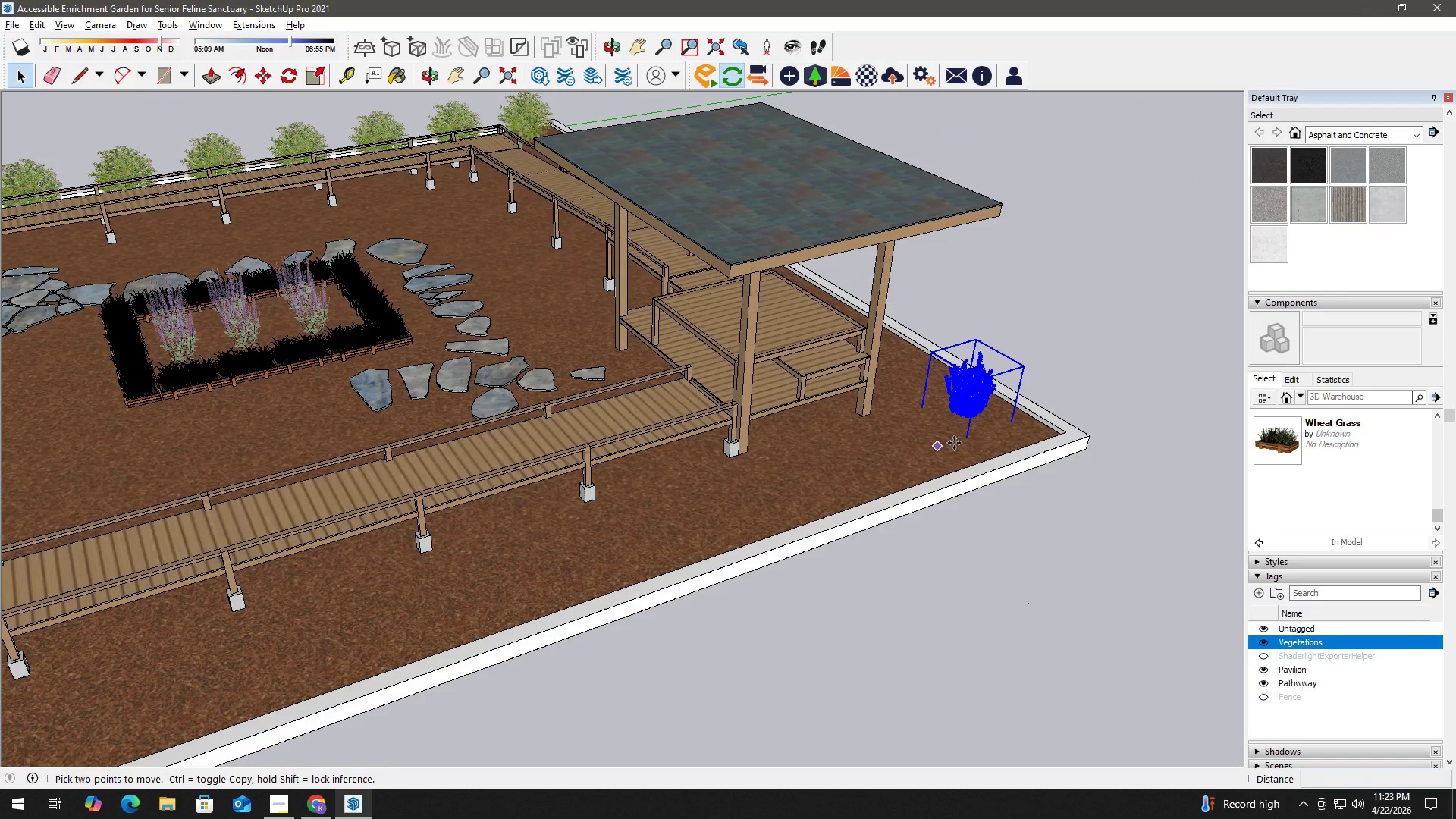 
left_click([958, 442])
 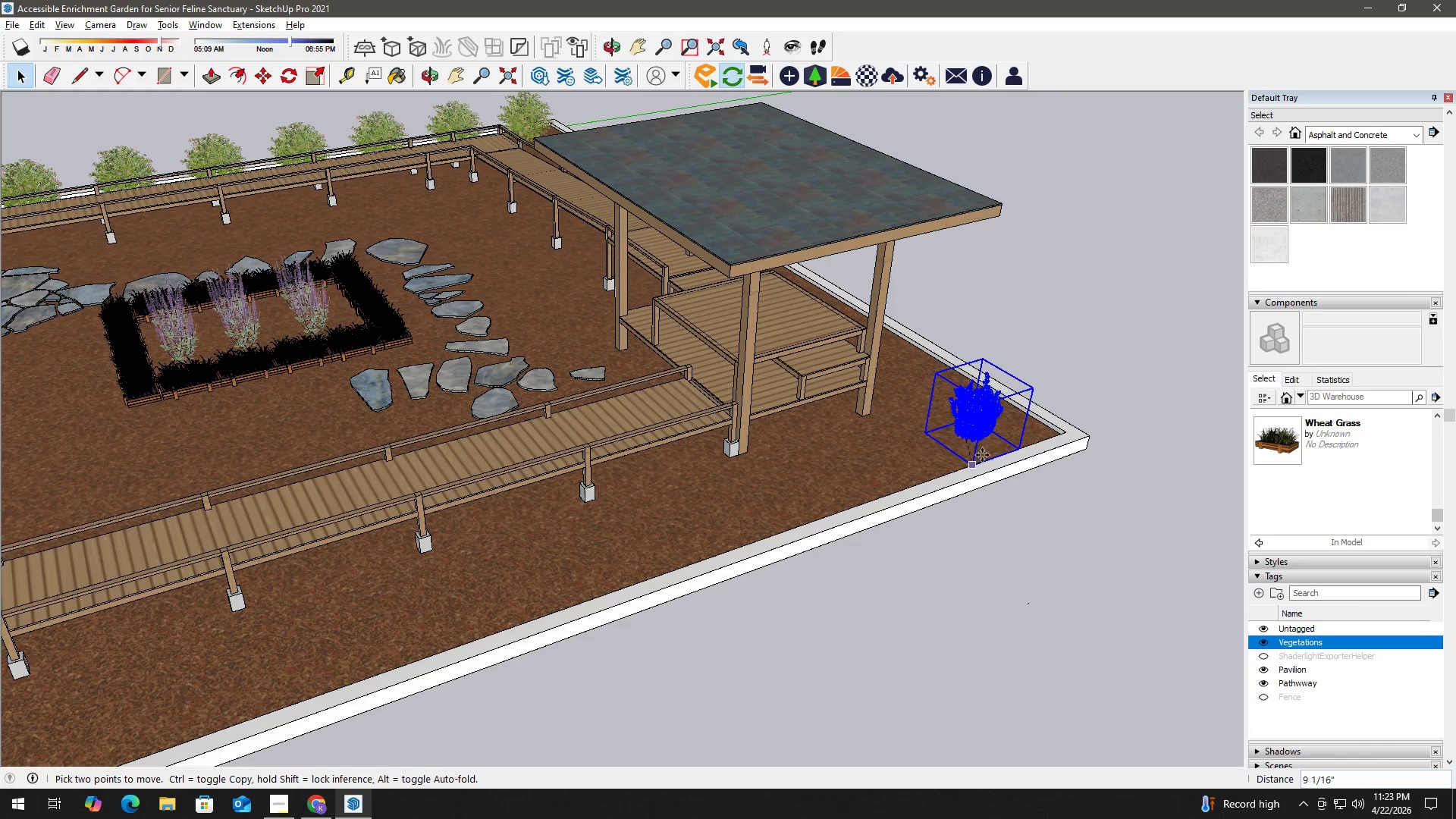 
left_click([982, 455])
 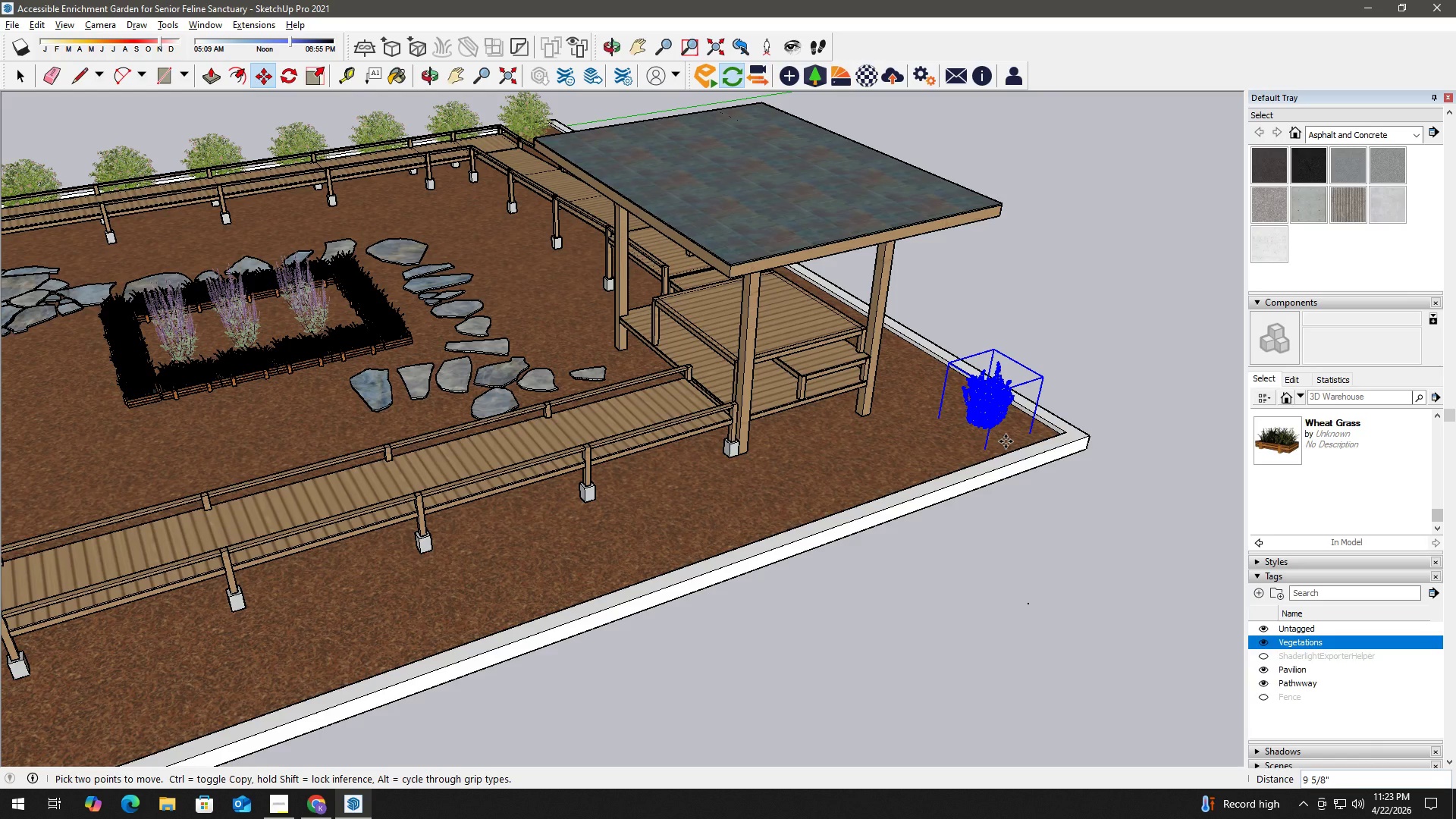 
left_click([1006, 441])
 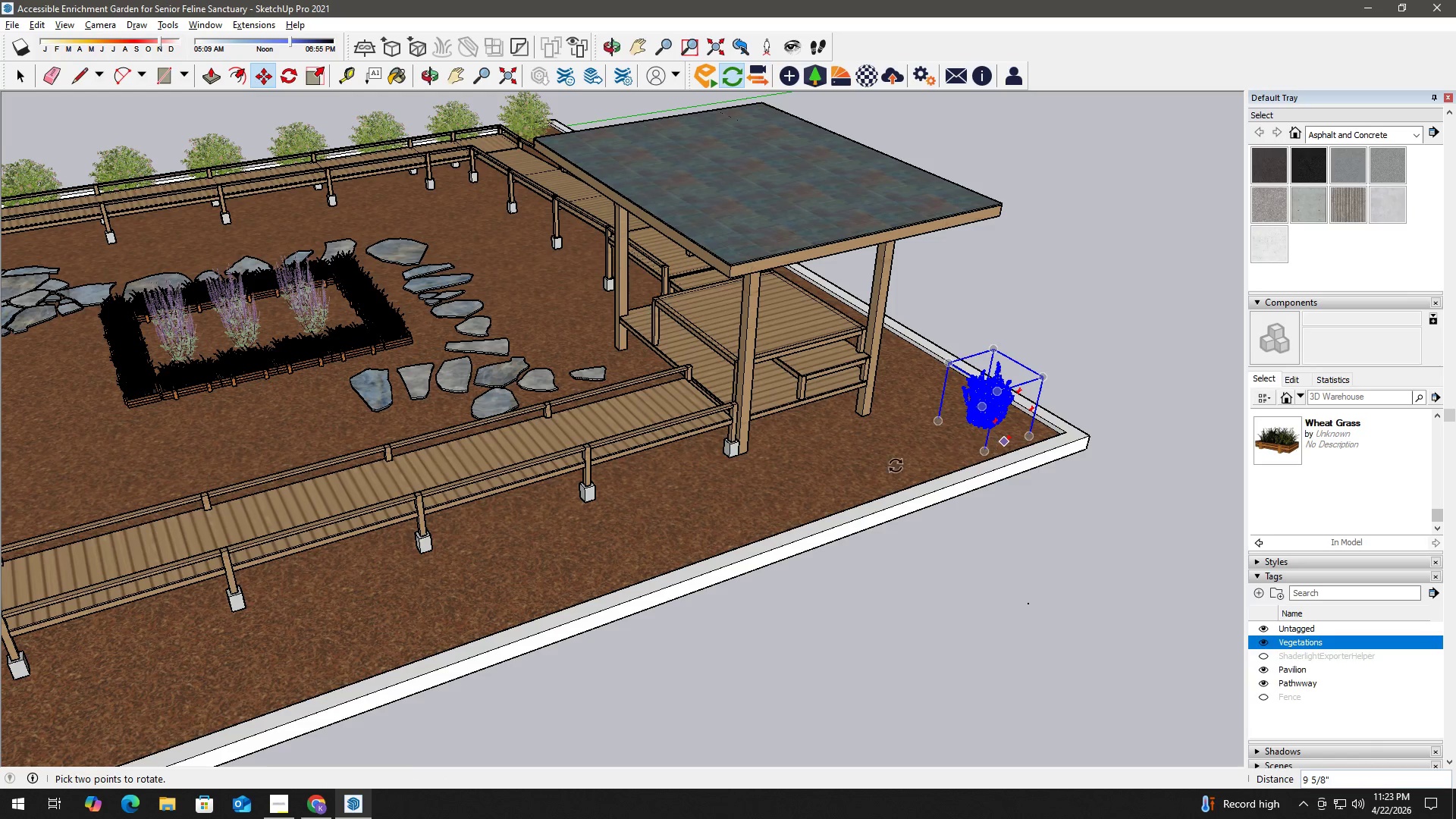 
key(Control+ControlLeft)
 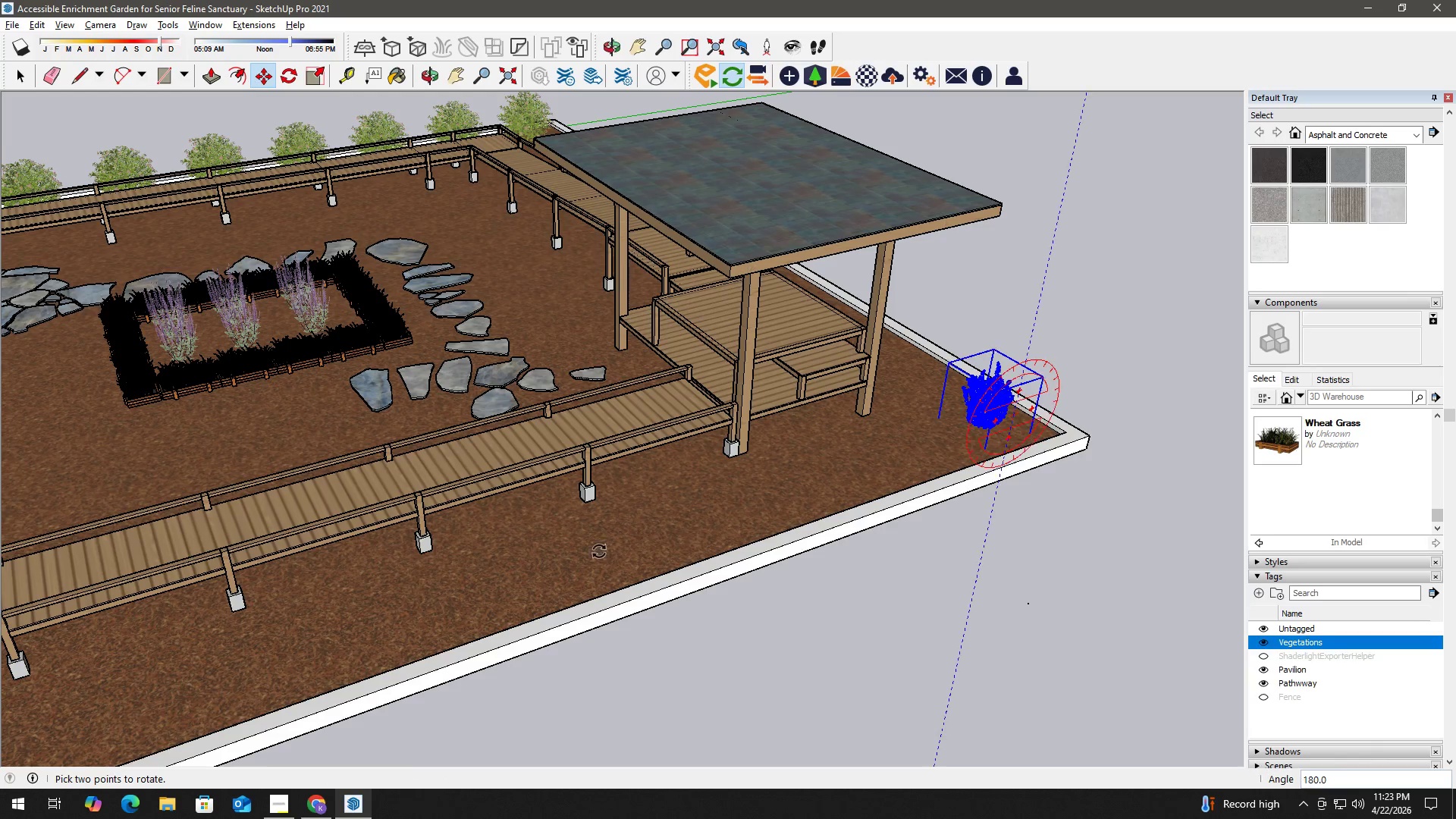 
hold_key(key=ShiftLeft, duration=1.52)
 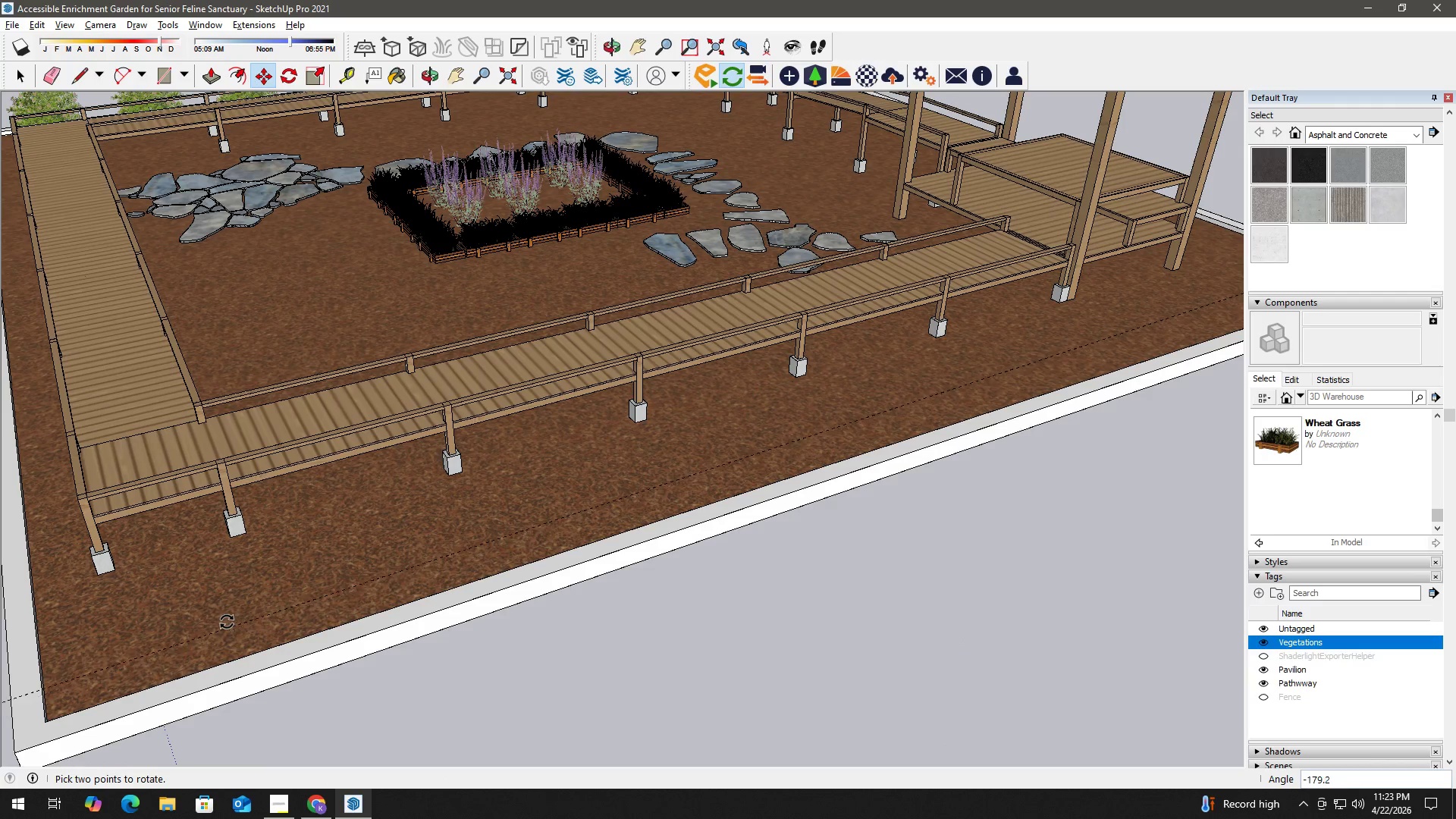 
key(Shift+ShiftLeft)
 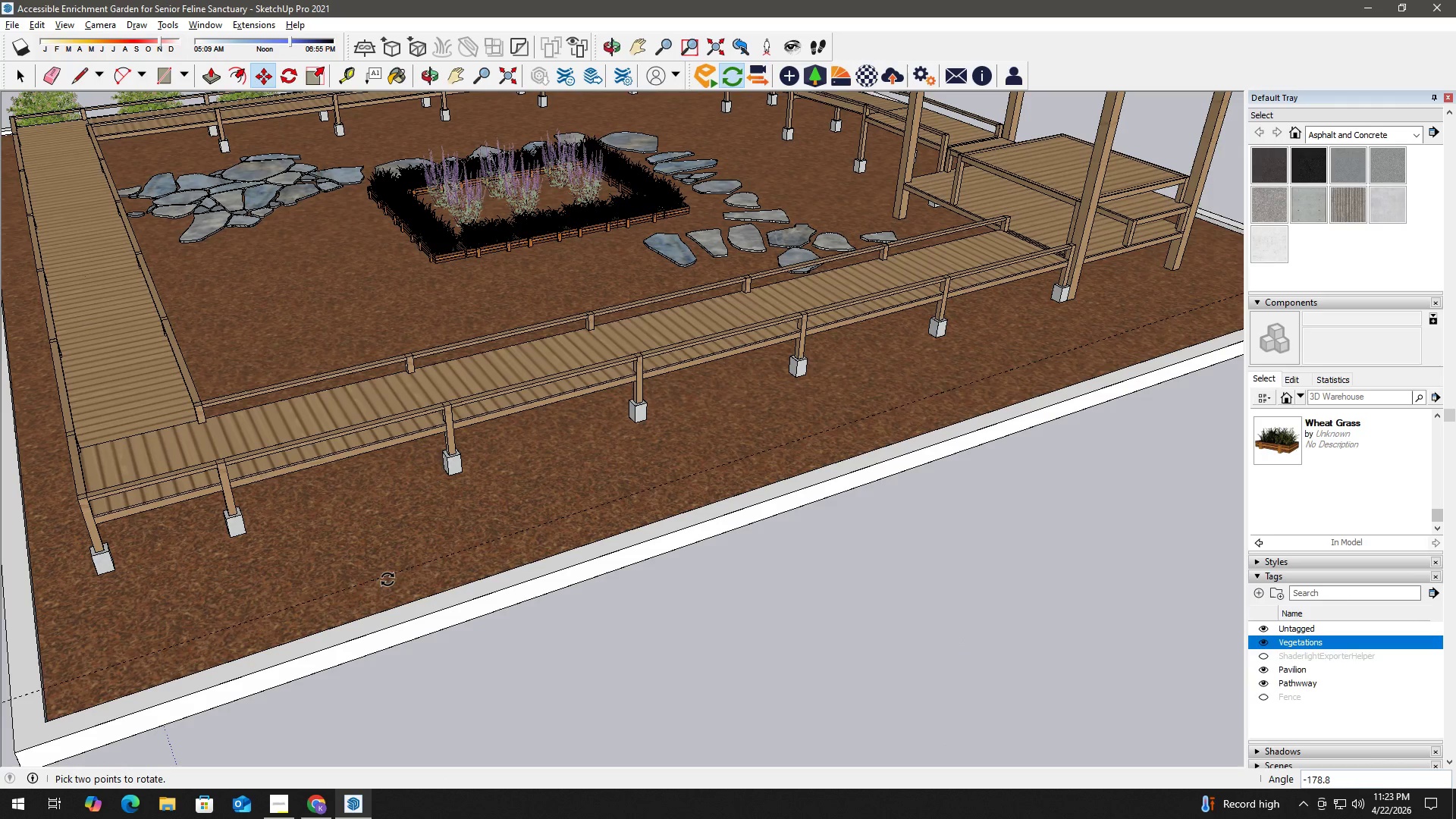 
scroll: coordinate [446, 576], scroll_direction: down, amount: 6.0
 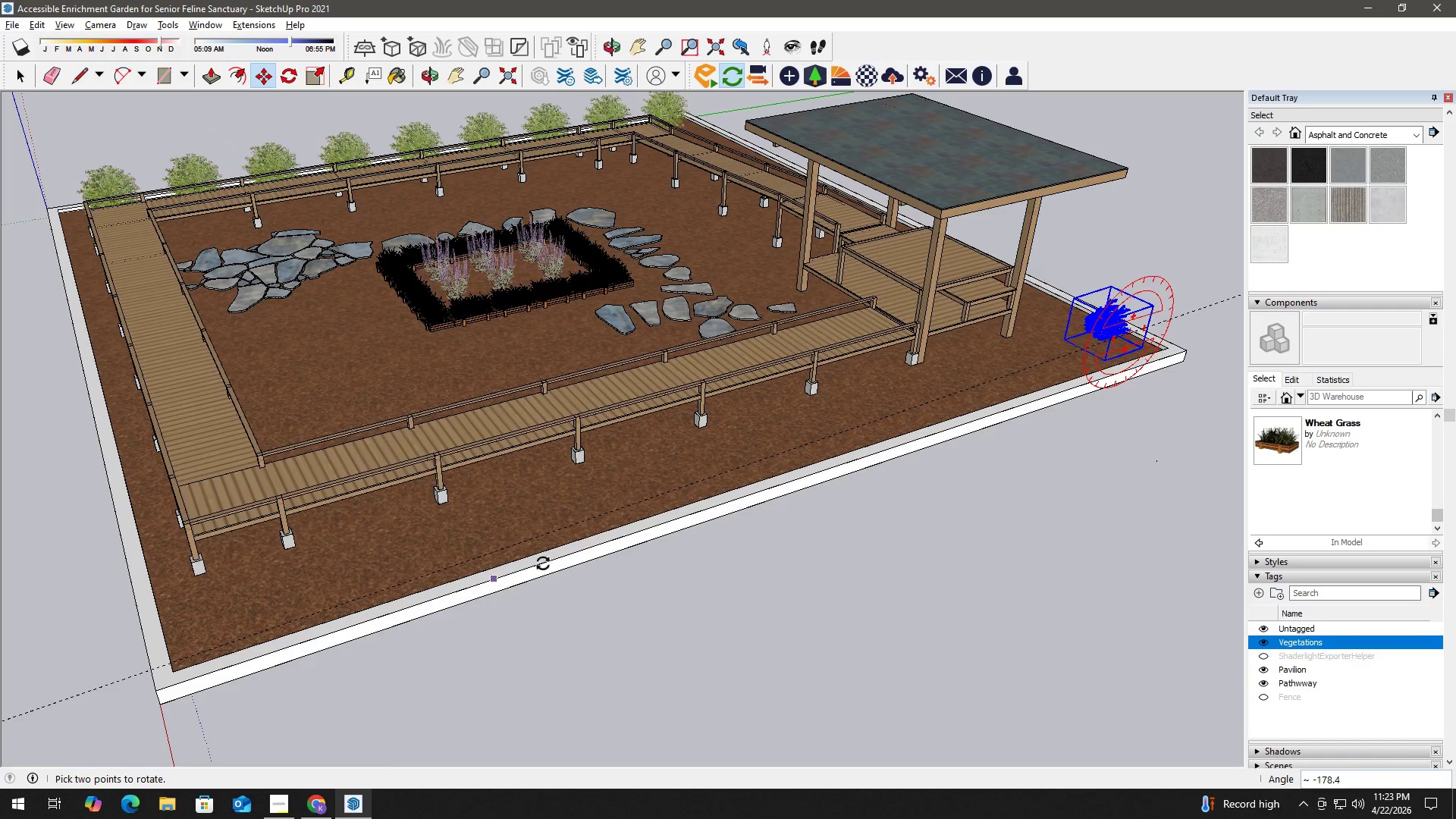 
key(Space)
 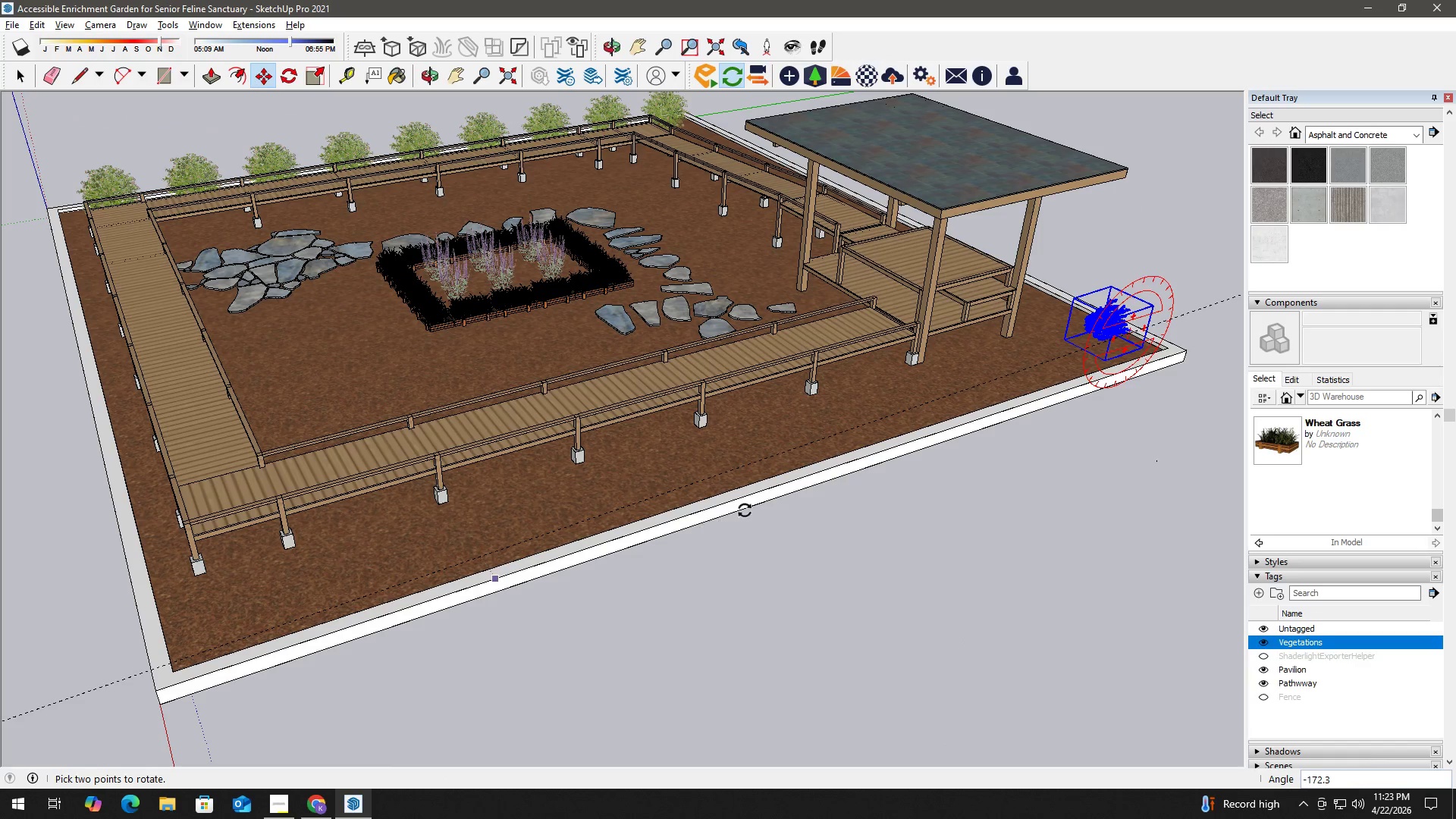 
key(Escape)
 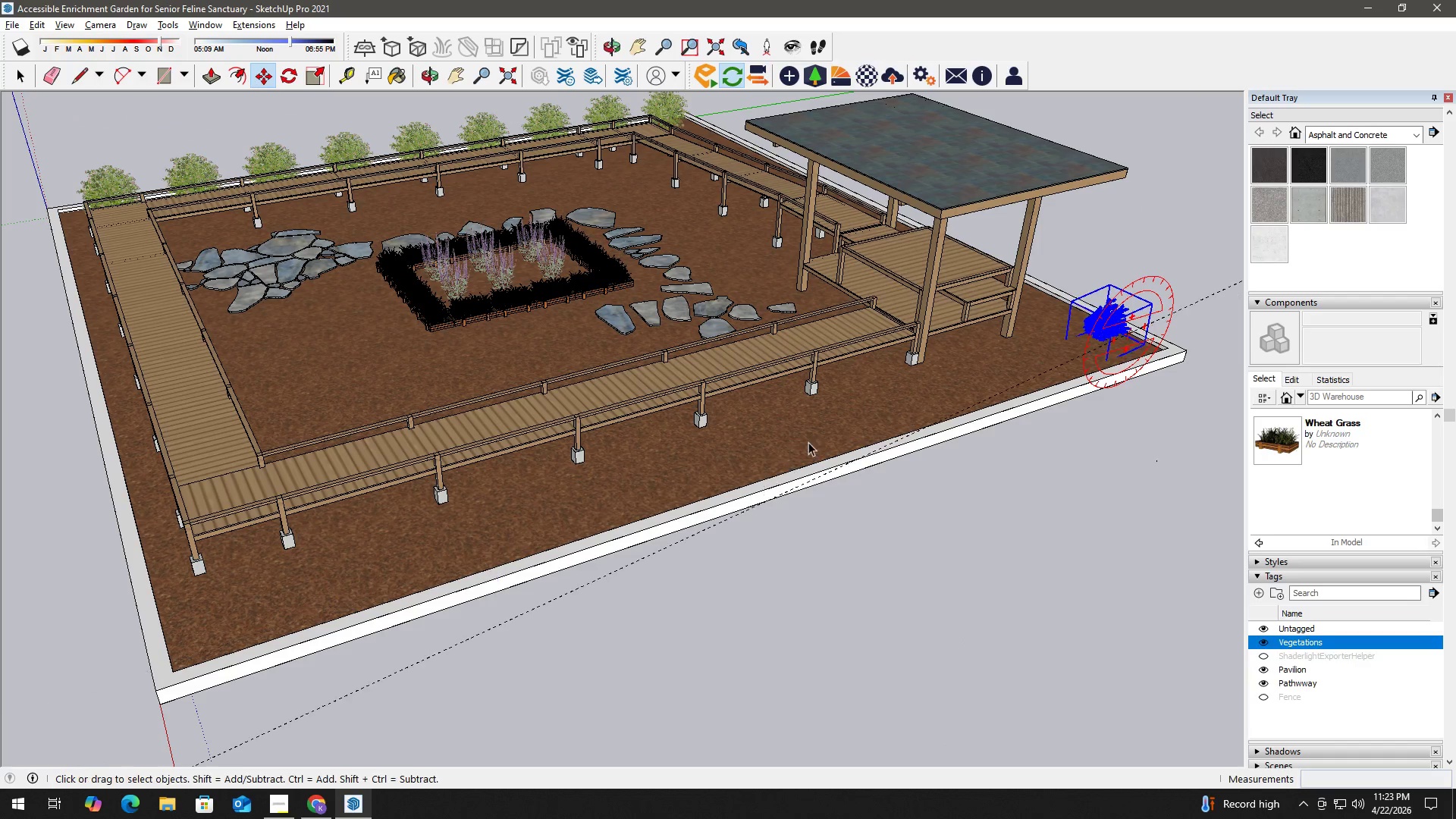 
key(Escape)
 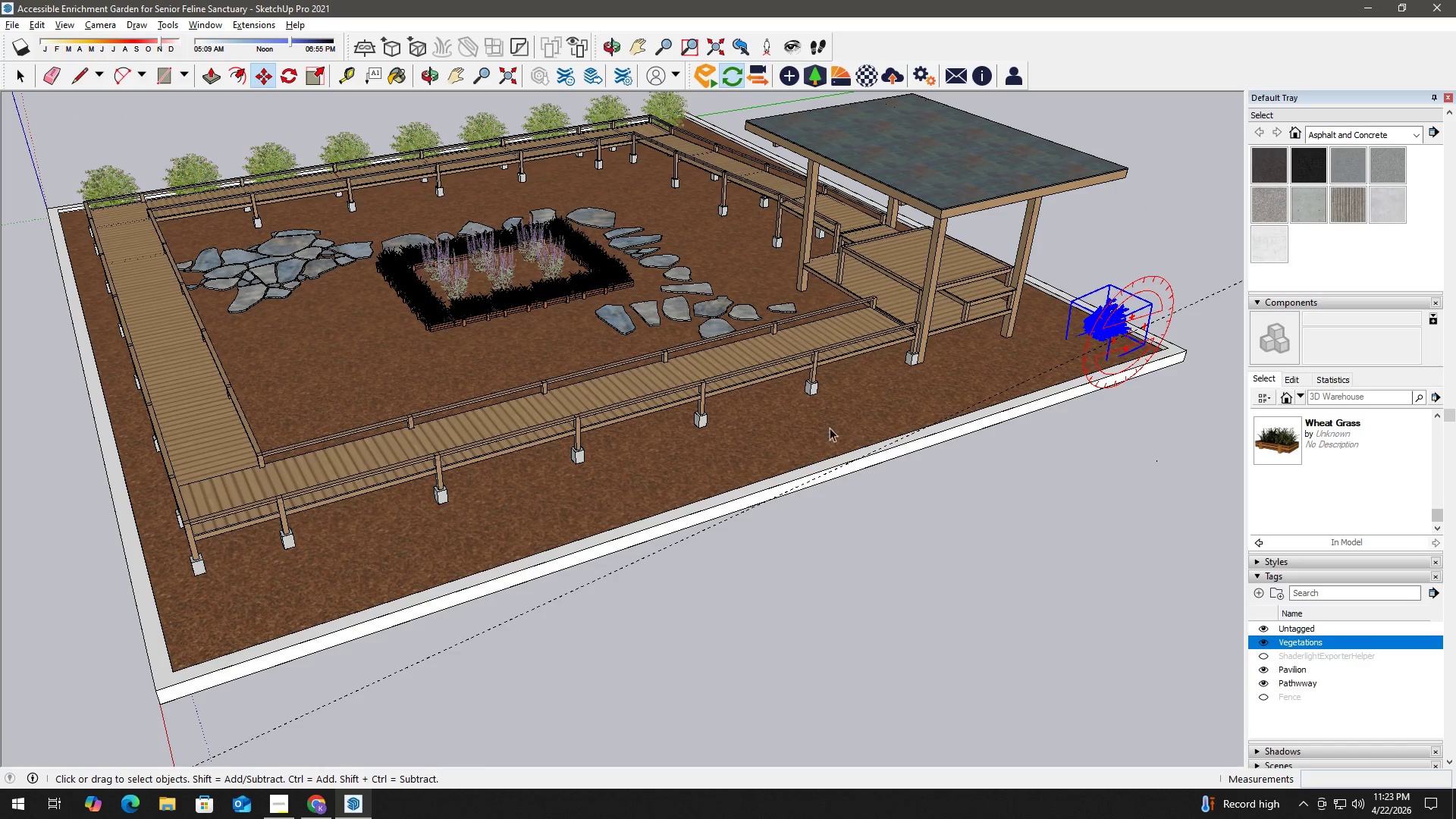 
key(Escape)
 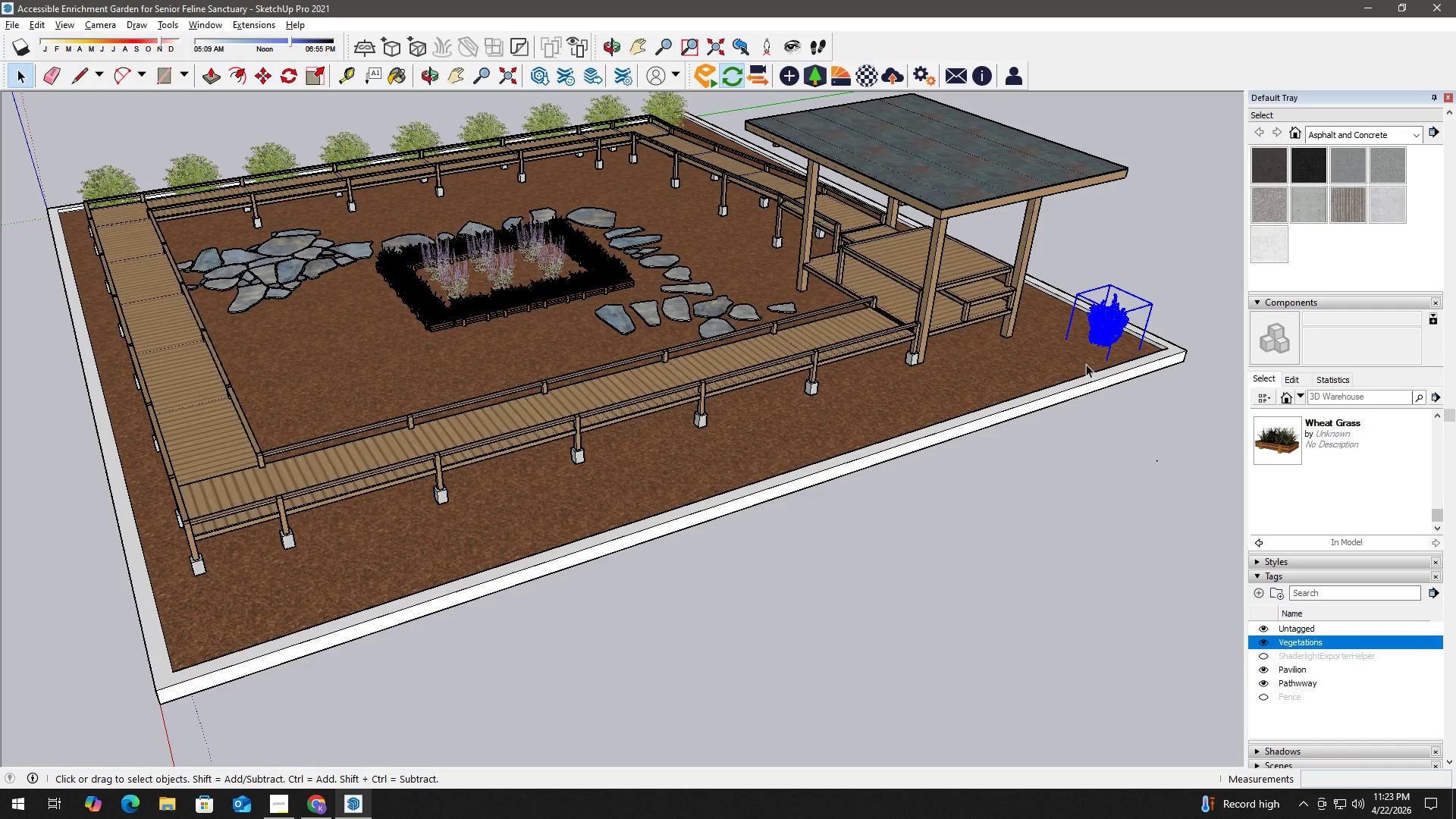 
key(M)
 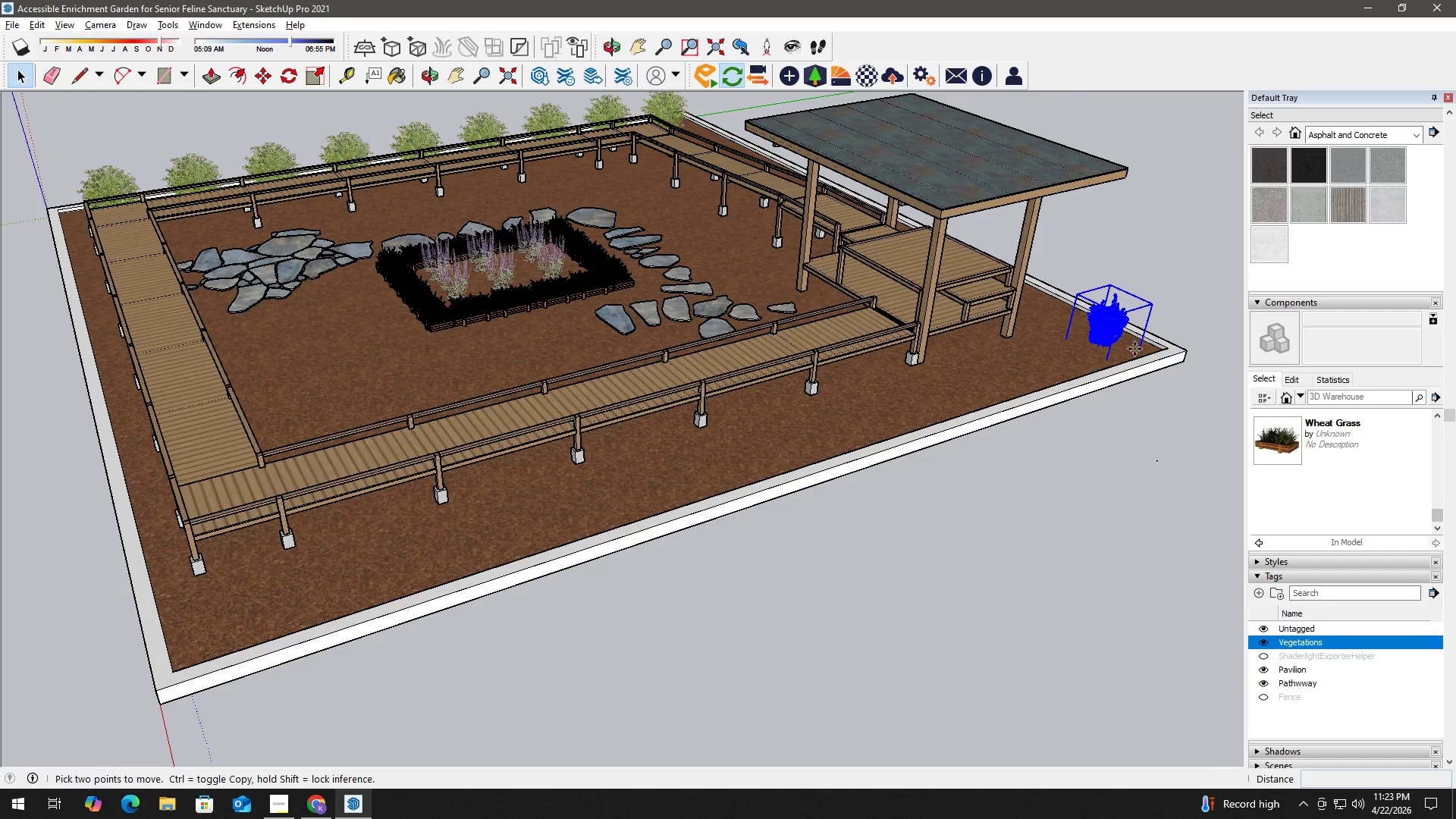 
scroll: coordinate [1144, 355], scroll_direction: up, amount: 5.0
 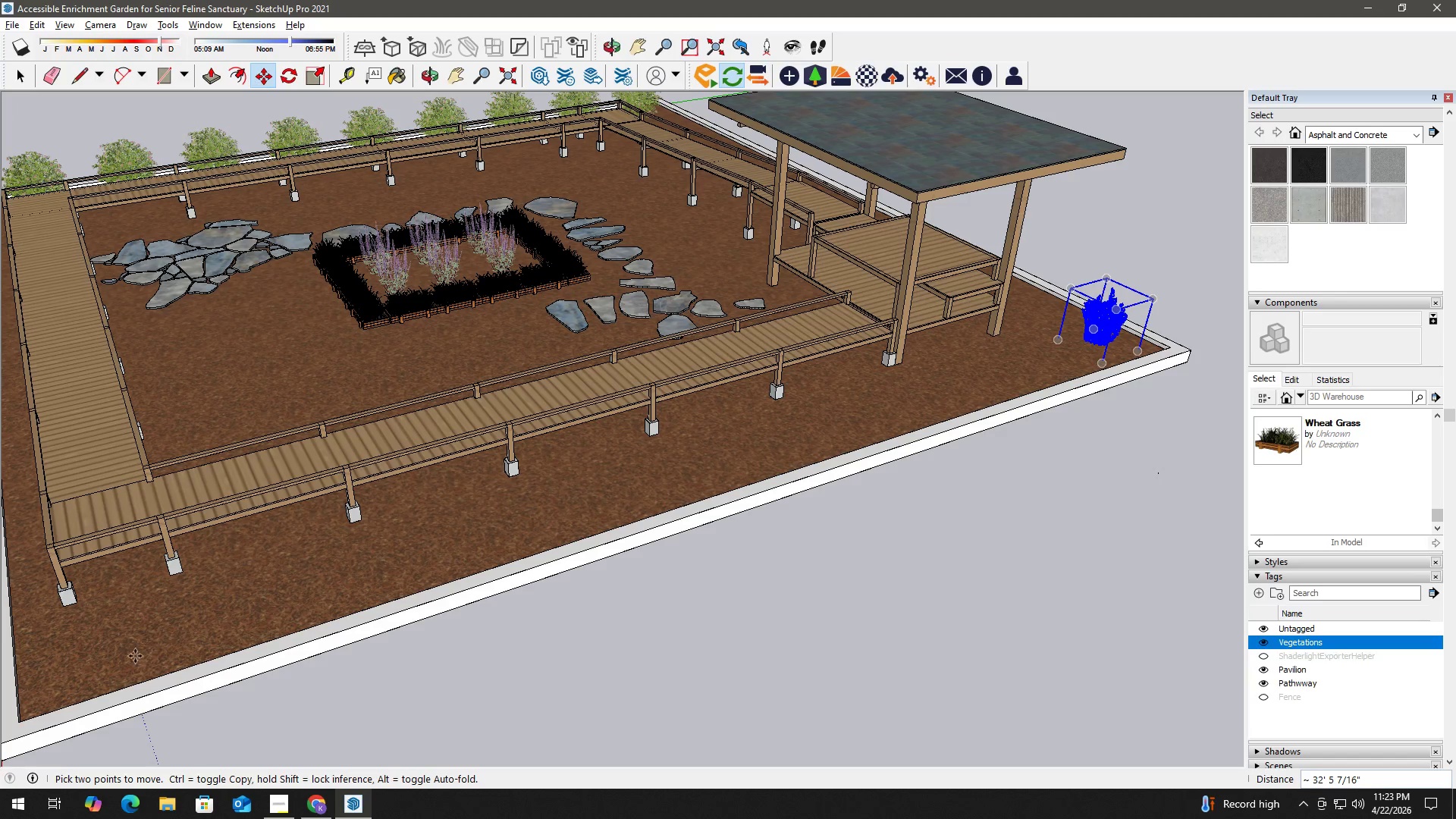 
key(Control+ControlLeft)
 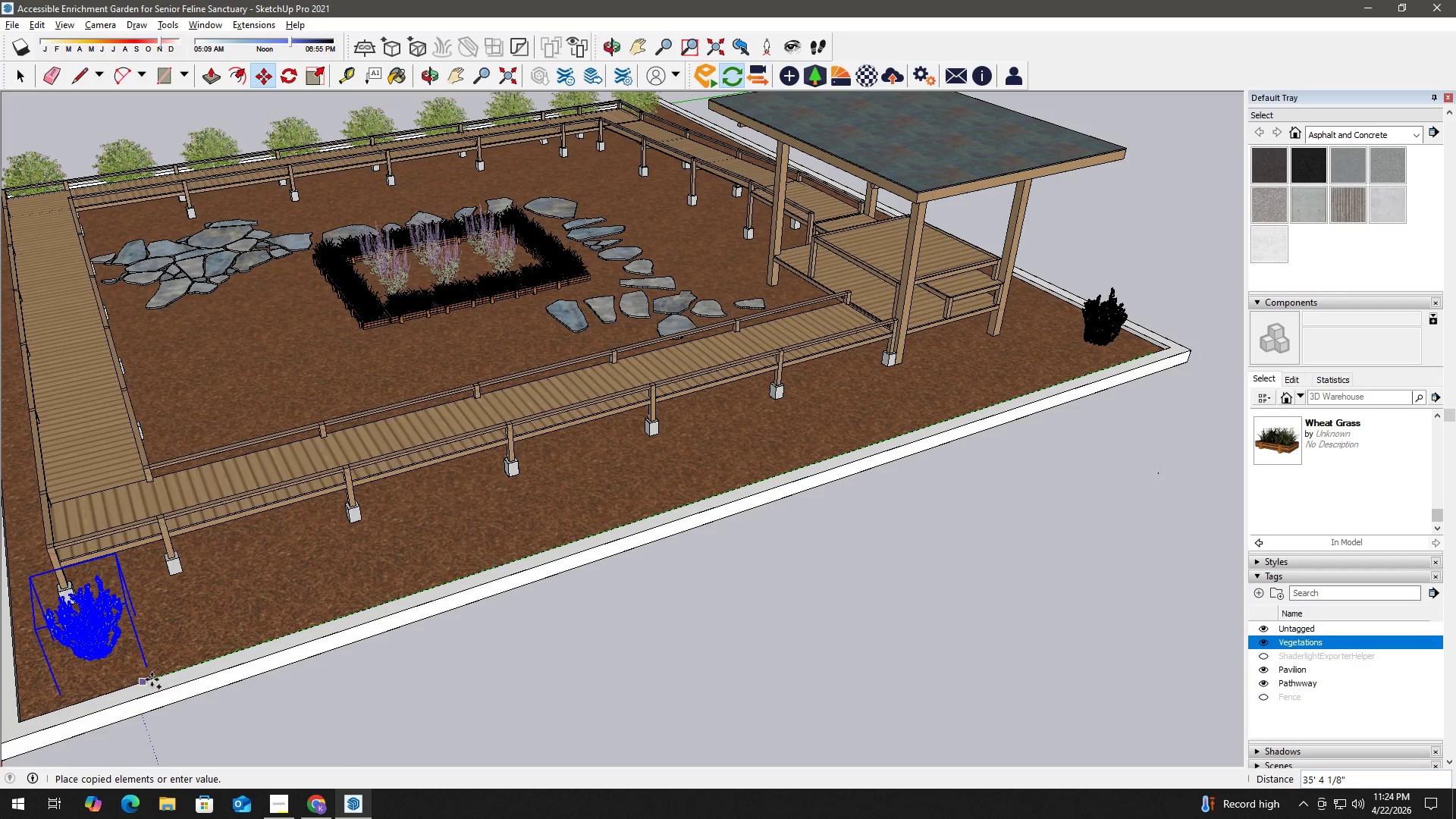 
wait(5.09)
 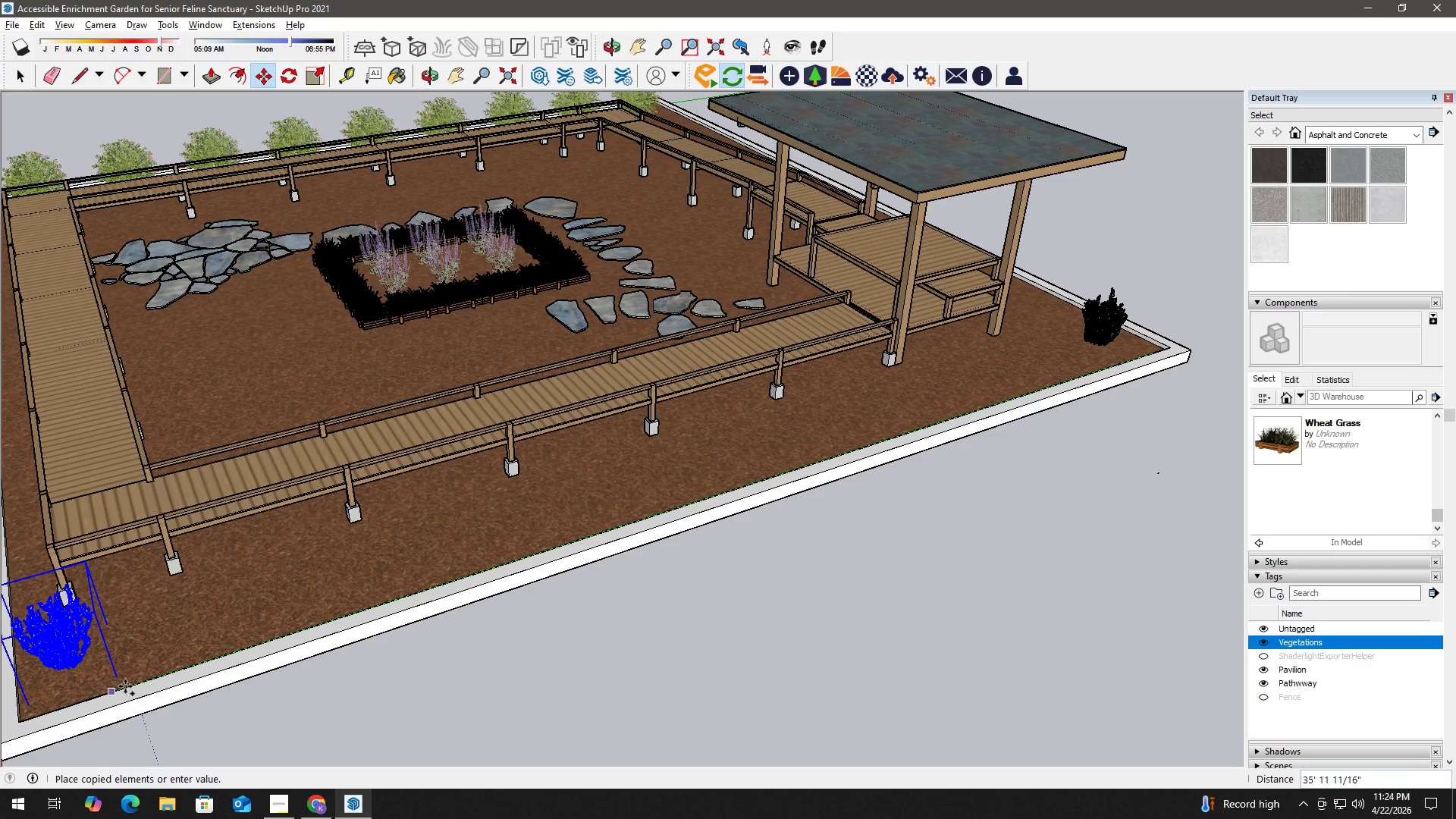 
left_click([156, 678])
 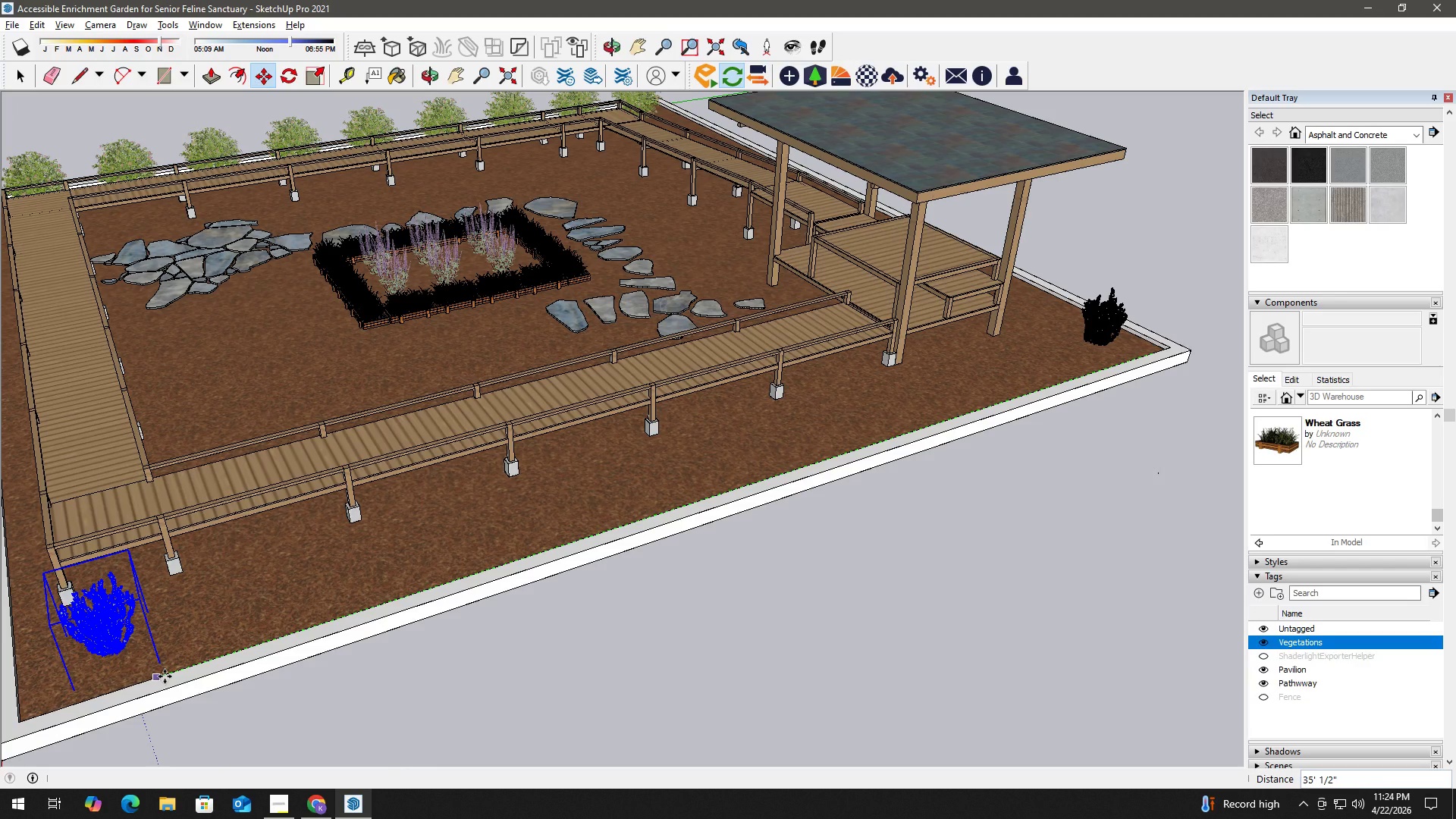 
key(NumpadDivide)
 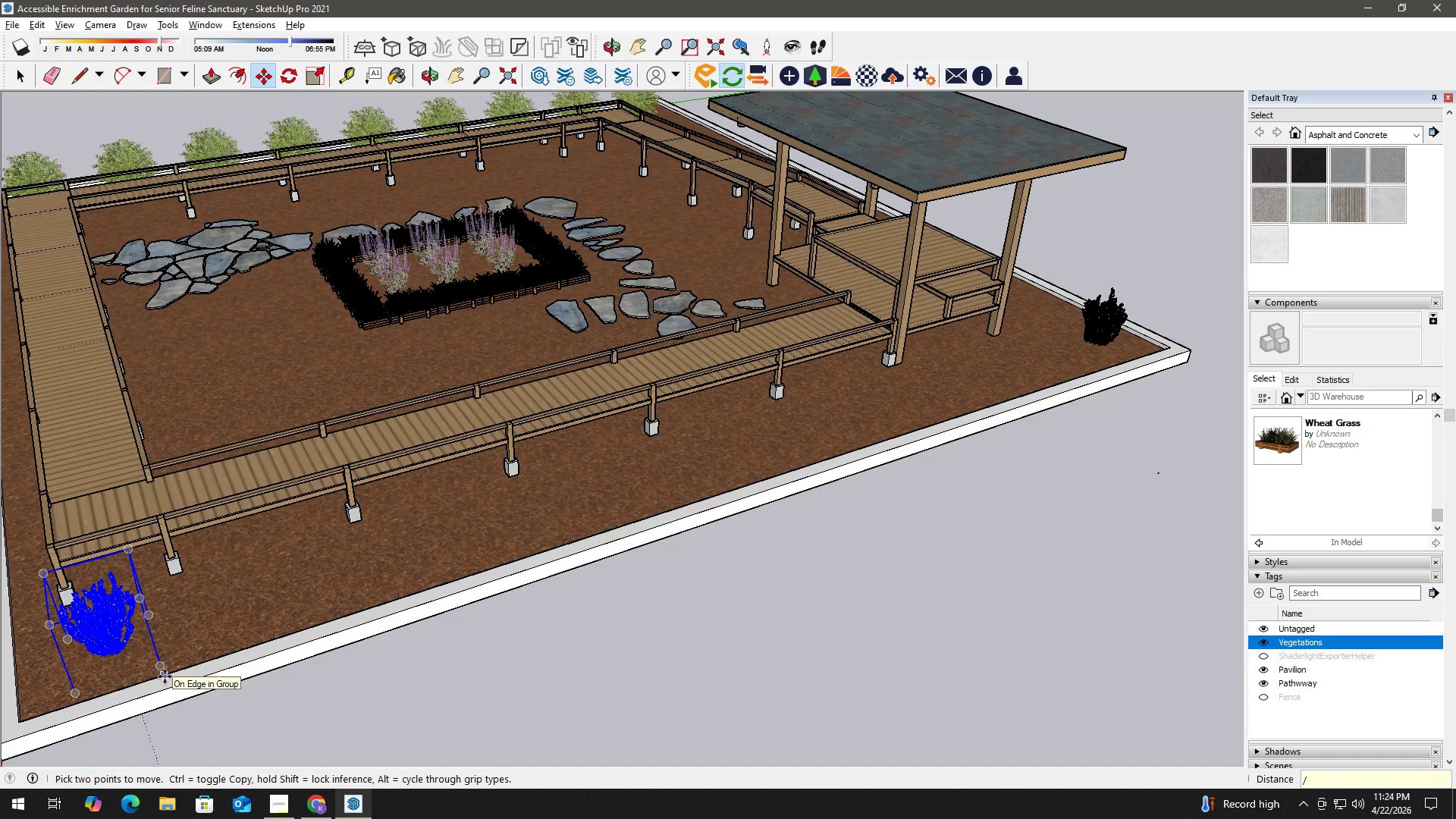 
key(Numpad8)
 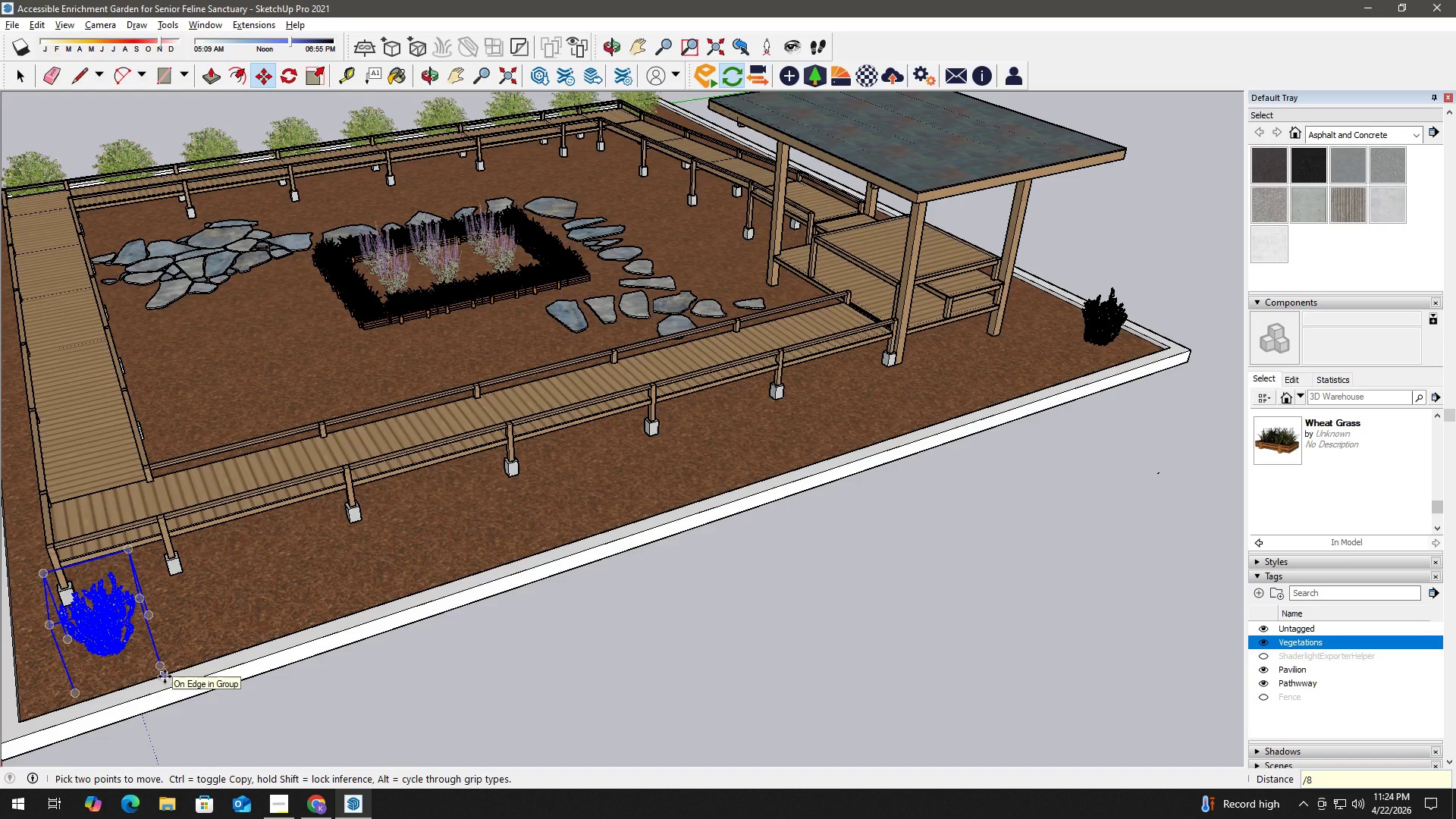 
key(NumpadEnter)
 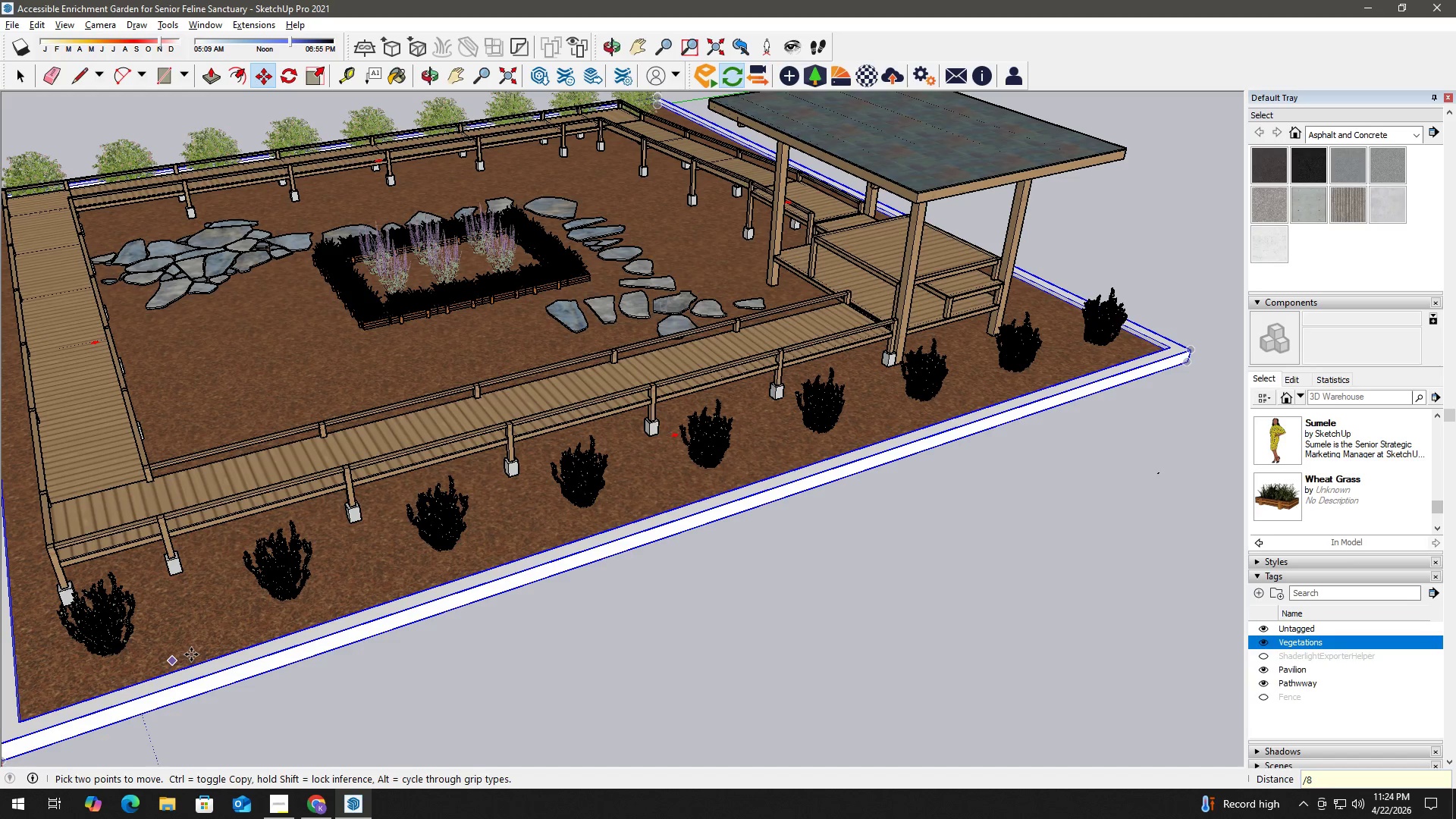 
key(Space)
 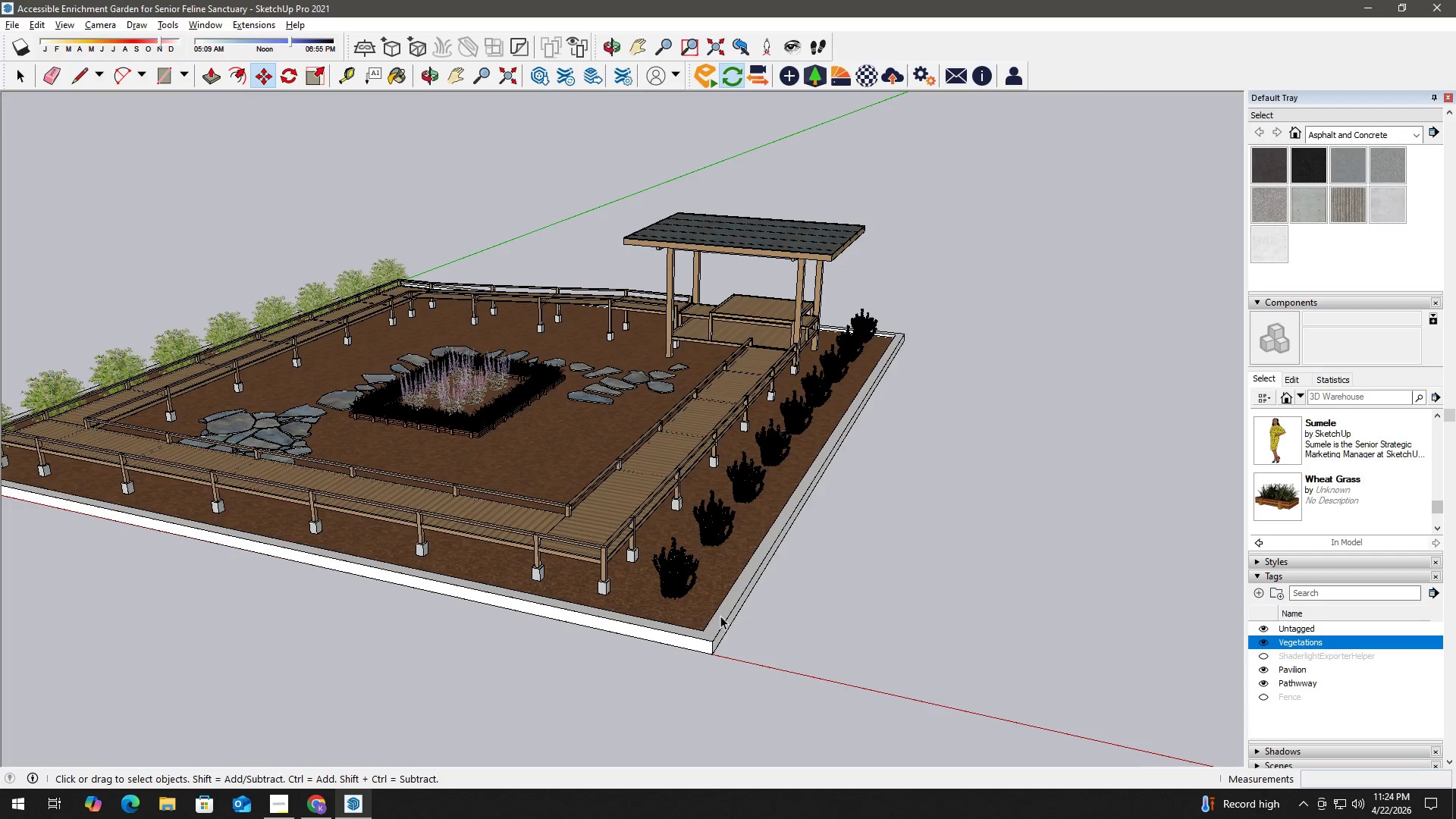 
scroll: coordinate [500, 620], scroll_direction: down, amount: 27.0
 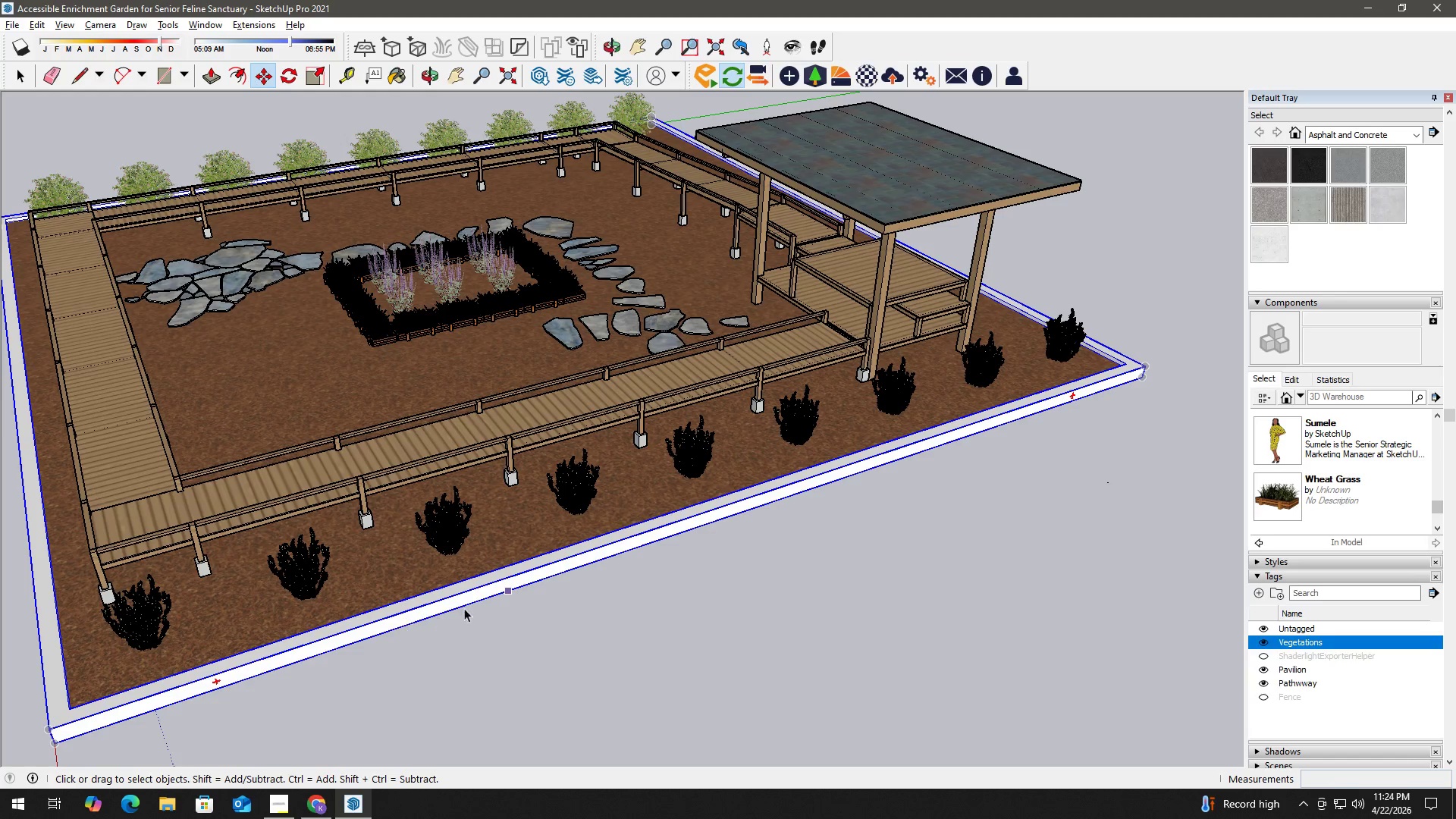 
key(H)
 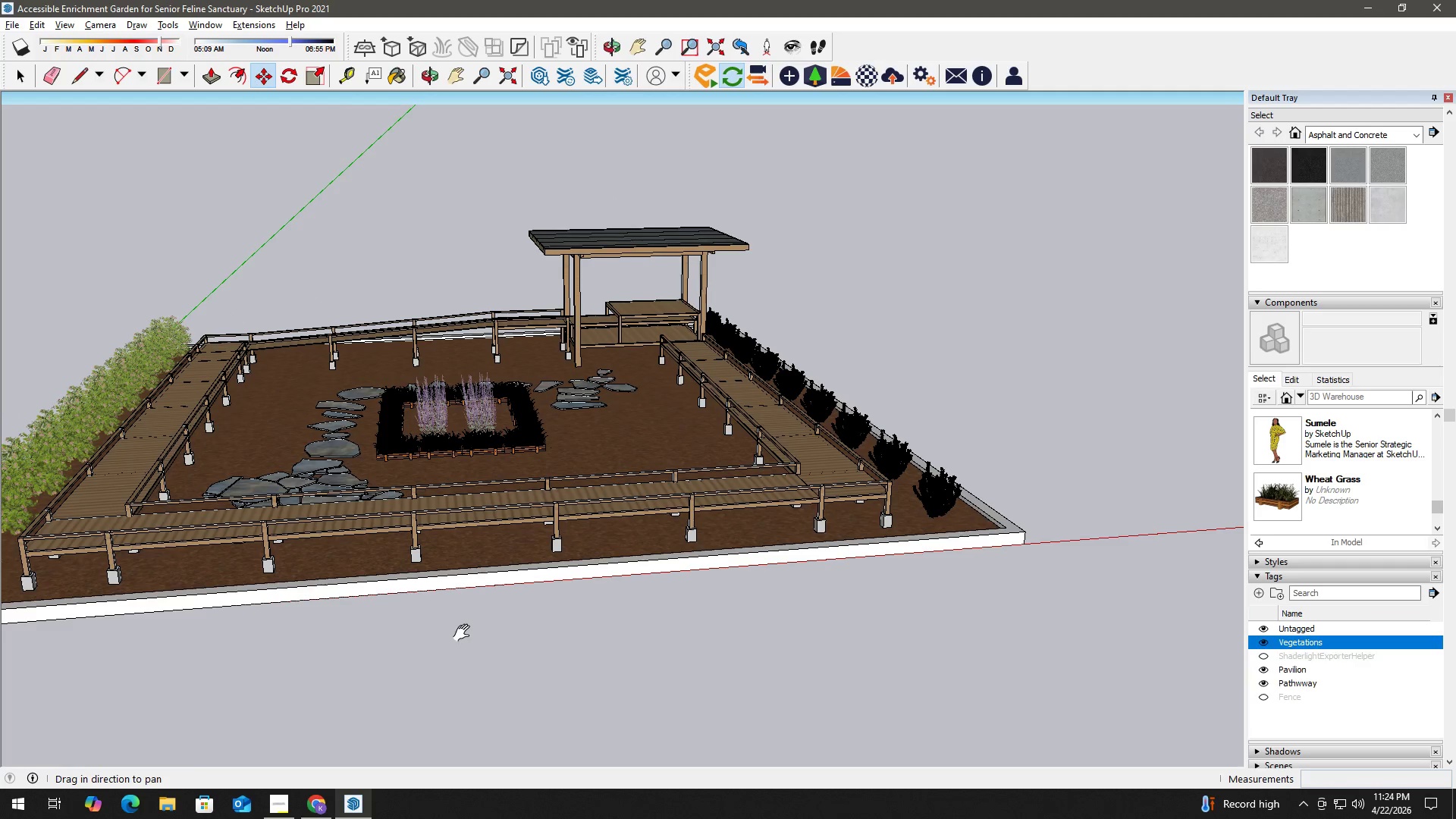 
left_click_drag(start_coordinate=[470, 631], to_coordinate=[587, 614])
 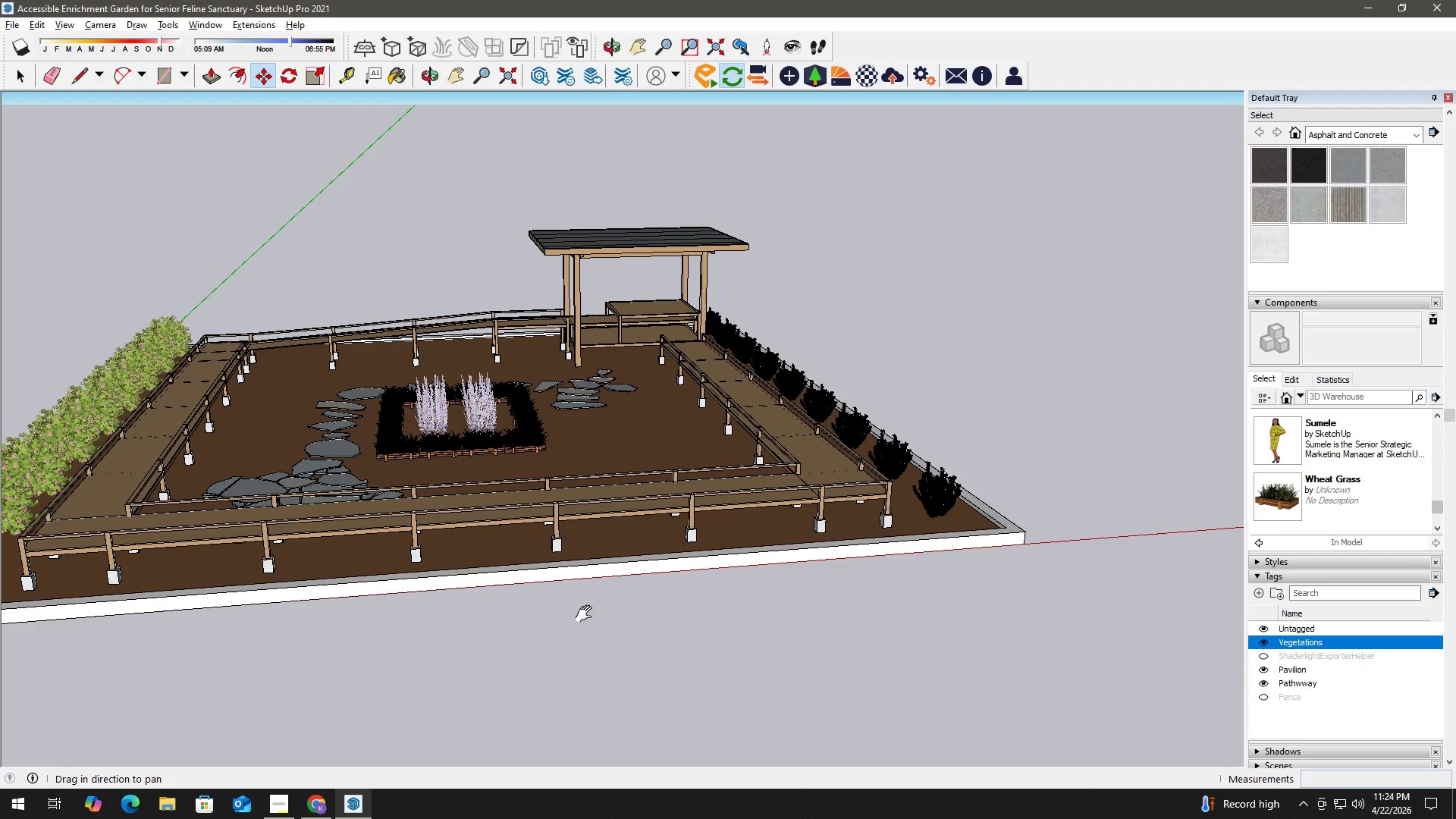 
scroll: coordinate [587, 614], scroll_direction: down, amount: 2.0
 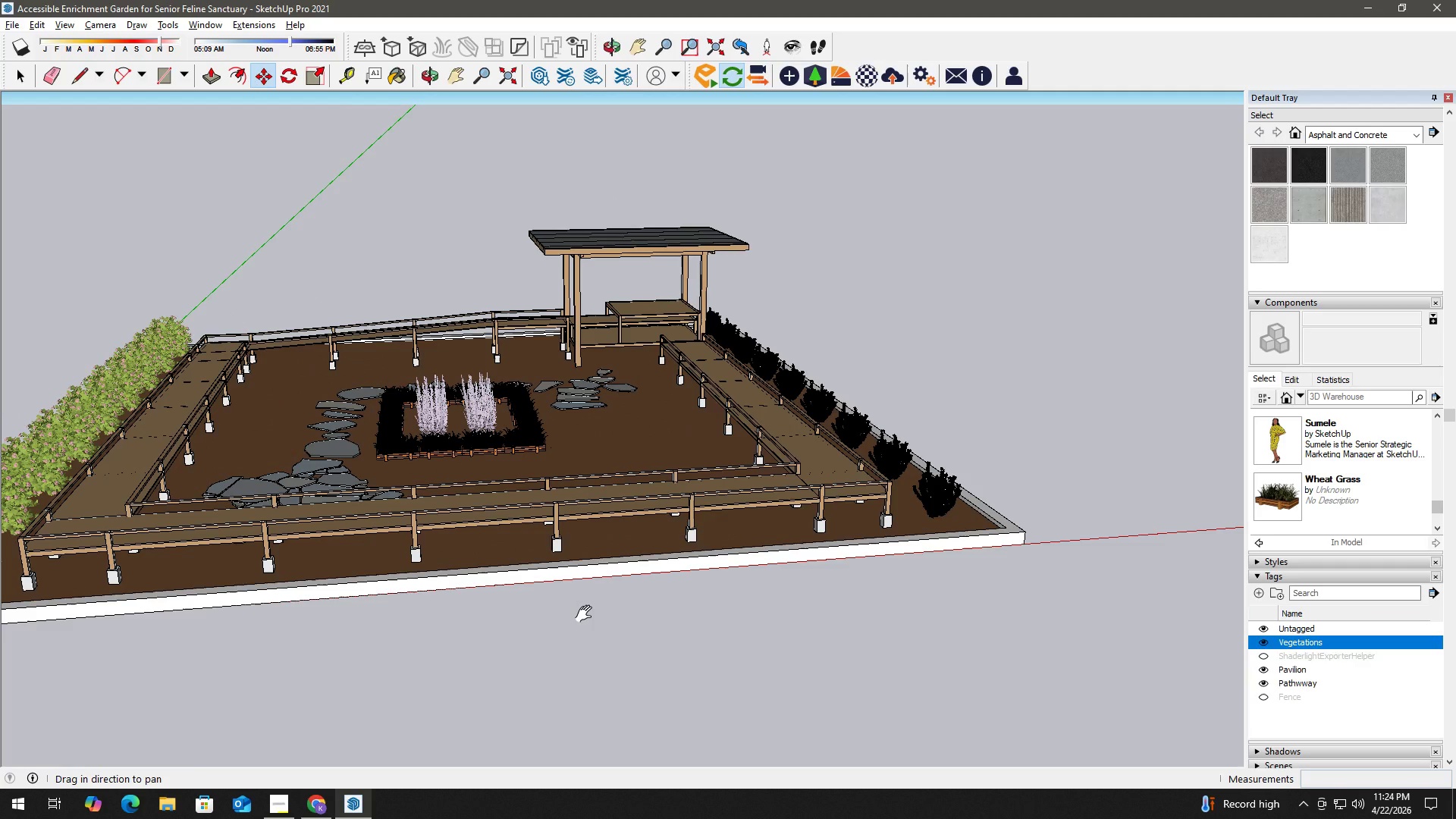 
left_click_drag(start_coordinate=[587, 614], to_coordinate=[676, 593])
 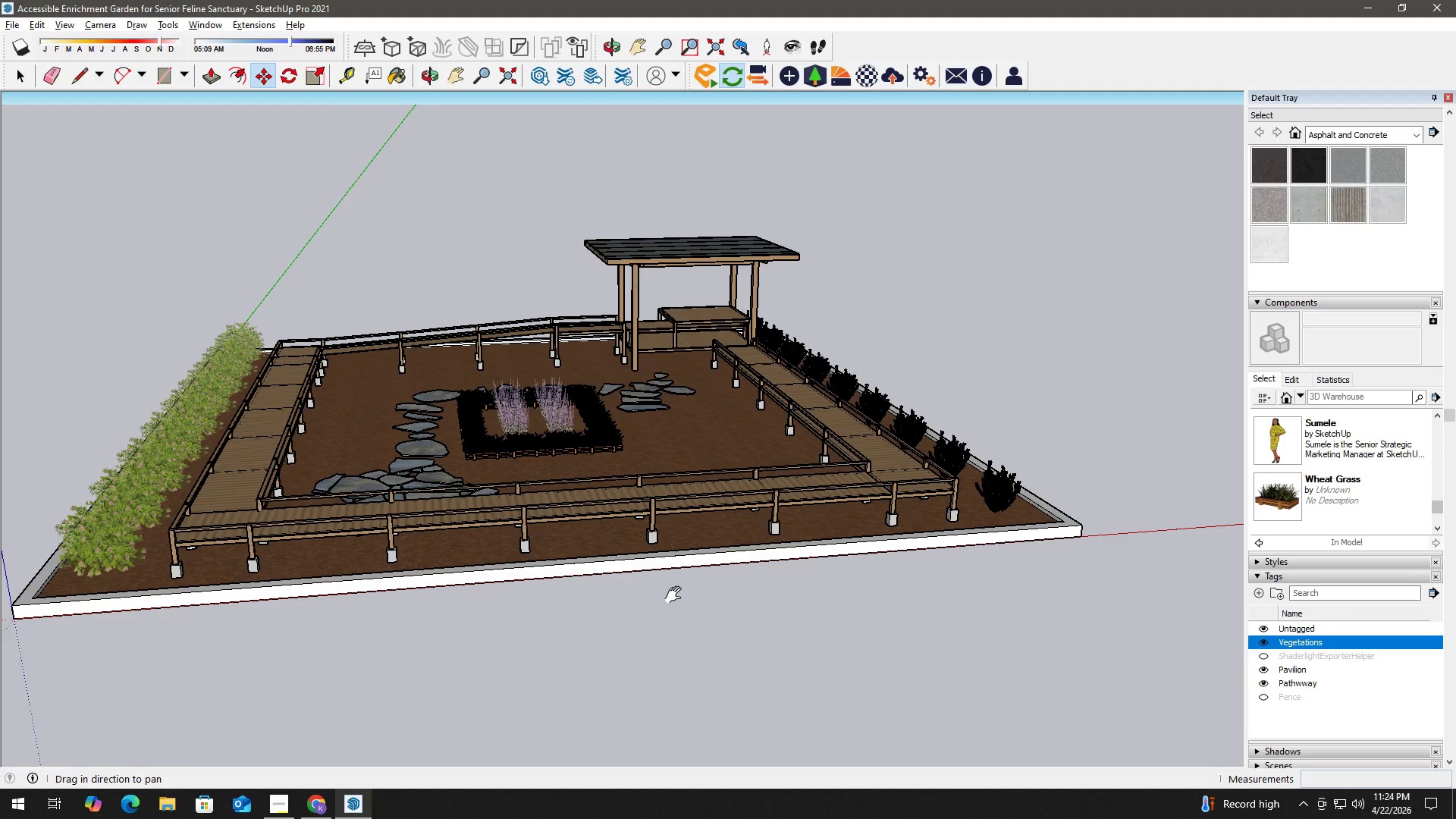 
key(Space)
 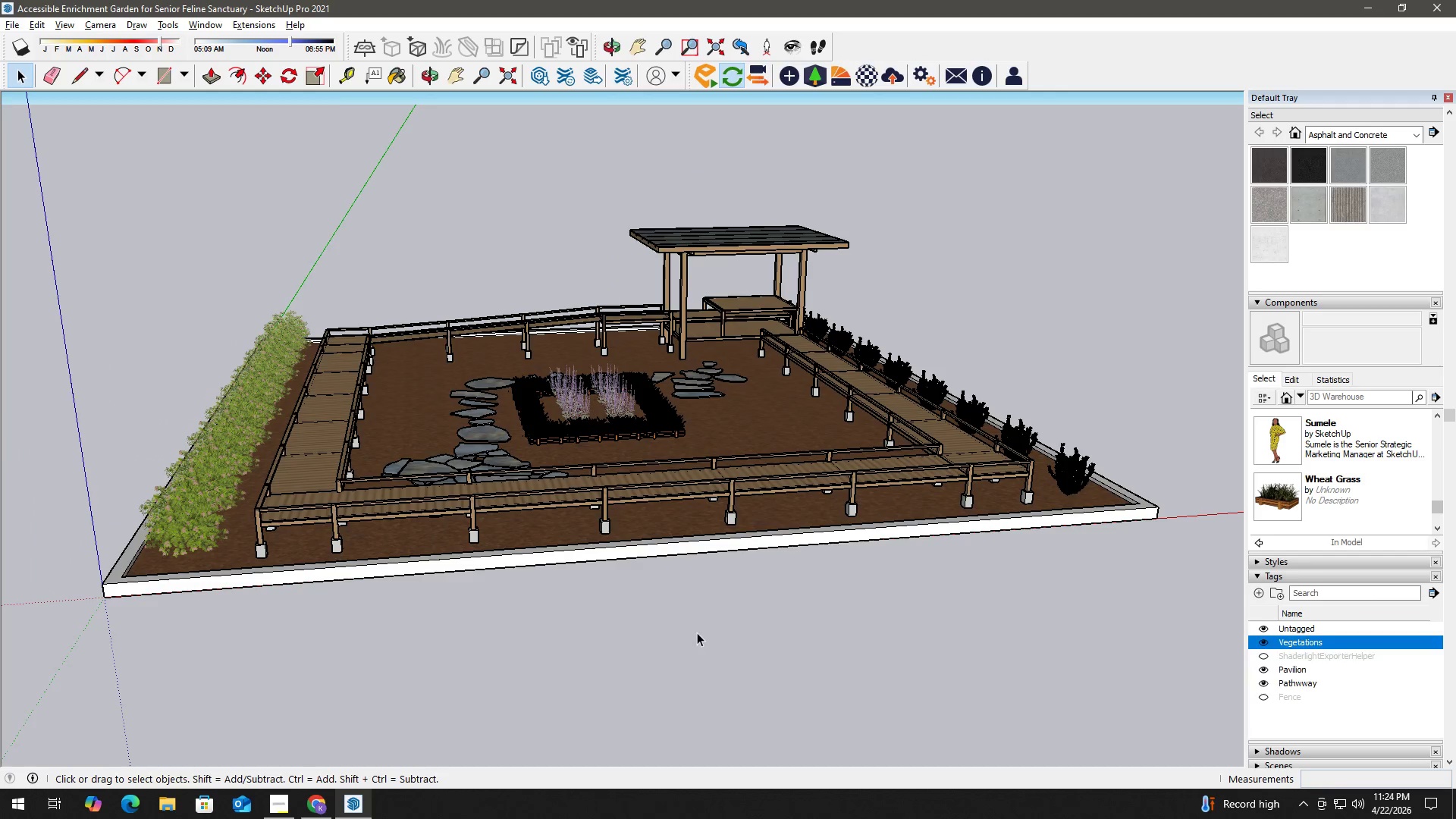 
left_click([696, 632])
 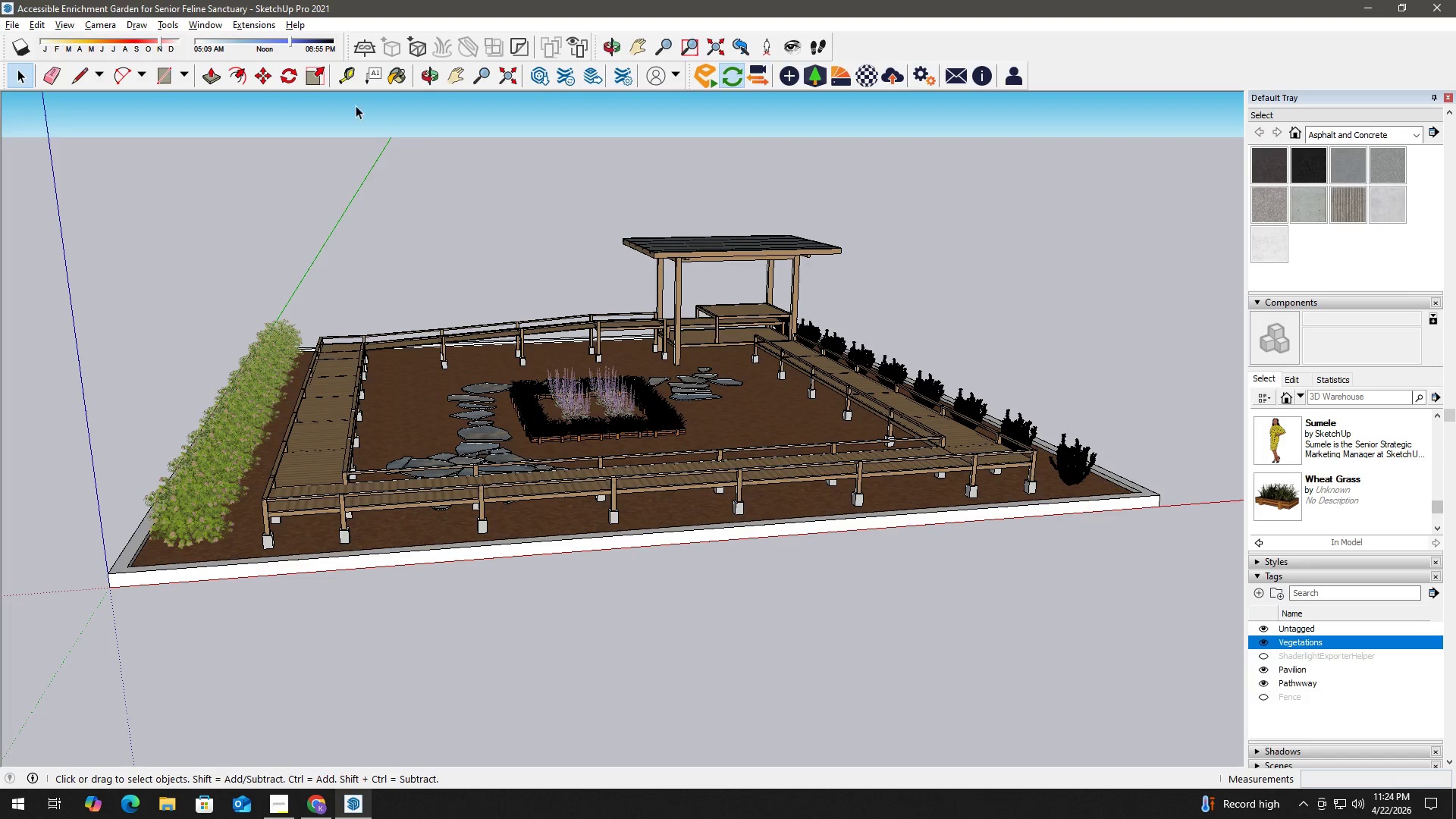 
wait(5.92)
 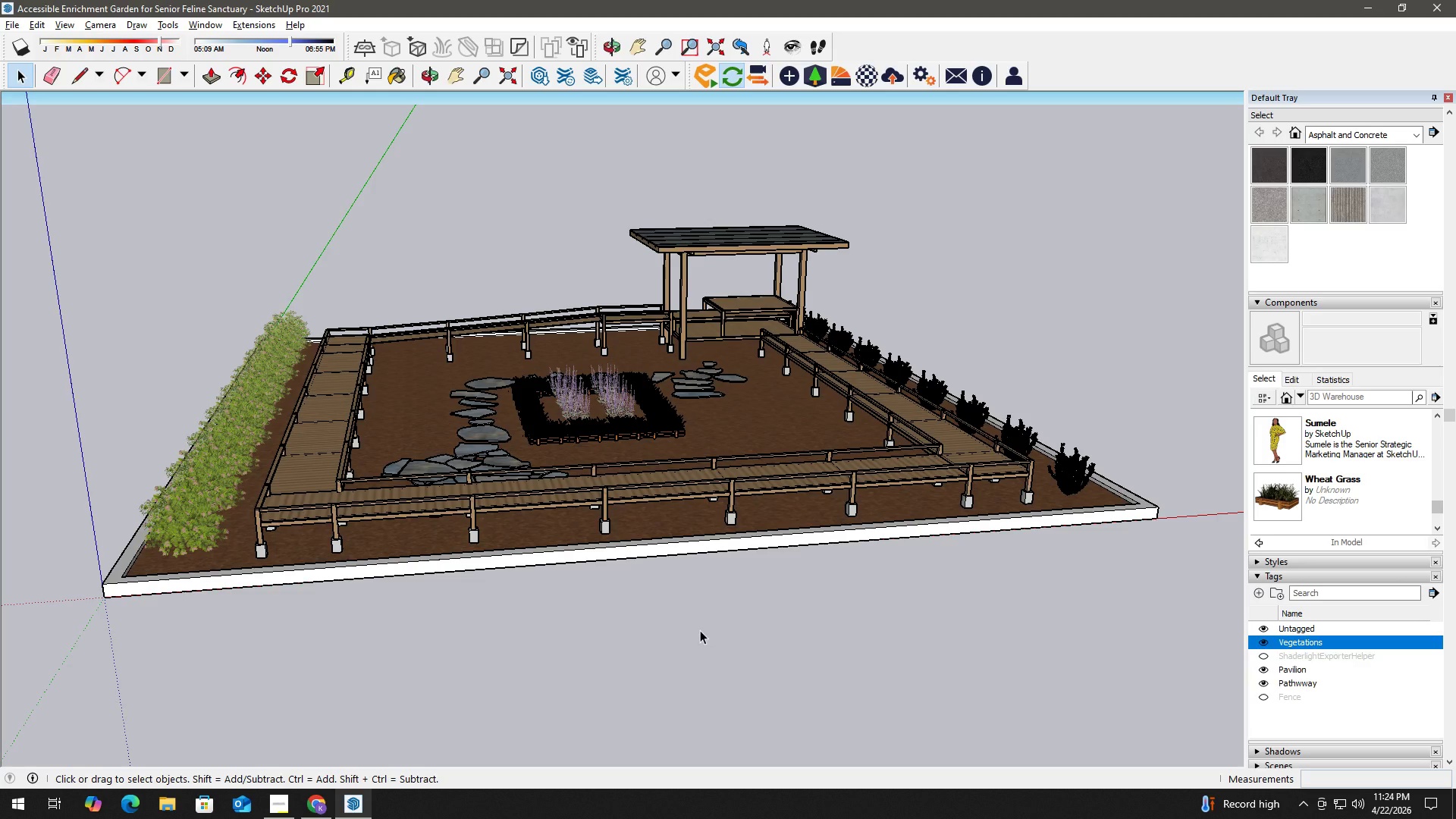 
left_click([265, 53])
 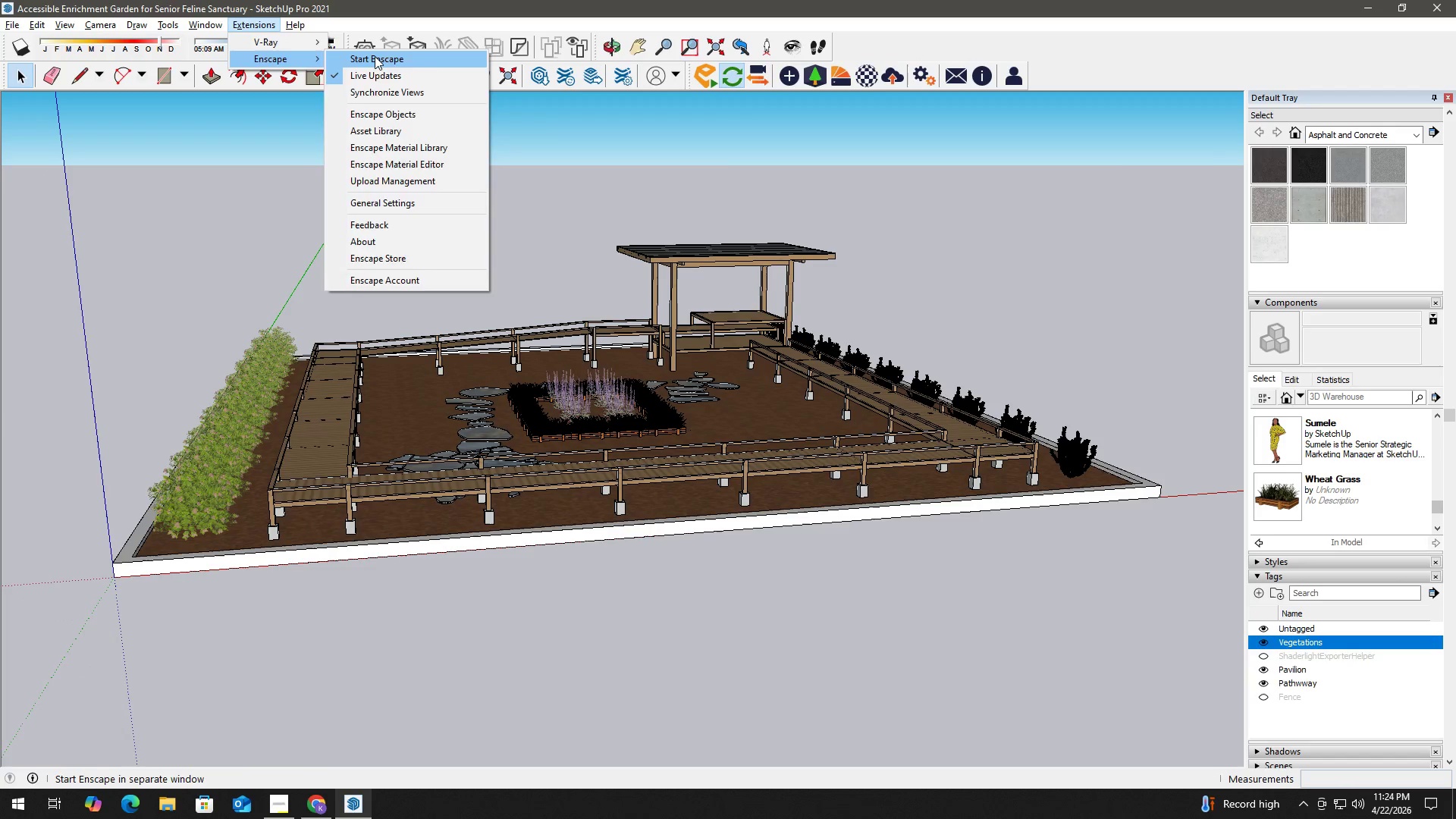 
left_click([375, 56])
 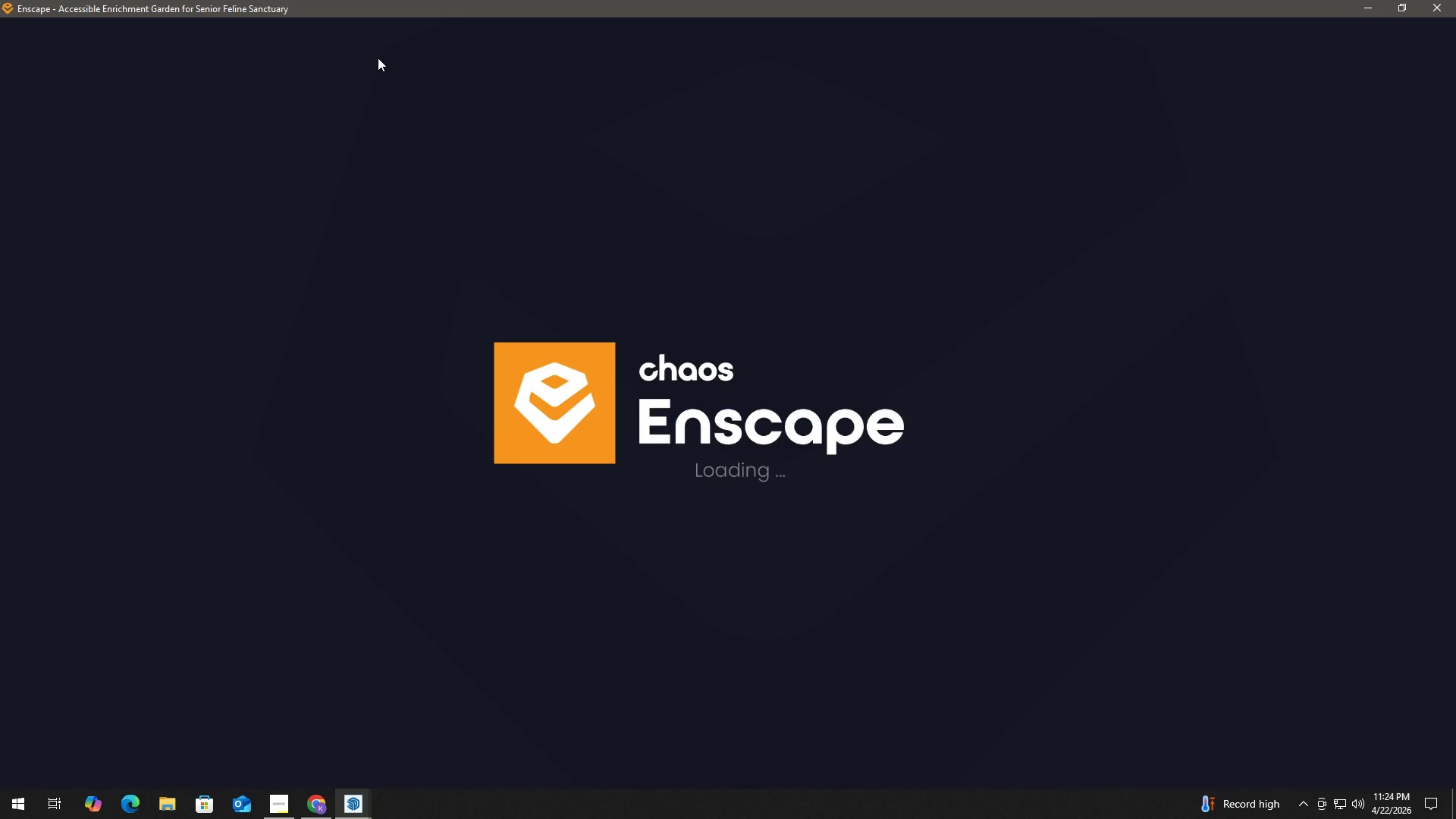 
wait(16.91)
 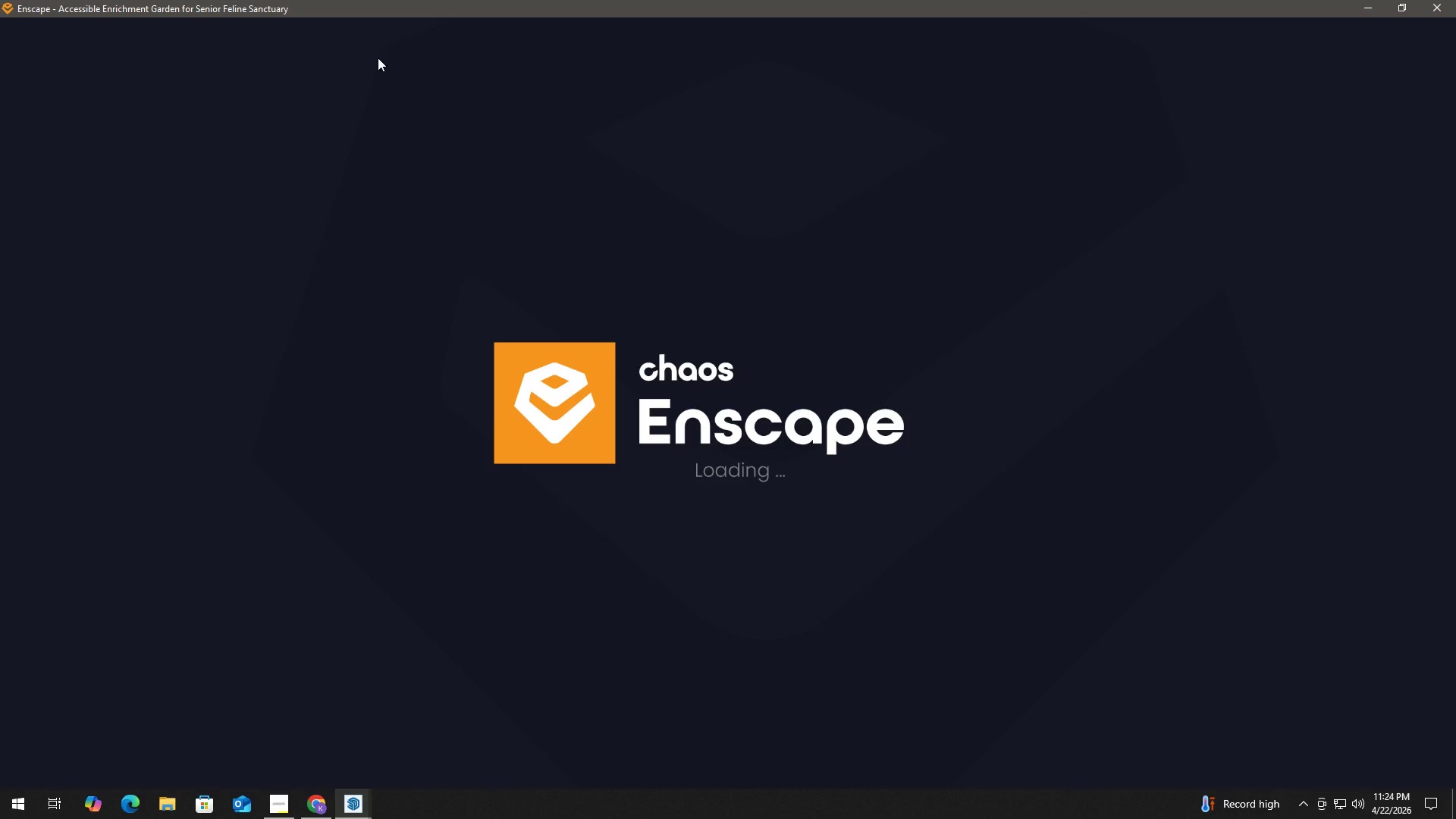 
scroll: coordinate [797, 364], scroll_direction: up, amount: 2.0
 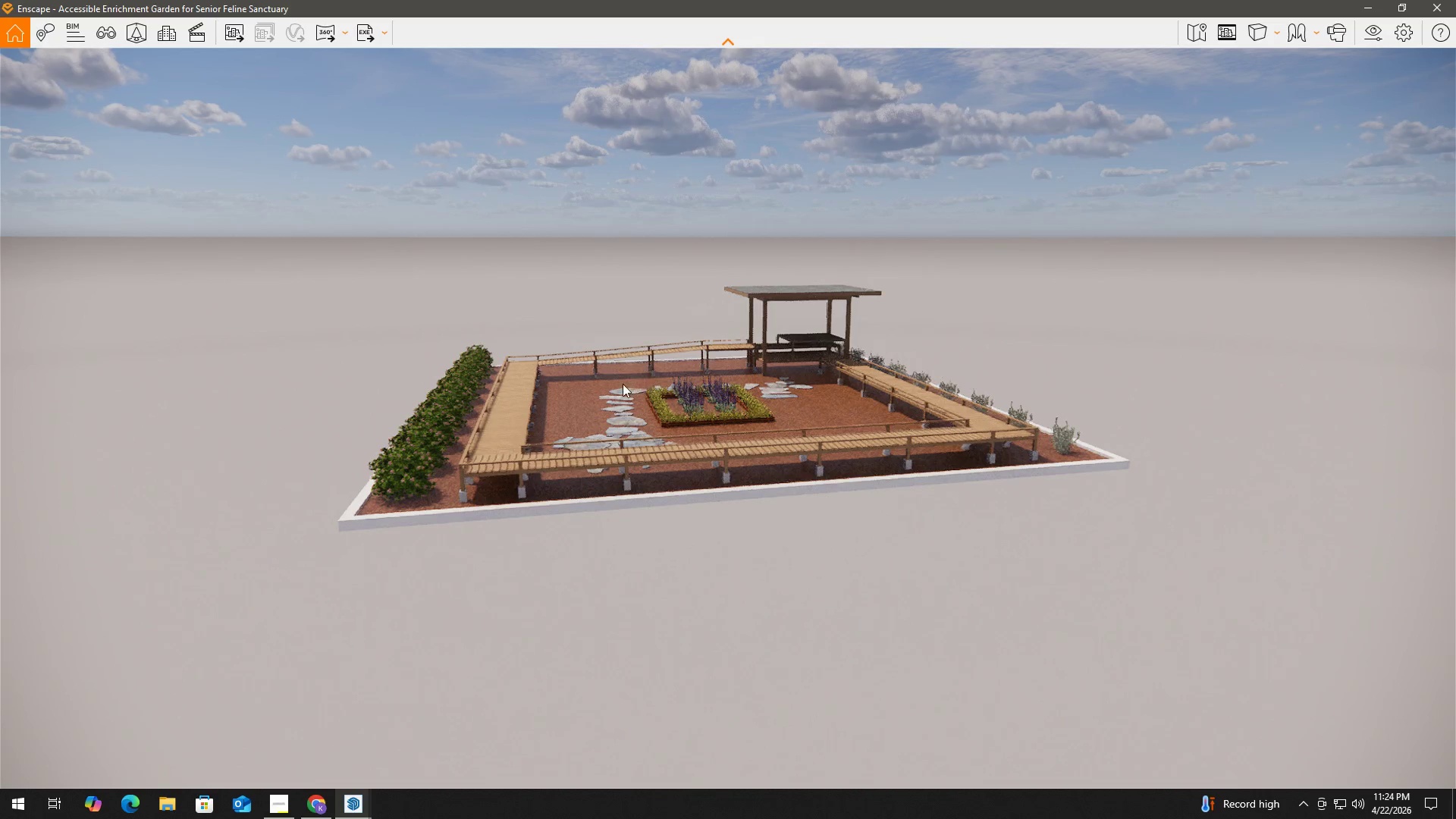 
left_click_drag(start_coordinate=[602, 387], to_coordinate=[598, 388])
 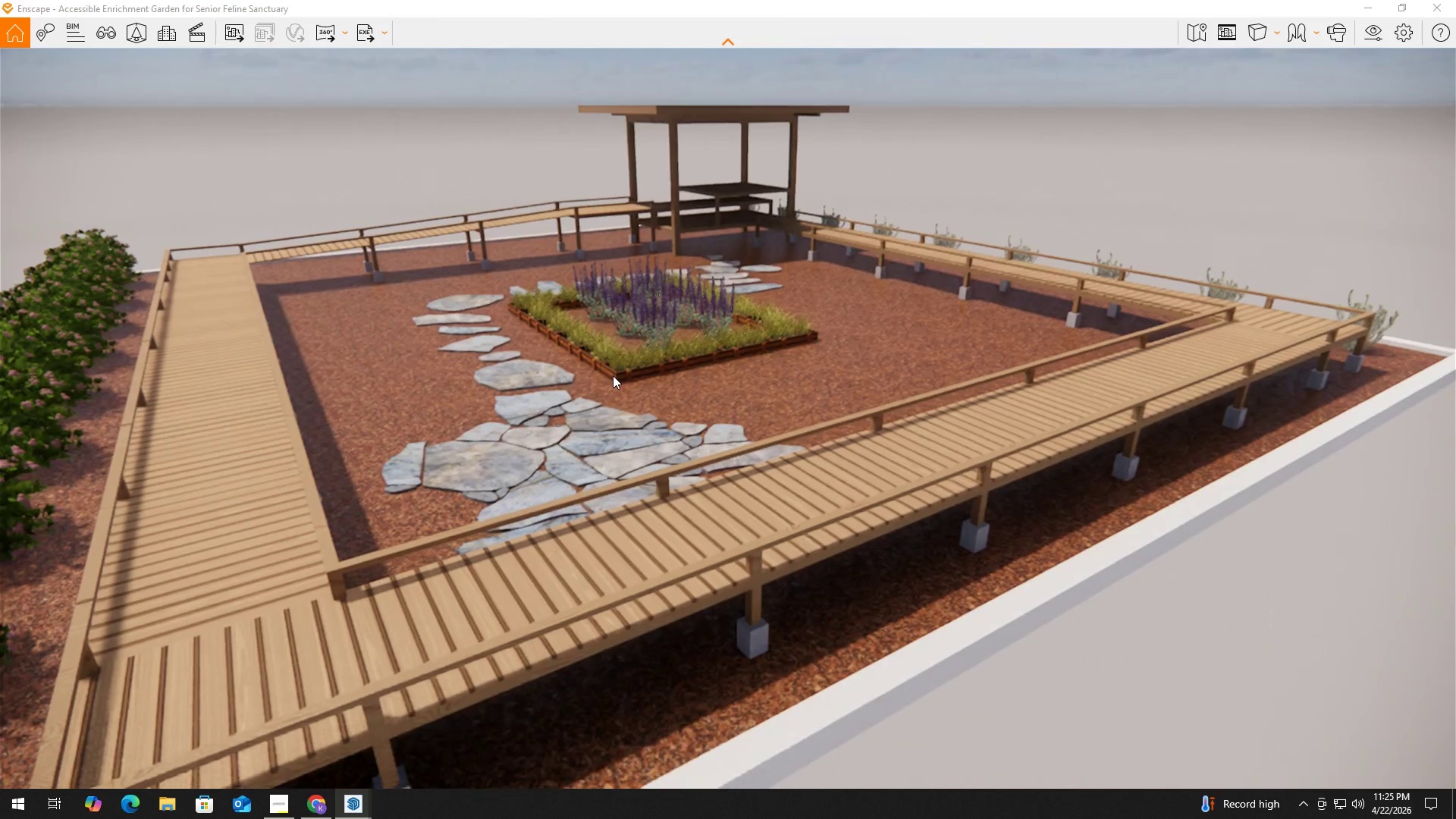 
hold_key(key=A, duration=2.73)
 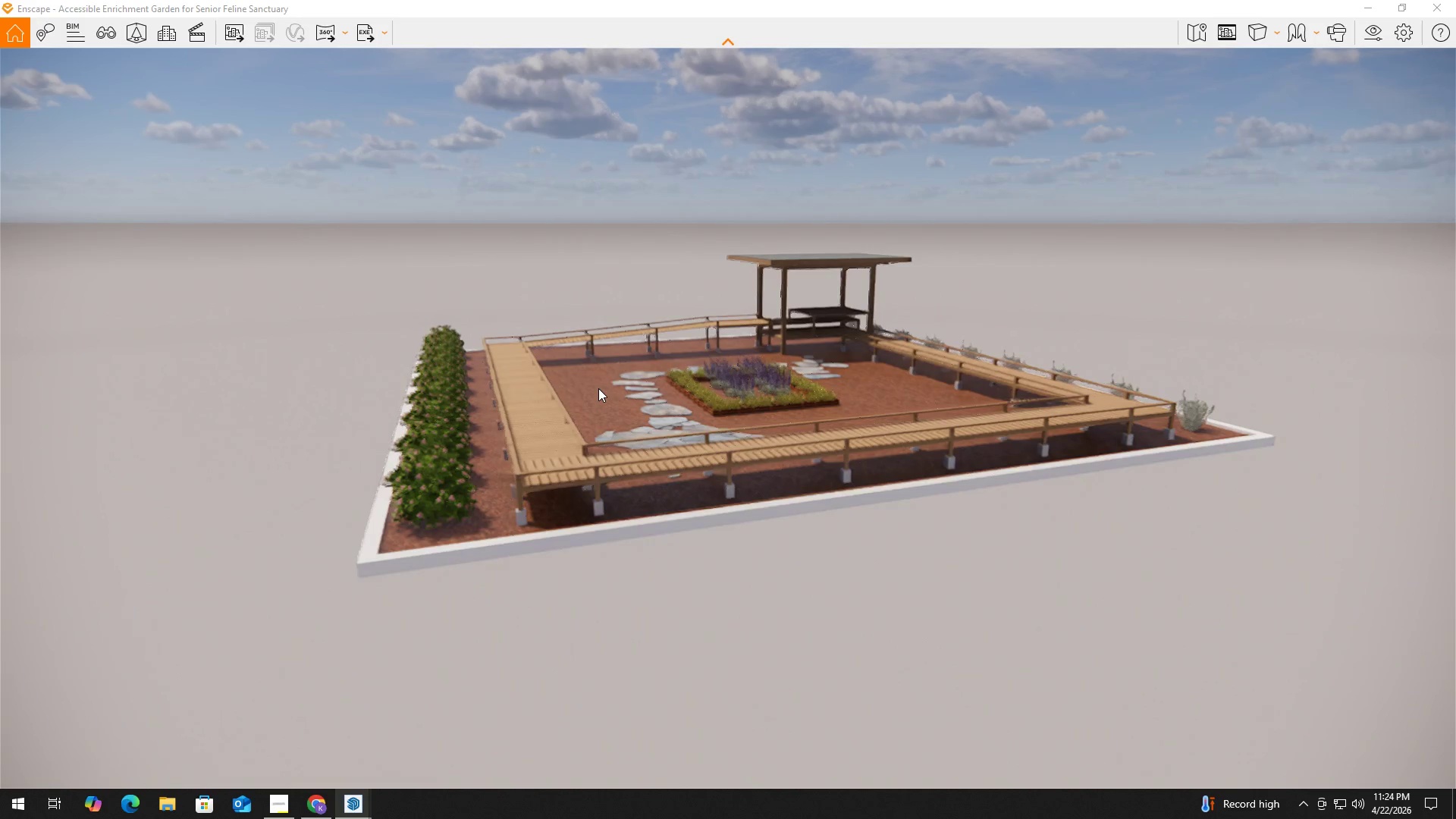 
hold_key(key=W, duration=1.5)
 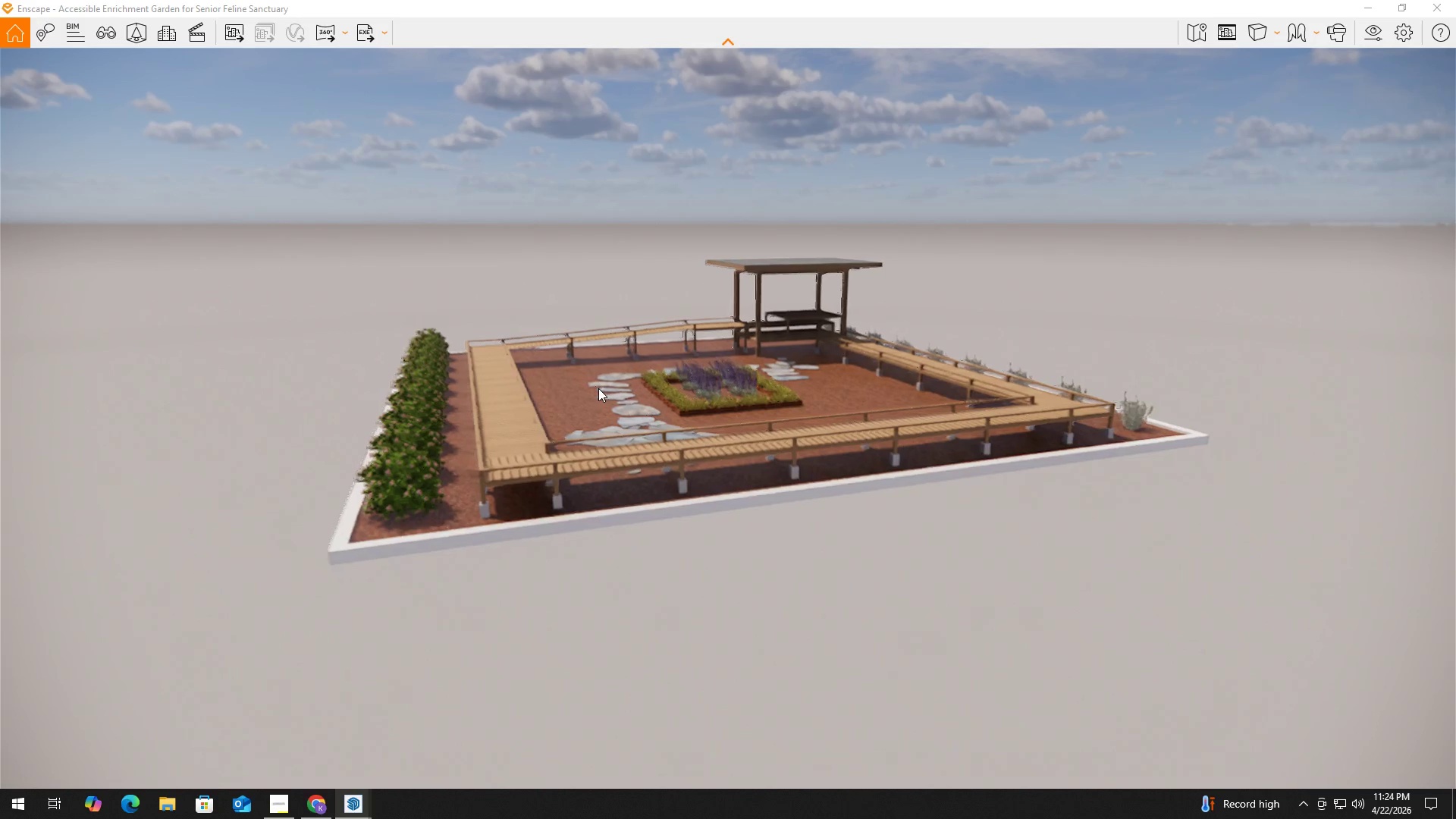 
hold_key(key=W, duration=0.8)
 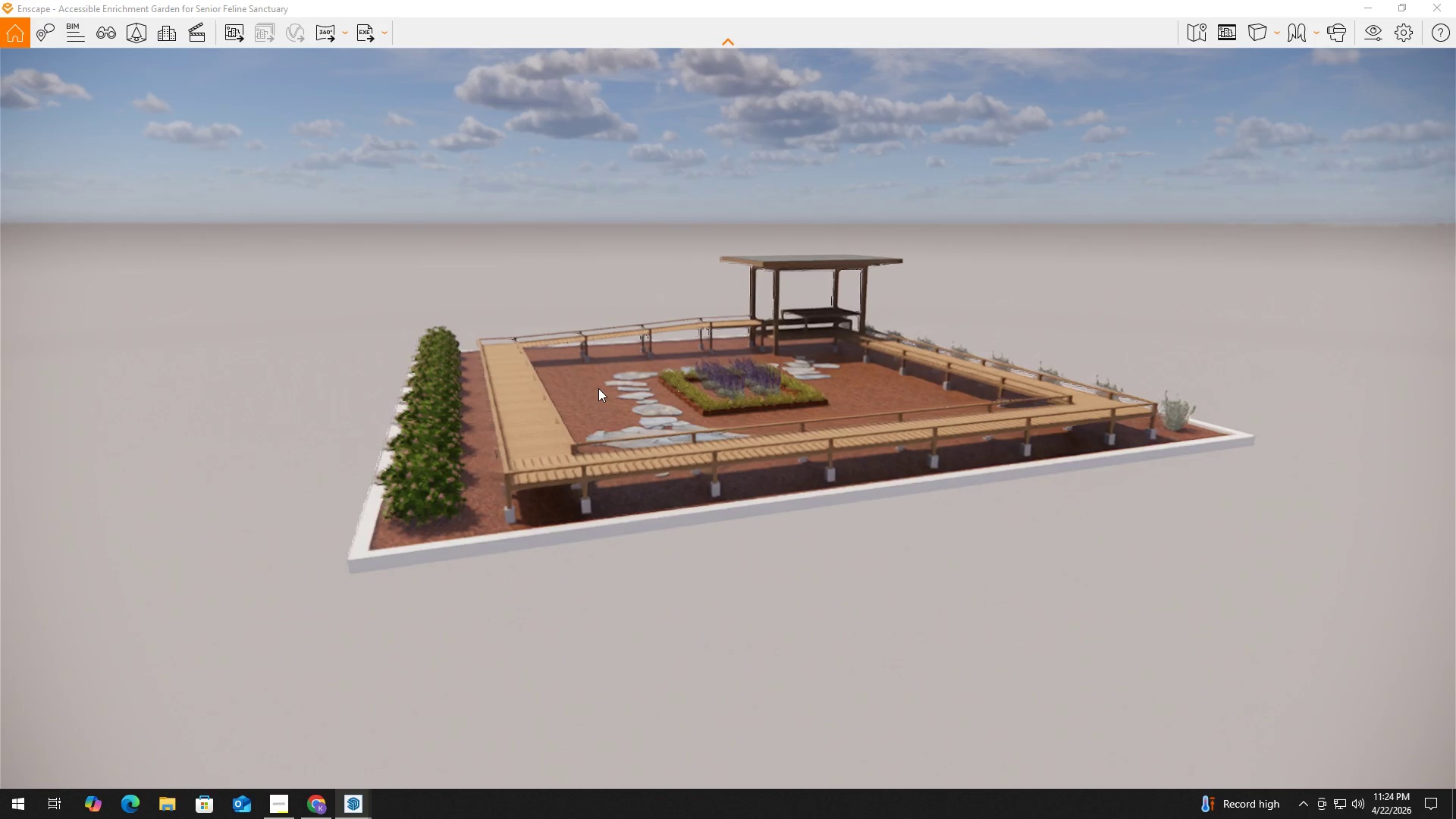 
key(Q)
 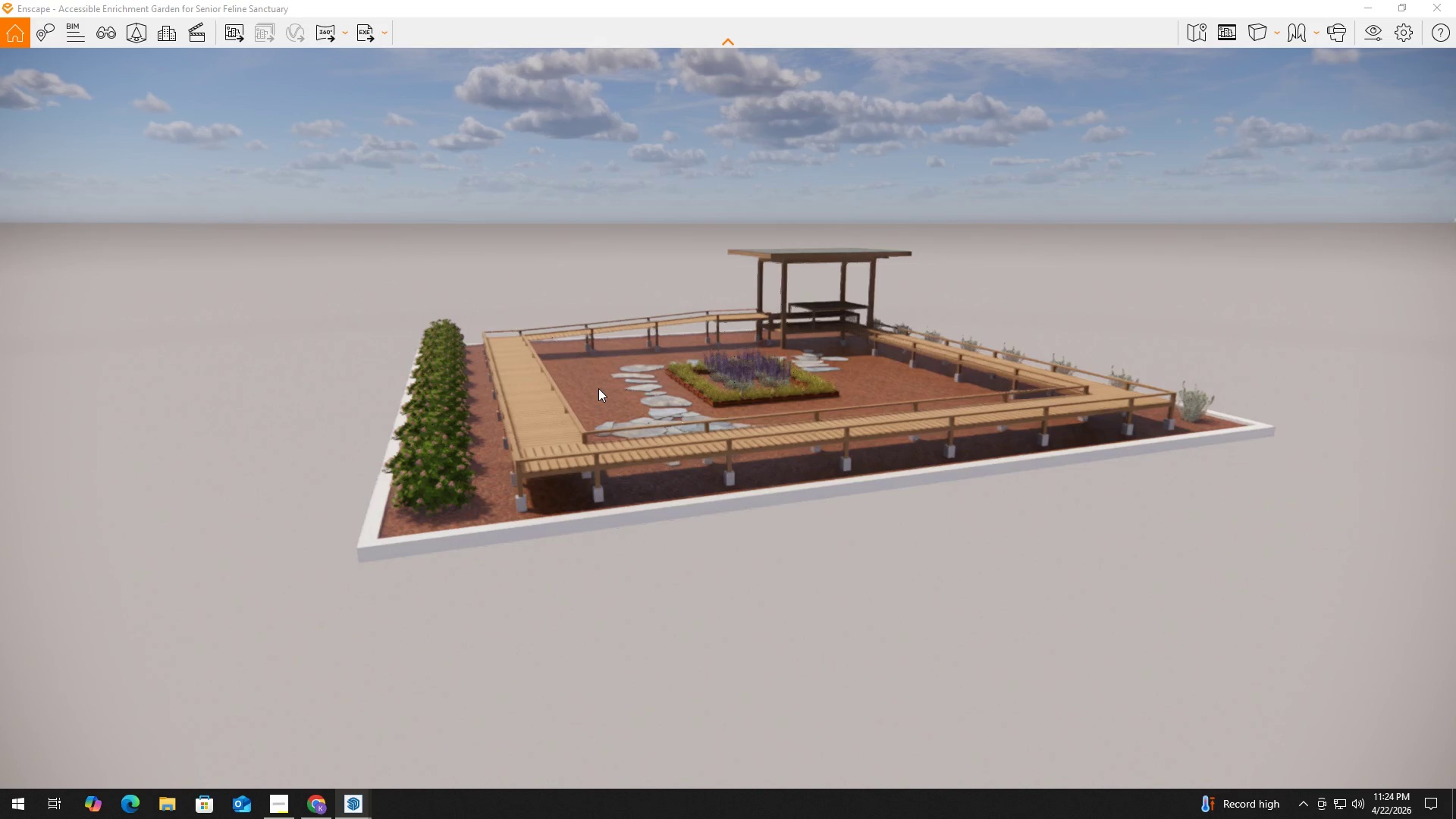 
hold_key(key=D, duration=1.31)
 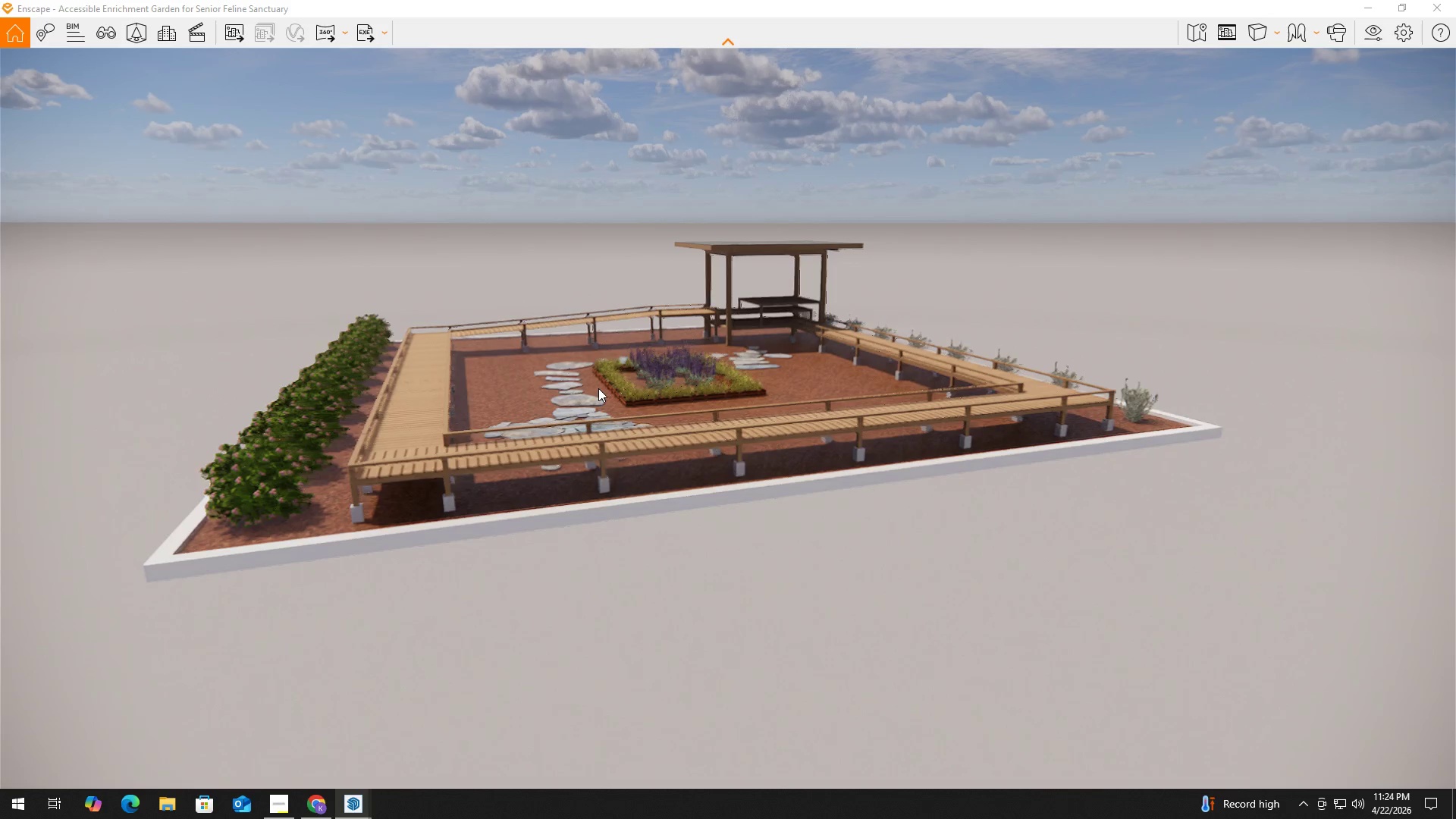 
hold_key(key=W, duration=0.83)
 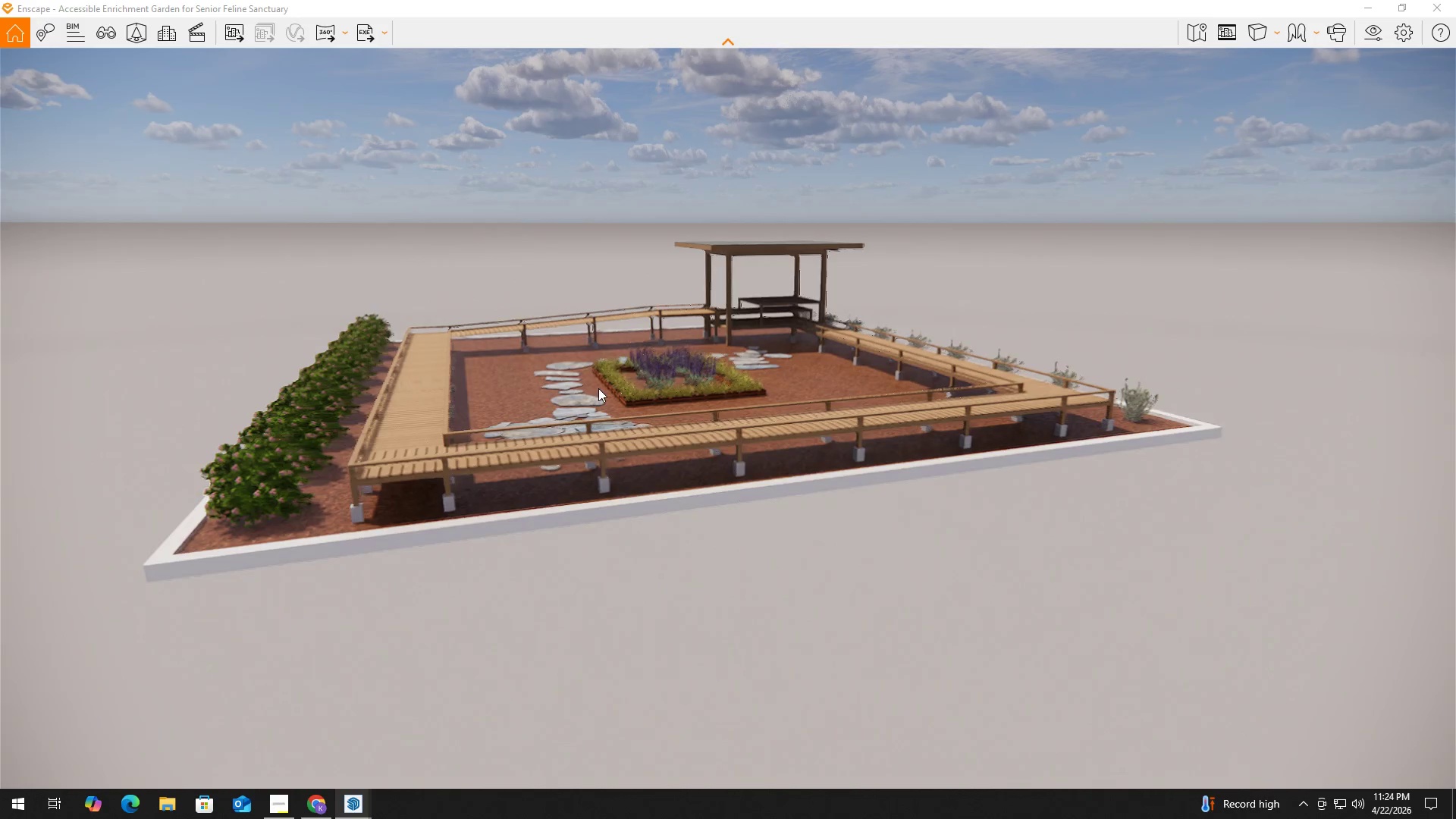 
hold_key(key=D, duration=7.05)
 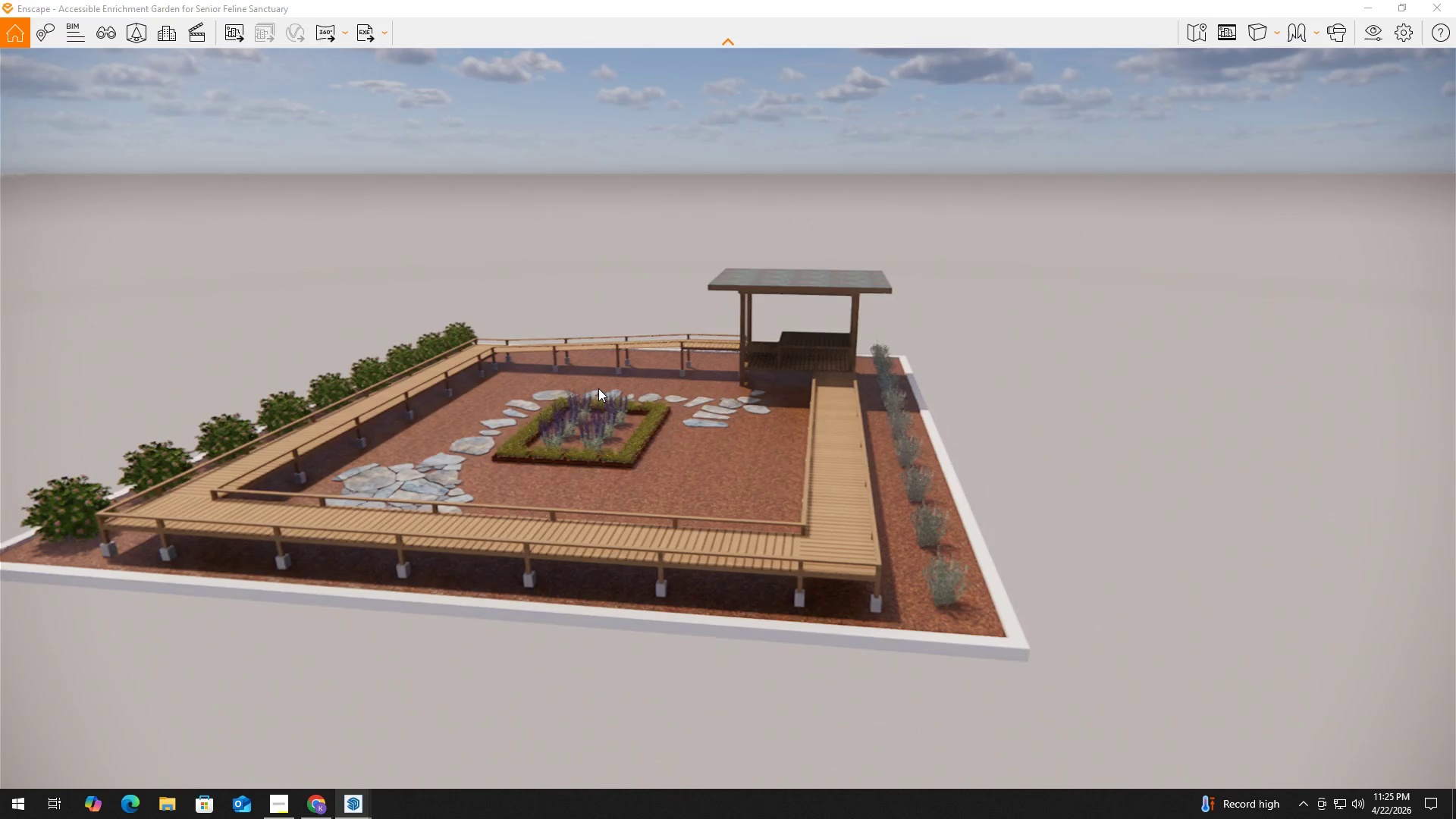 
hold_key(key=E, duration=1.03)
 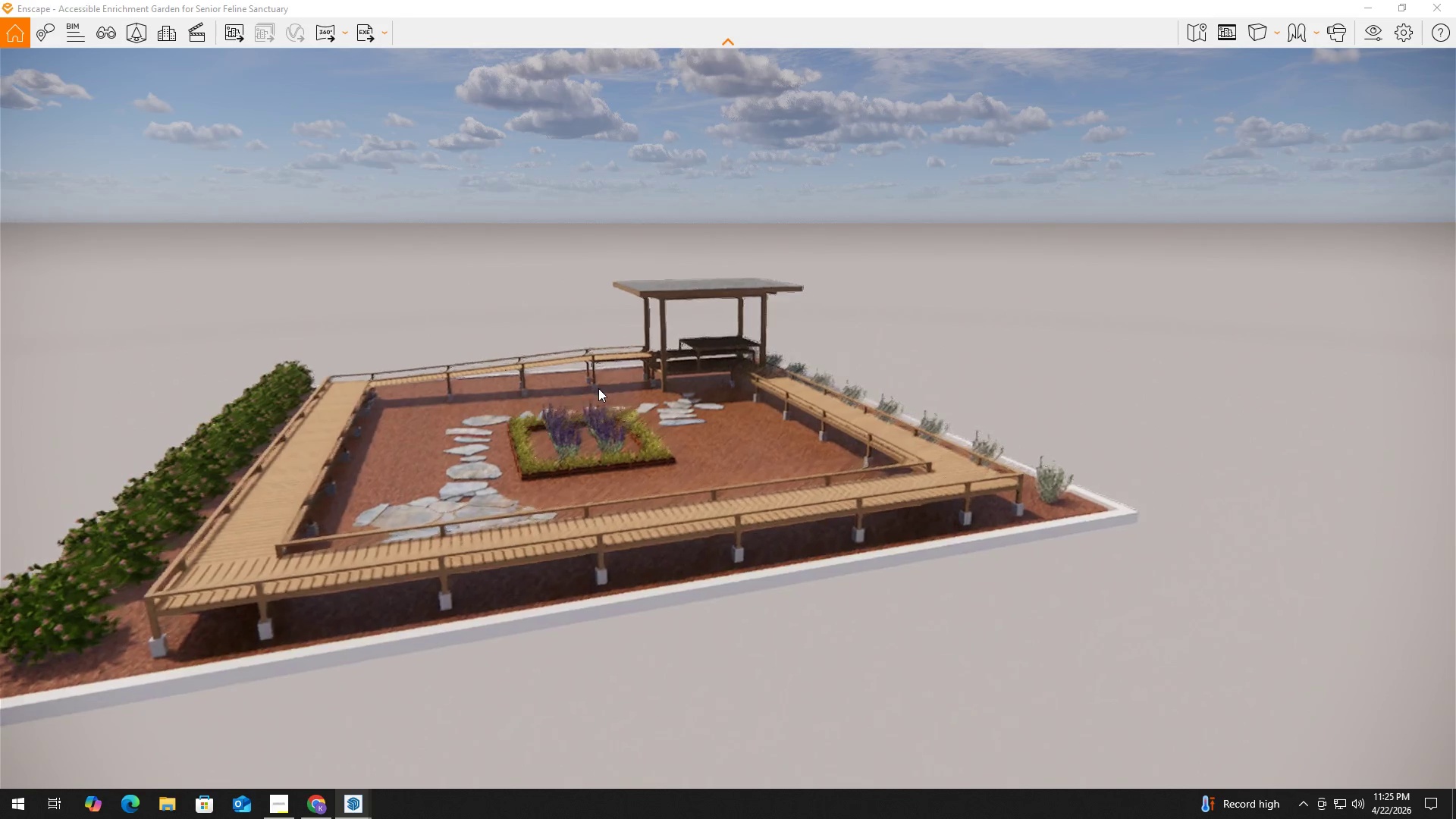 
hold_key(key=W, duration=0.55)
 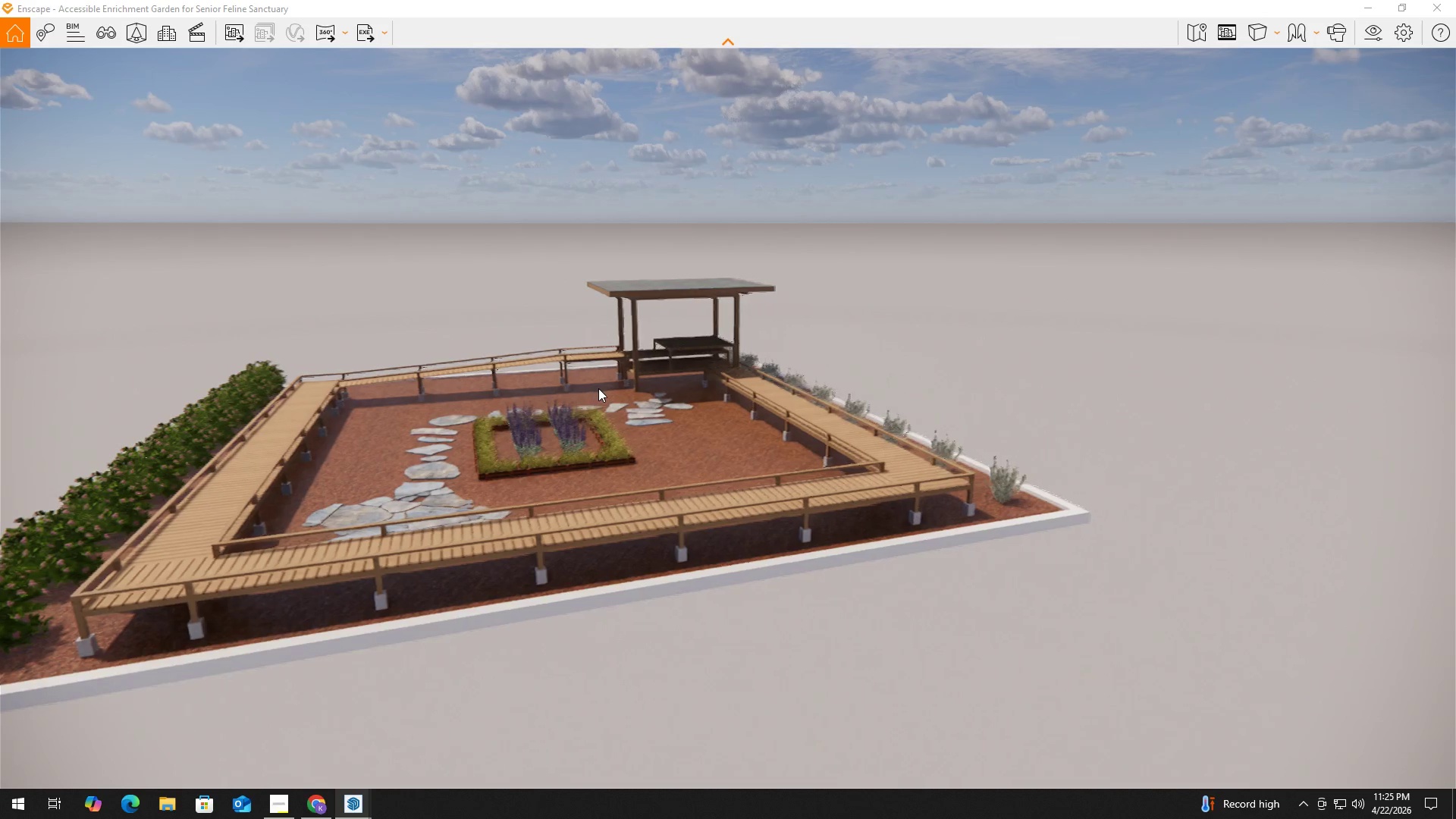 
hold_key(key=E, duration=0.78)
 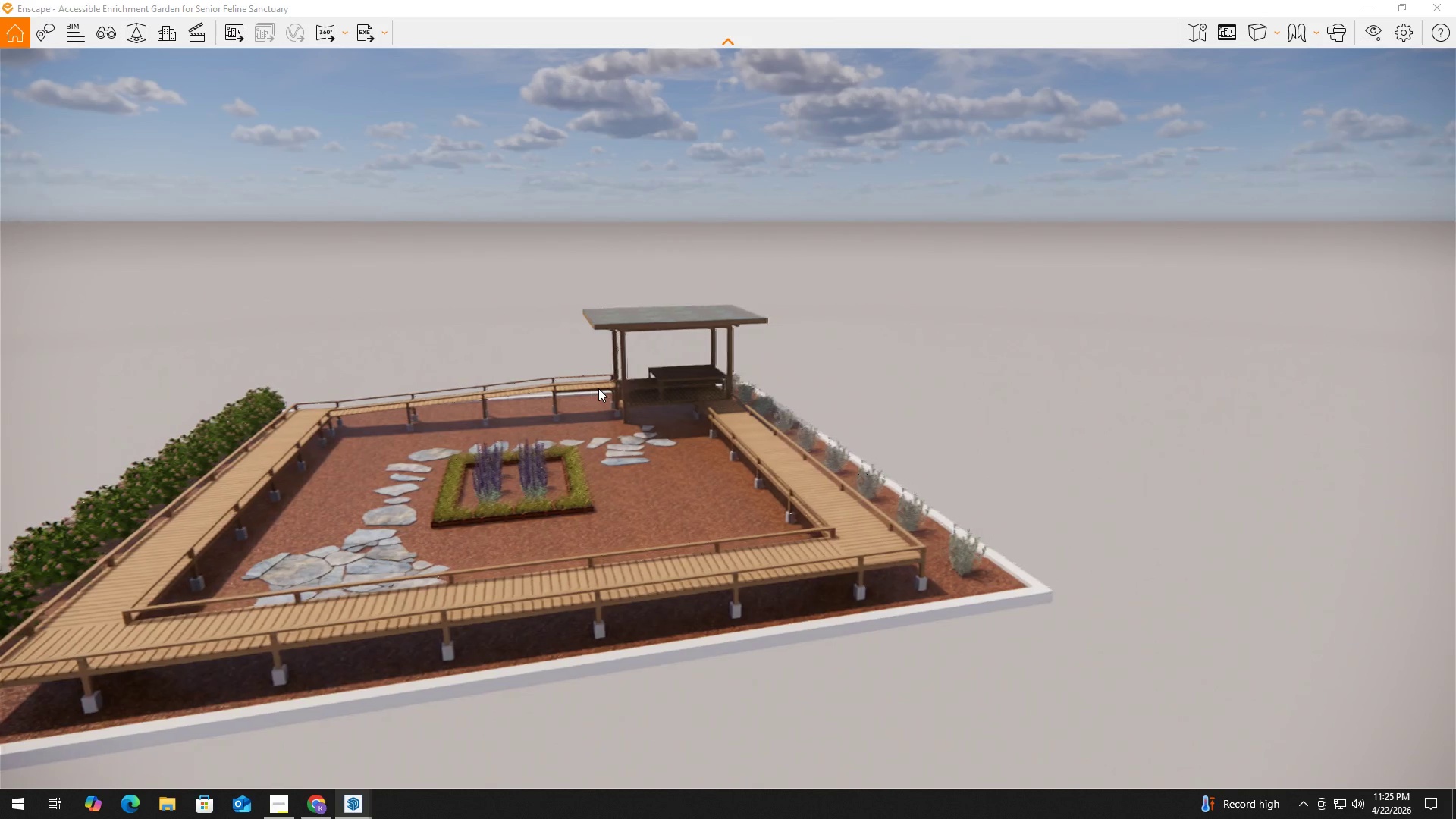 
hold_key(key=W, duration=0.34)
 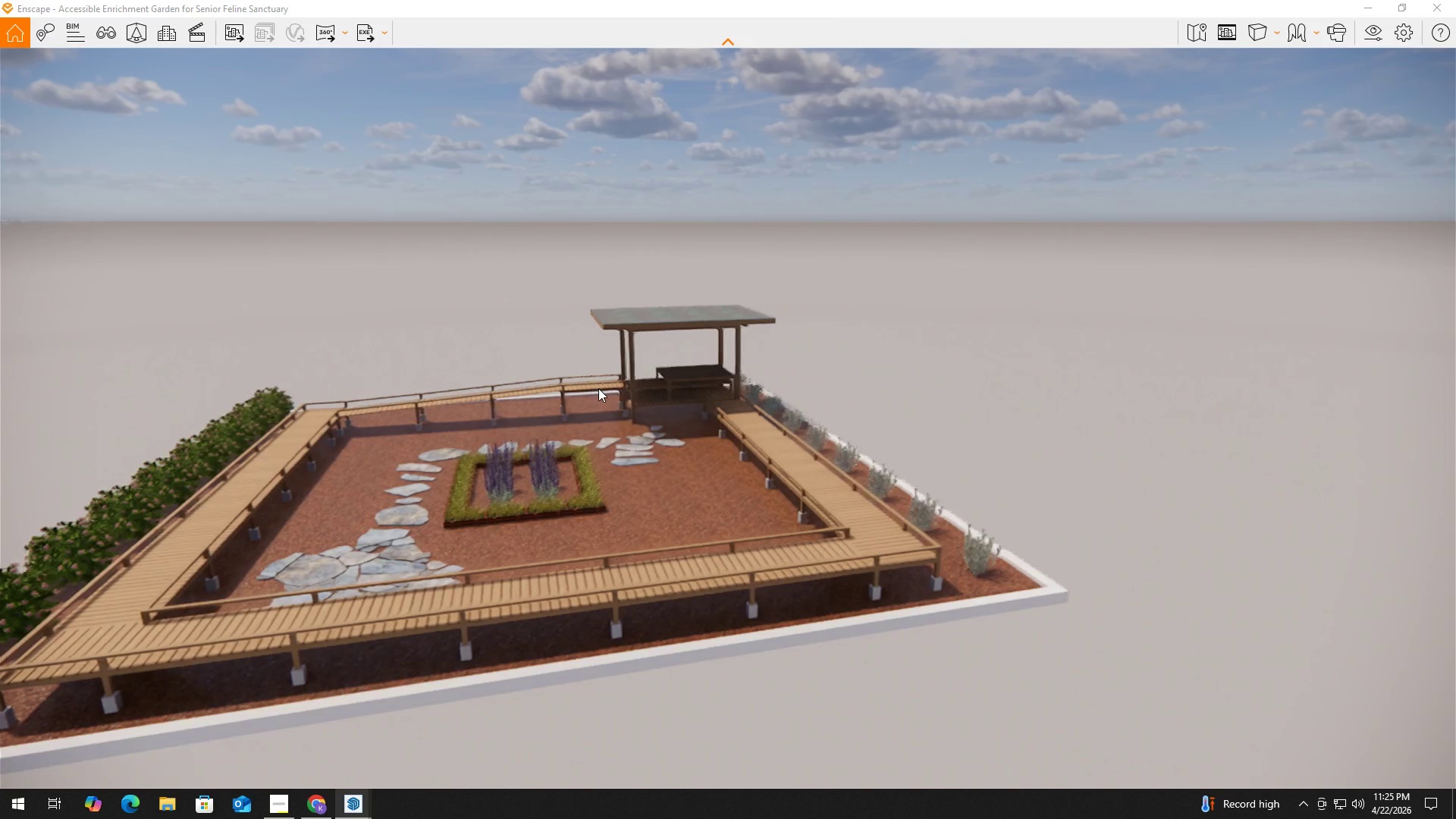 
hold_key(key=W, duration=0.42)
 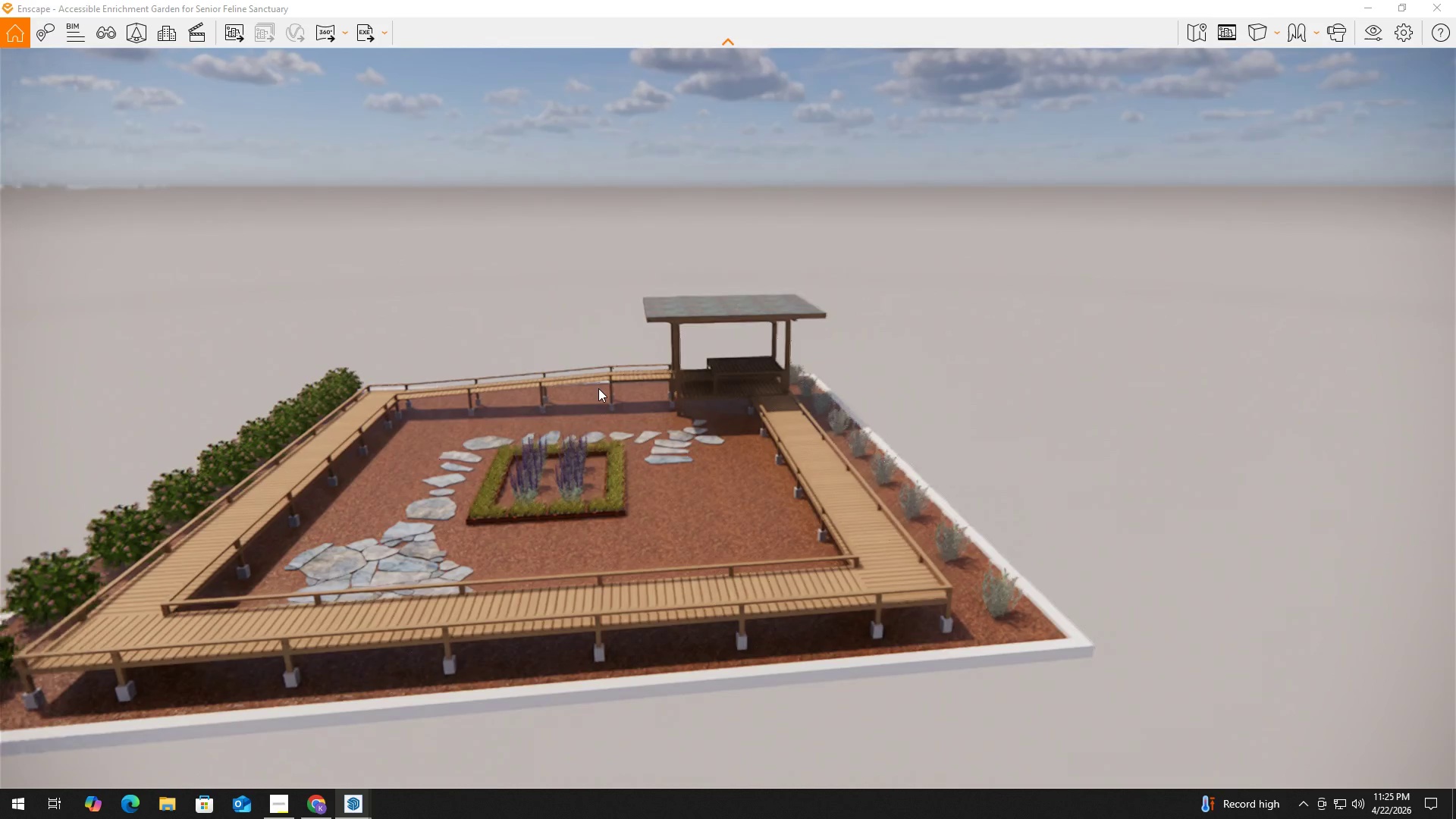 
hold_key(key=E, duration=0.62)
 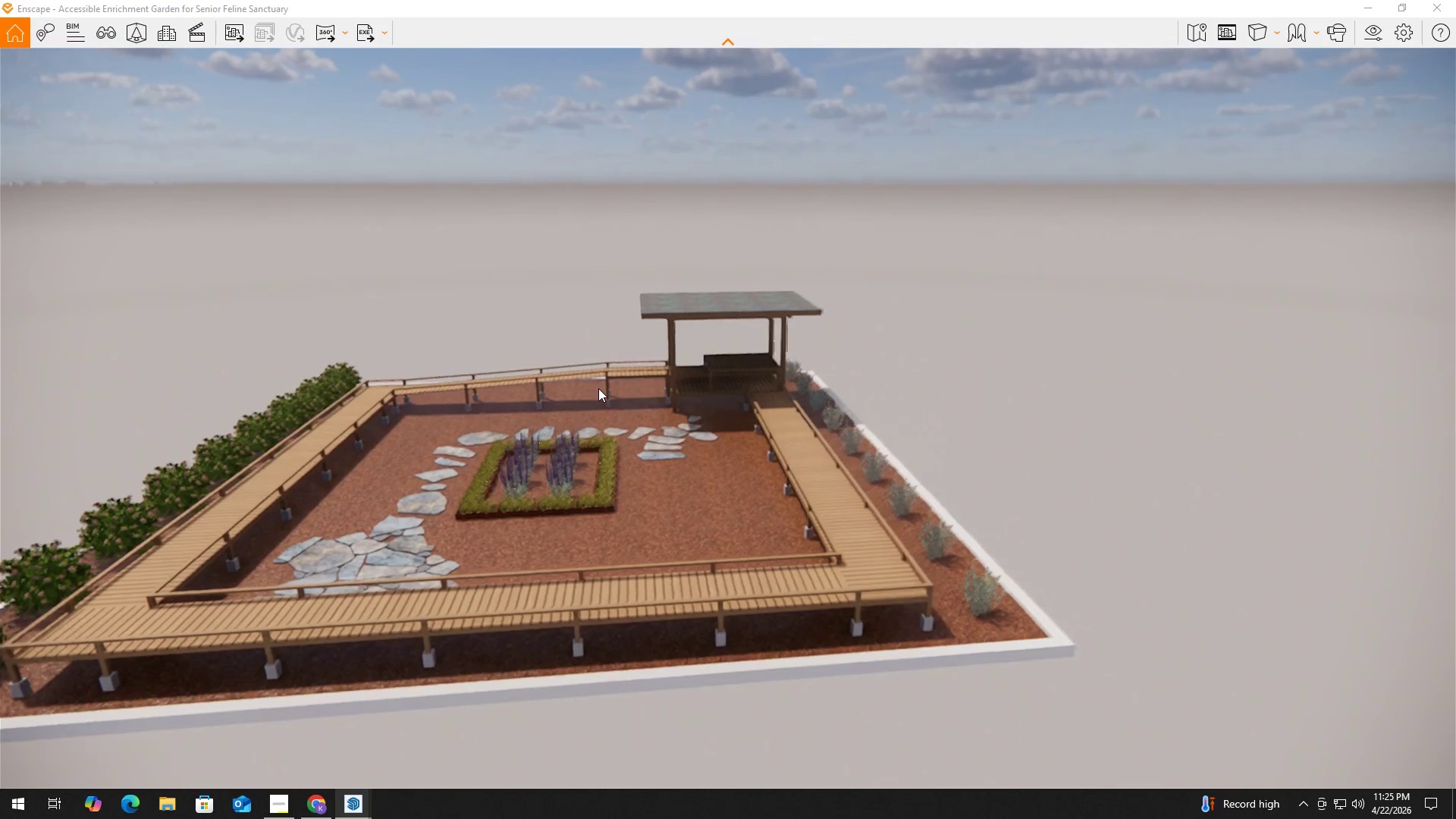 
key(Q)
 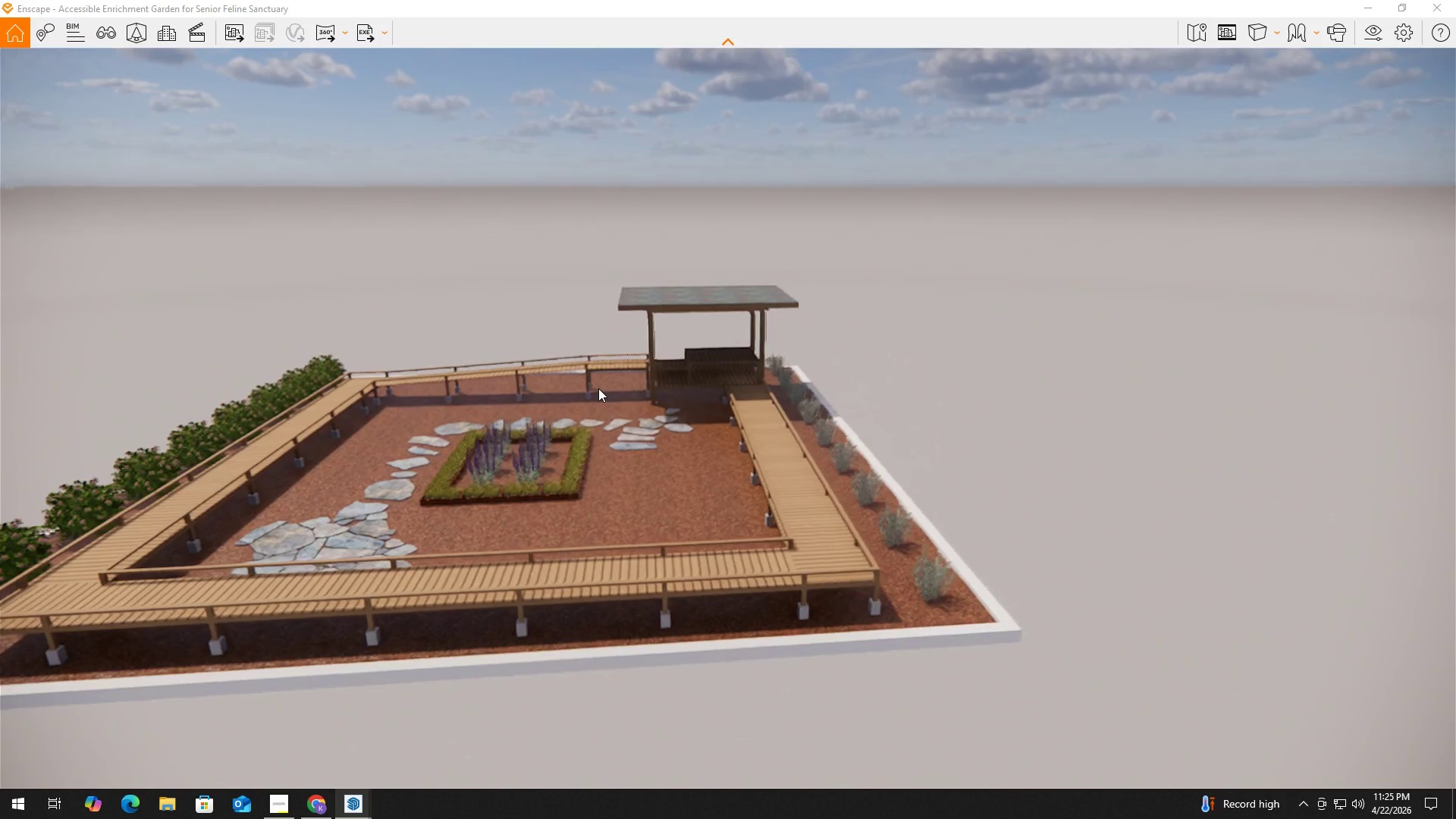 
hold_key(key=E, duration=0.33)
 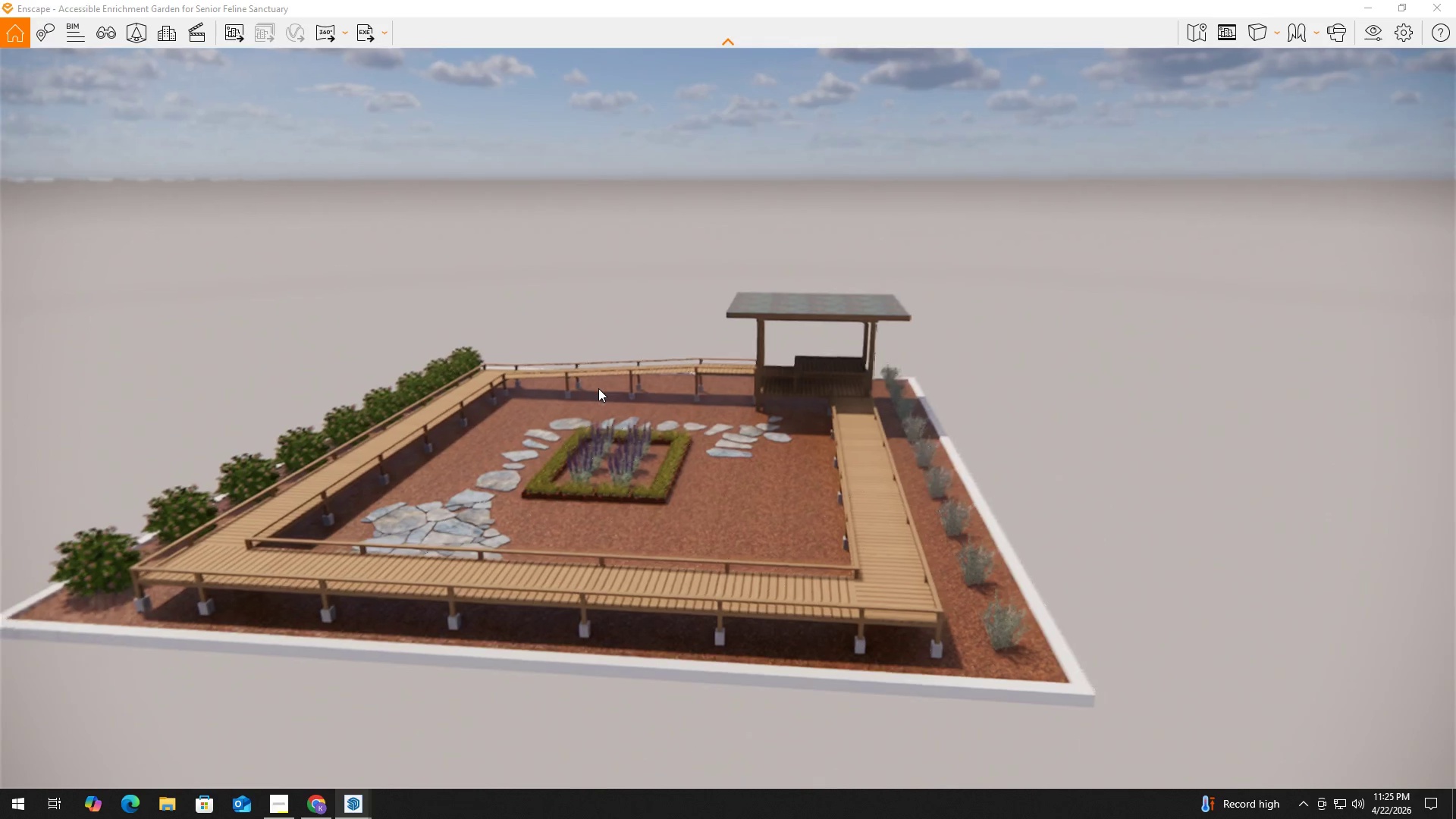 
hold_key(key=Q, duration=0.48)
 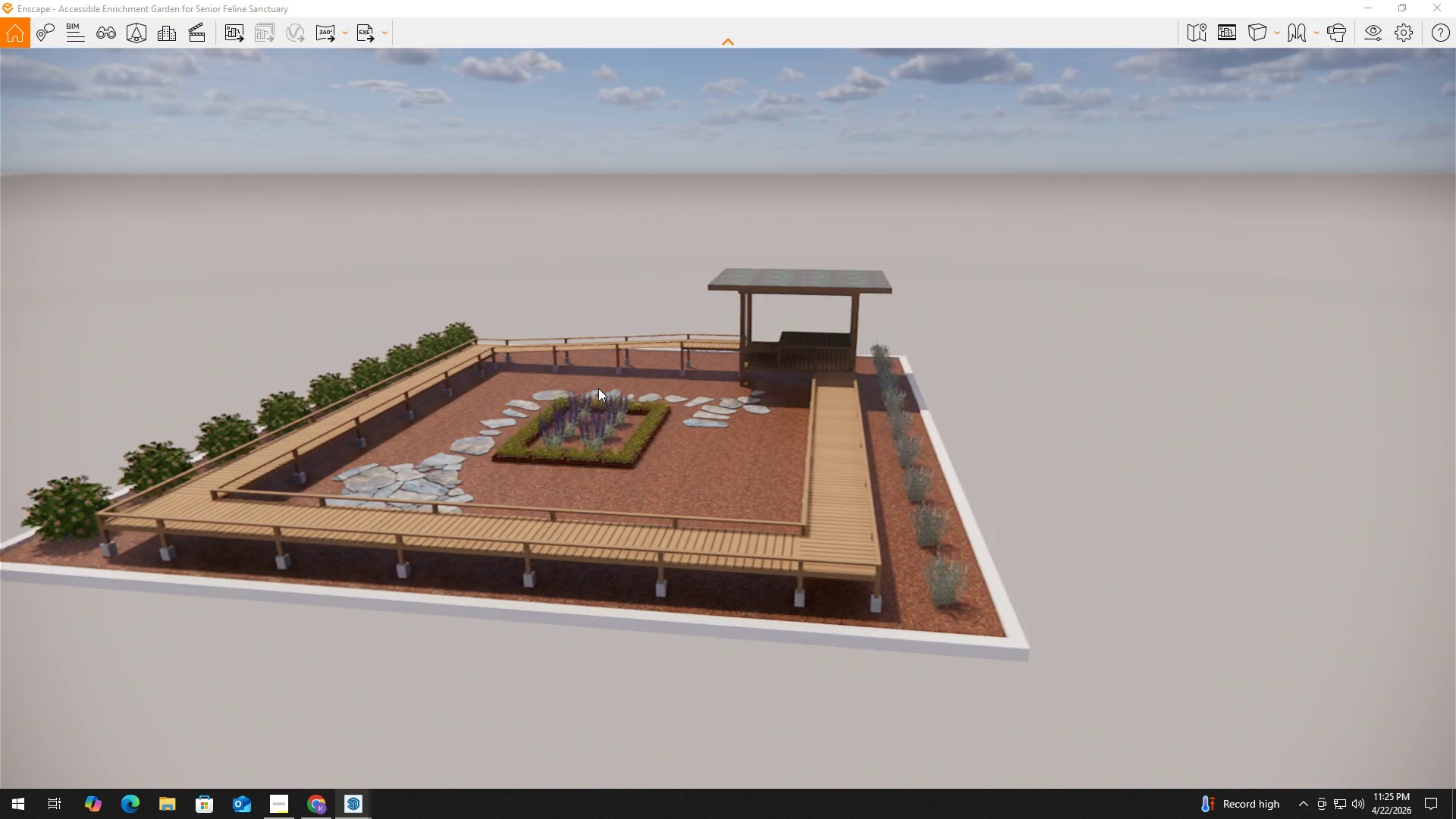 
hold_key(key=E, duration=0.5)
 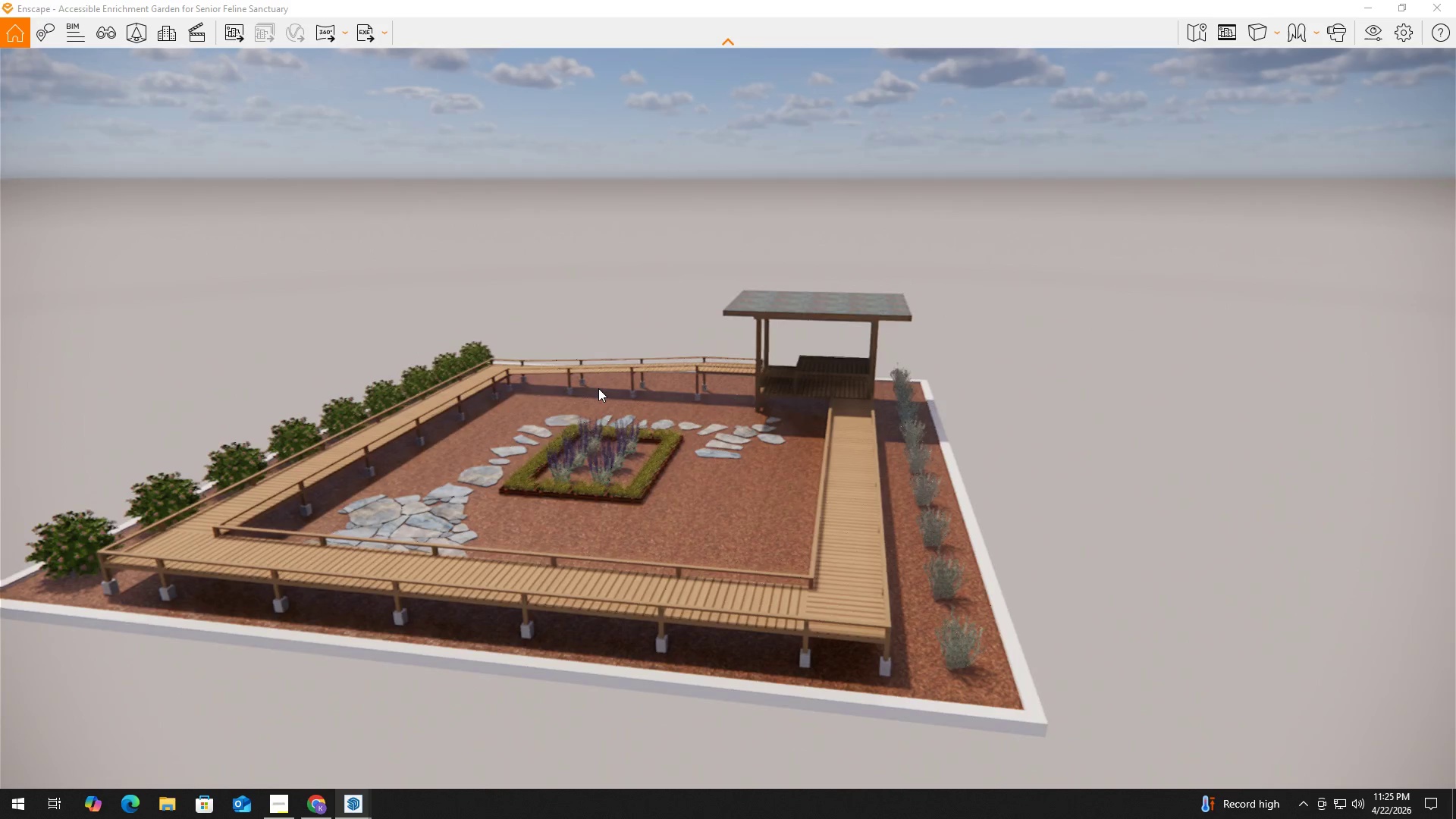 
hold_key(key=W, duration=0.31)
 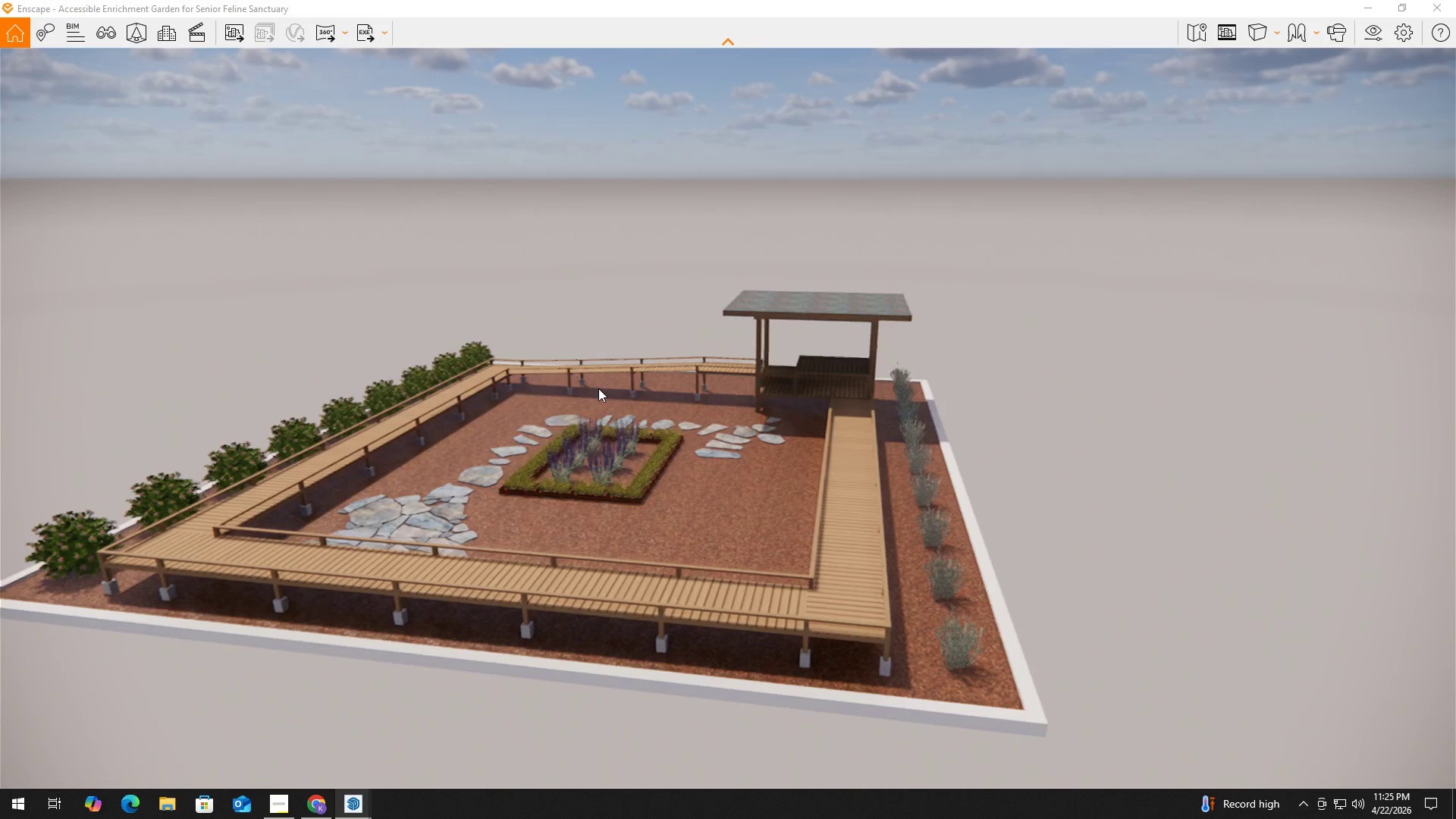 
key(D)
 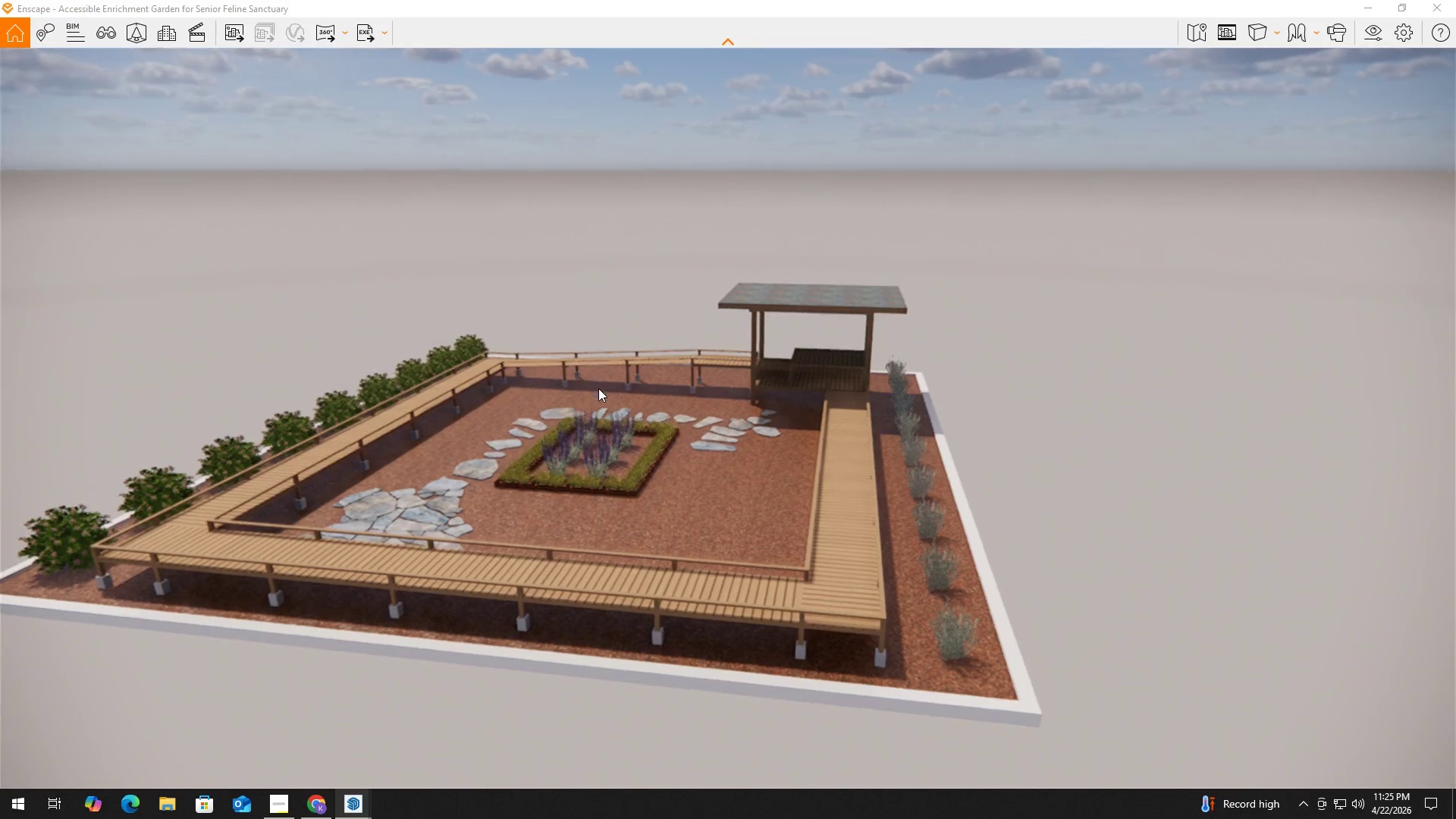 
hold_key(key=W, duration=1.45)
 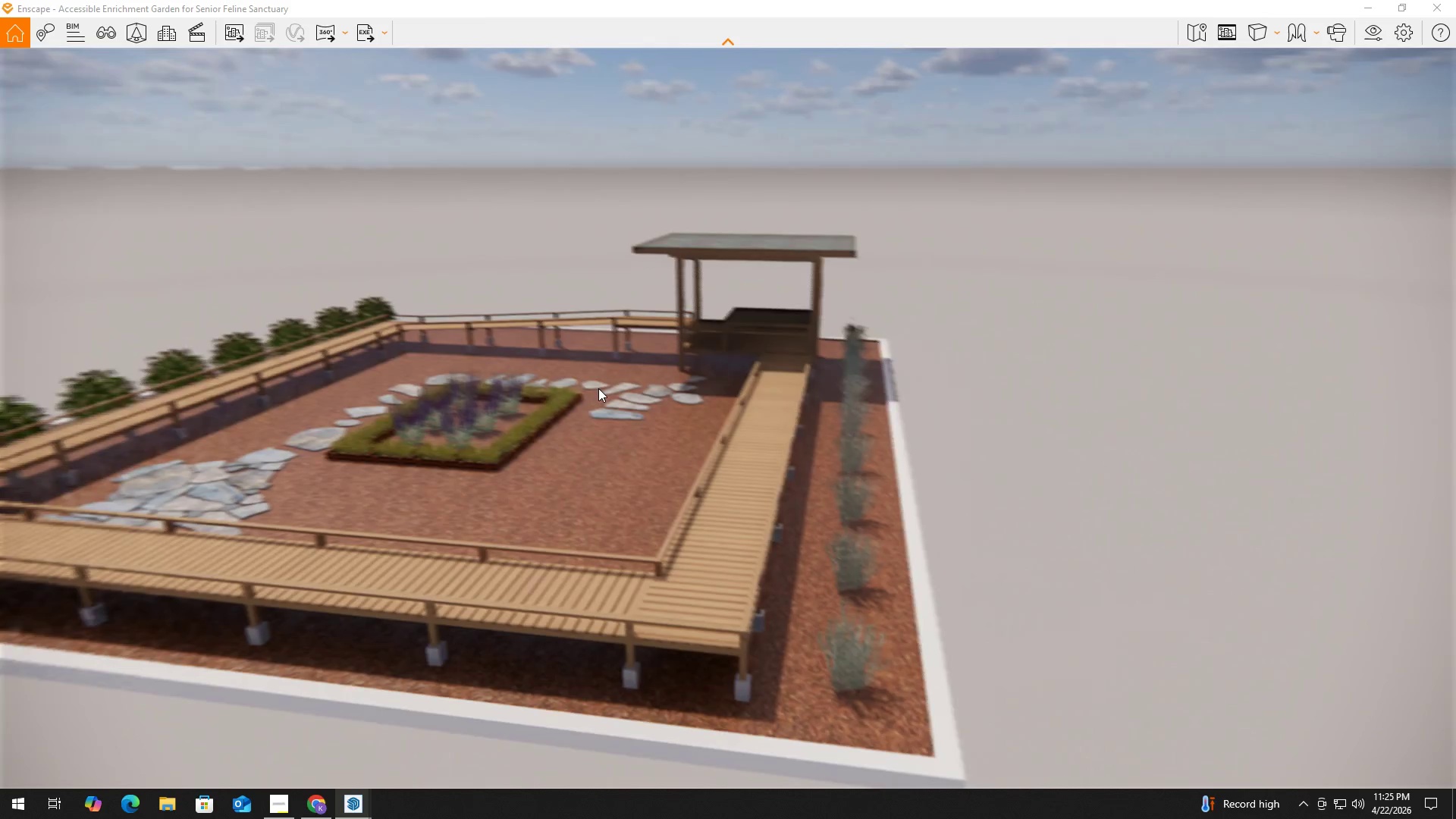 
key(Shift+ShiftLeft)
 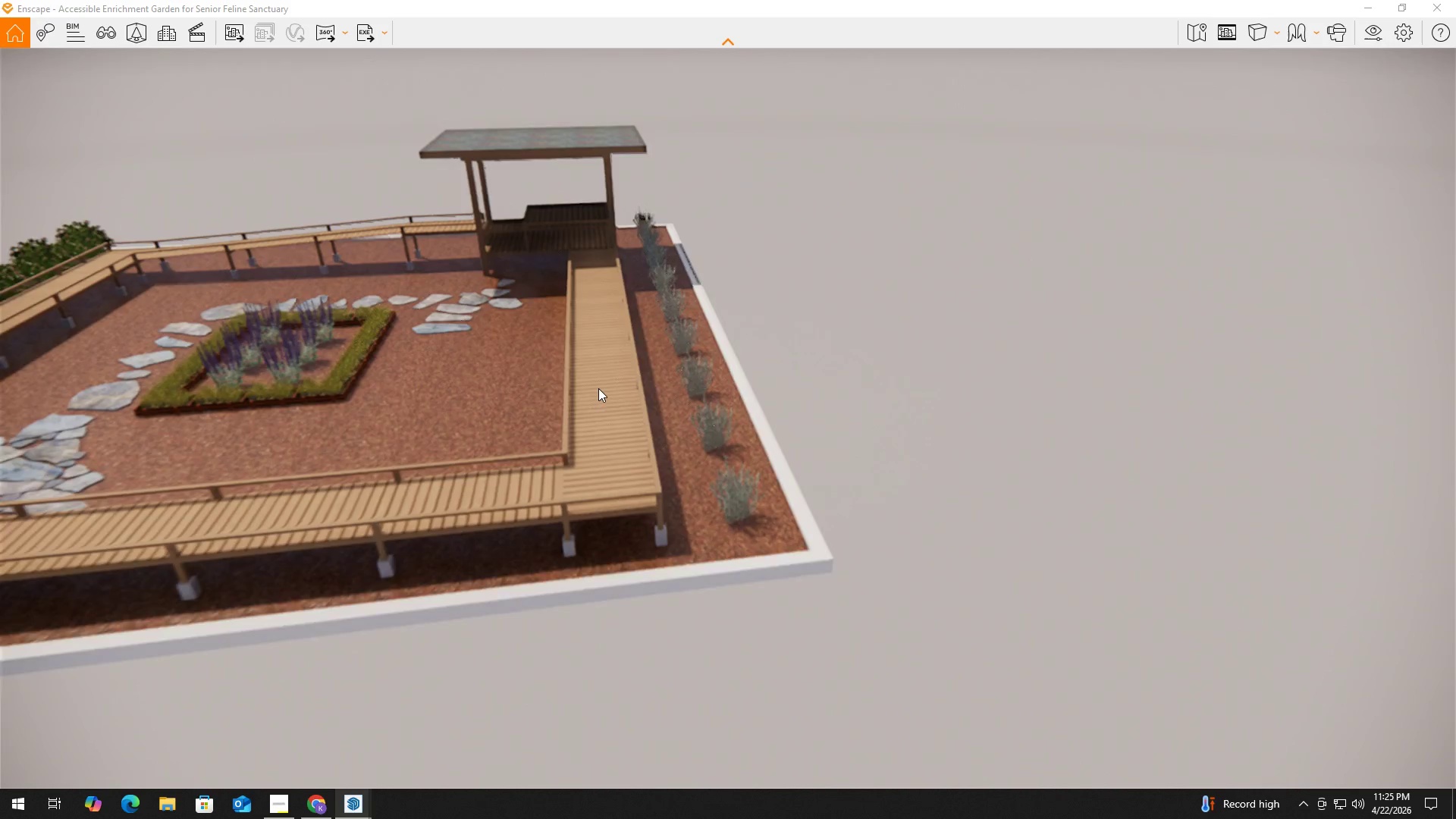 
hold_key(key=D, duration=4.75)
 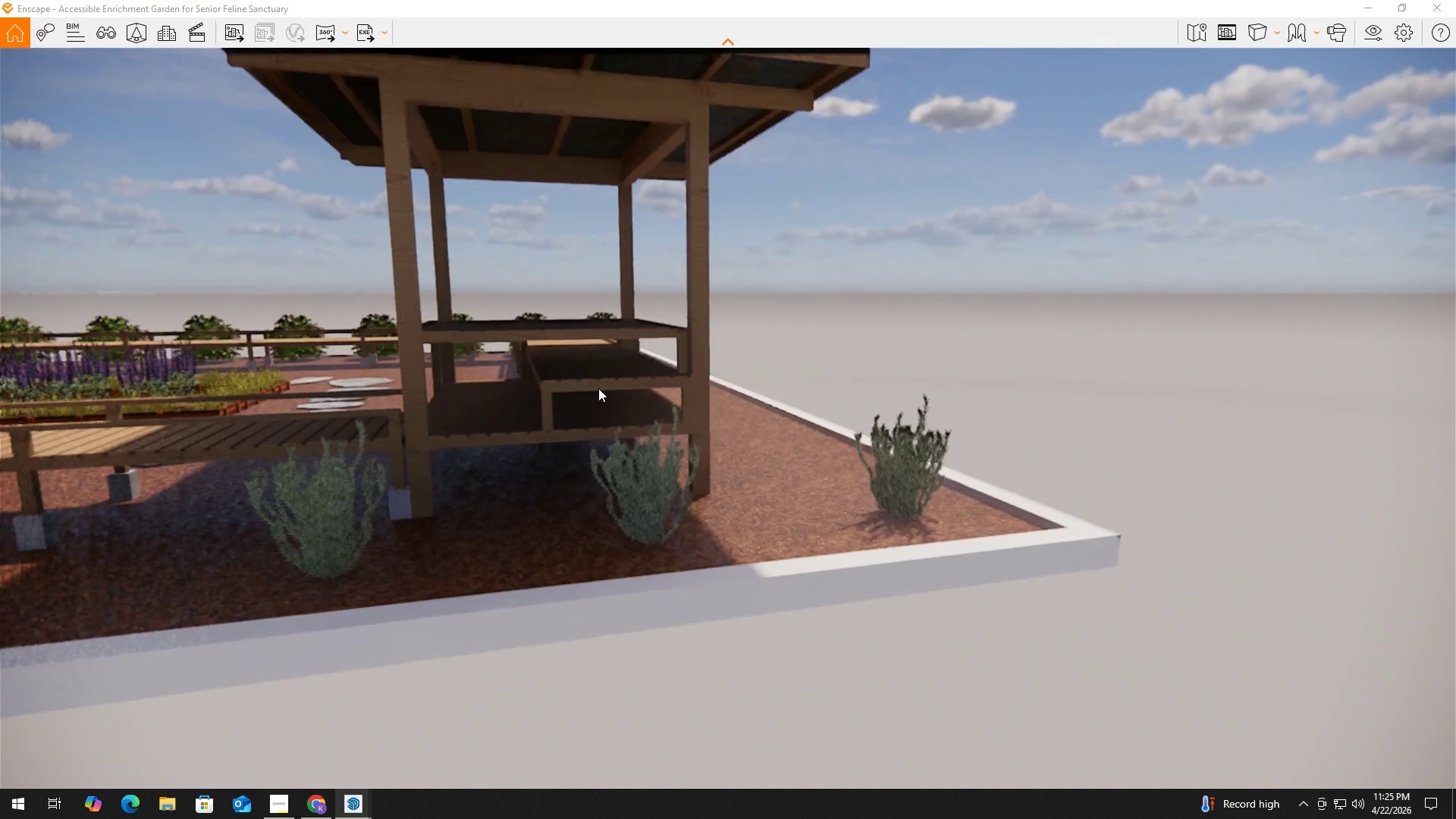 
hold_key(key=W, duration=0.86)
 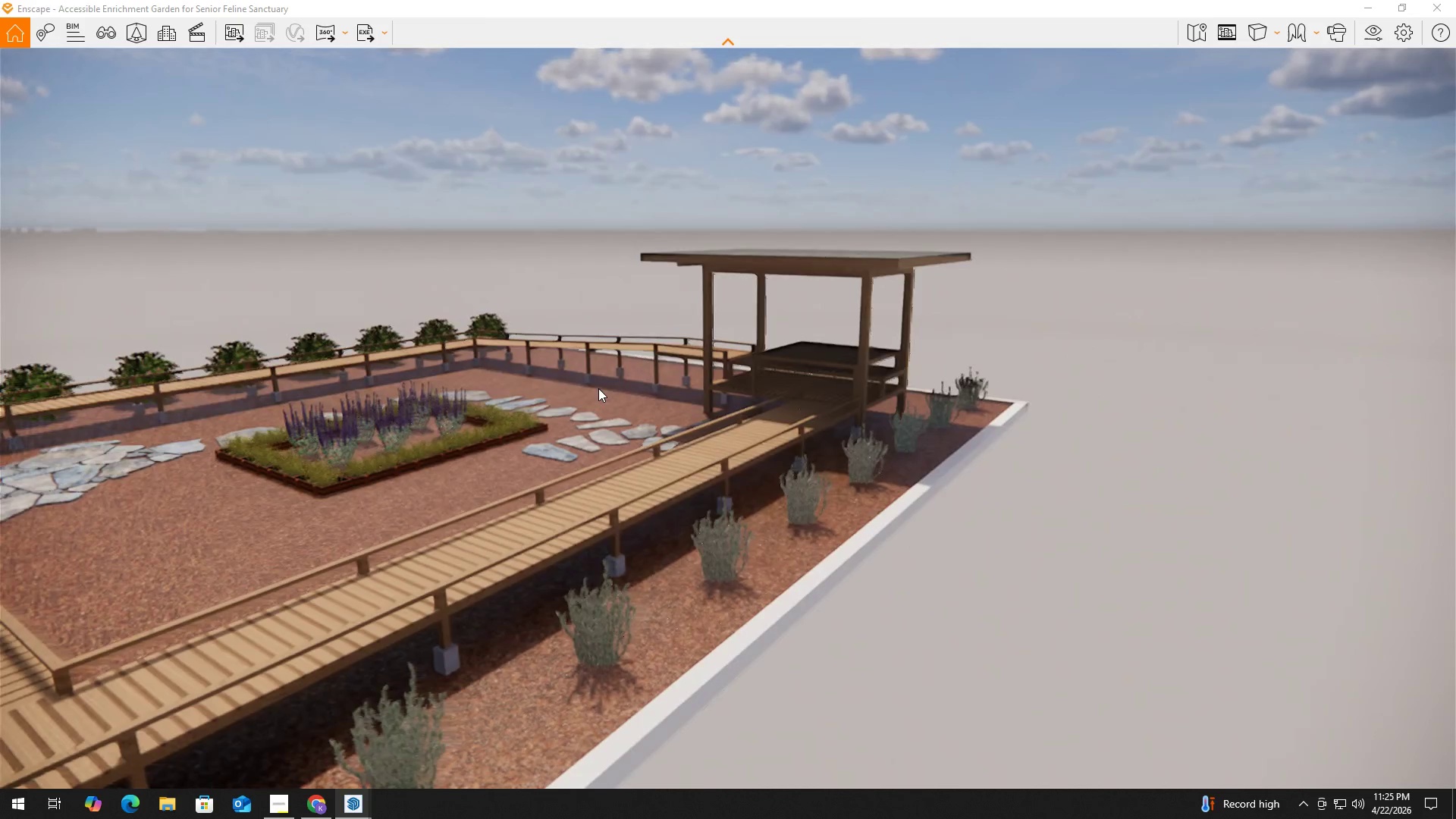 
hold_key(key=ShiftLeft, duration=0.47)
 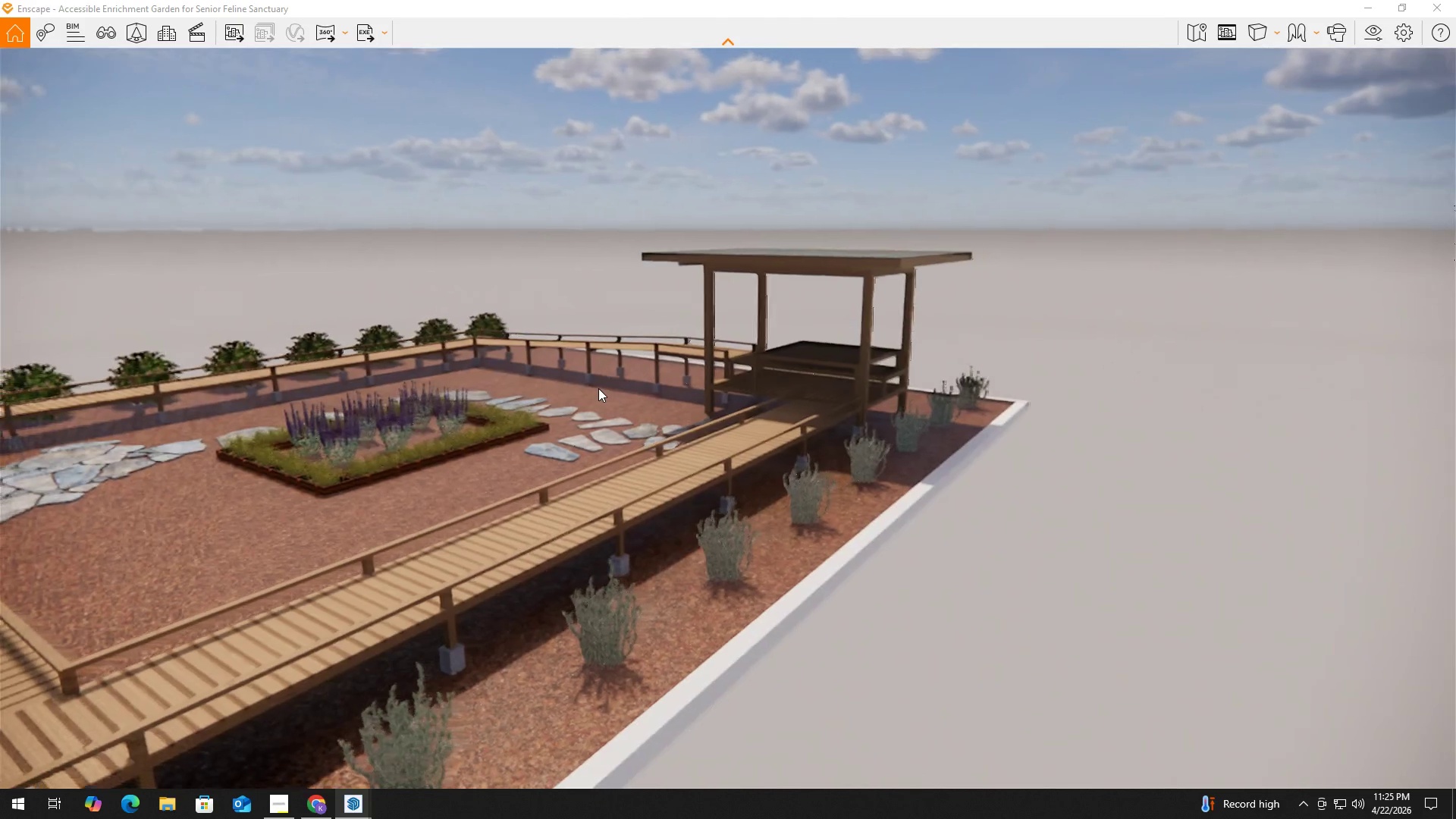 
hold_key(key=W, duration=2.0)
 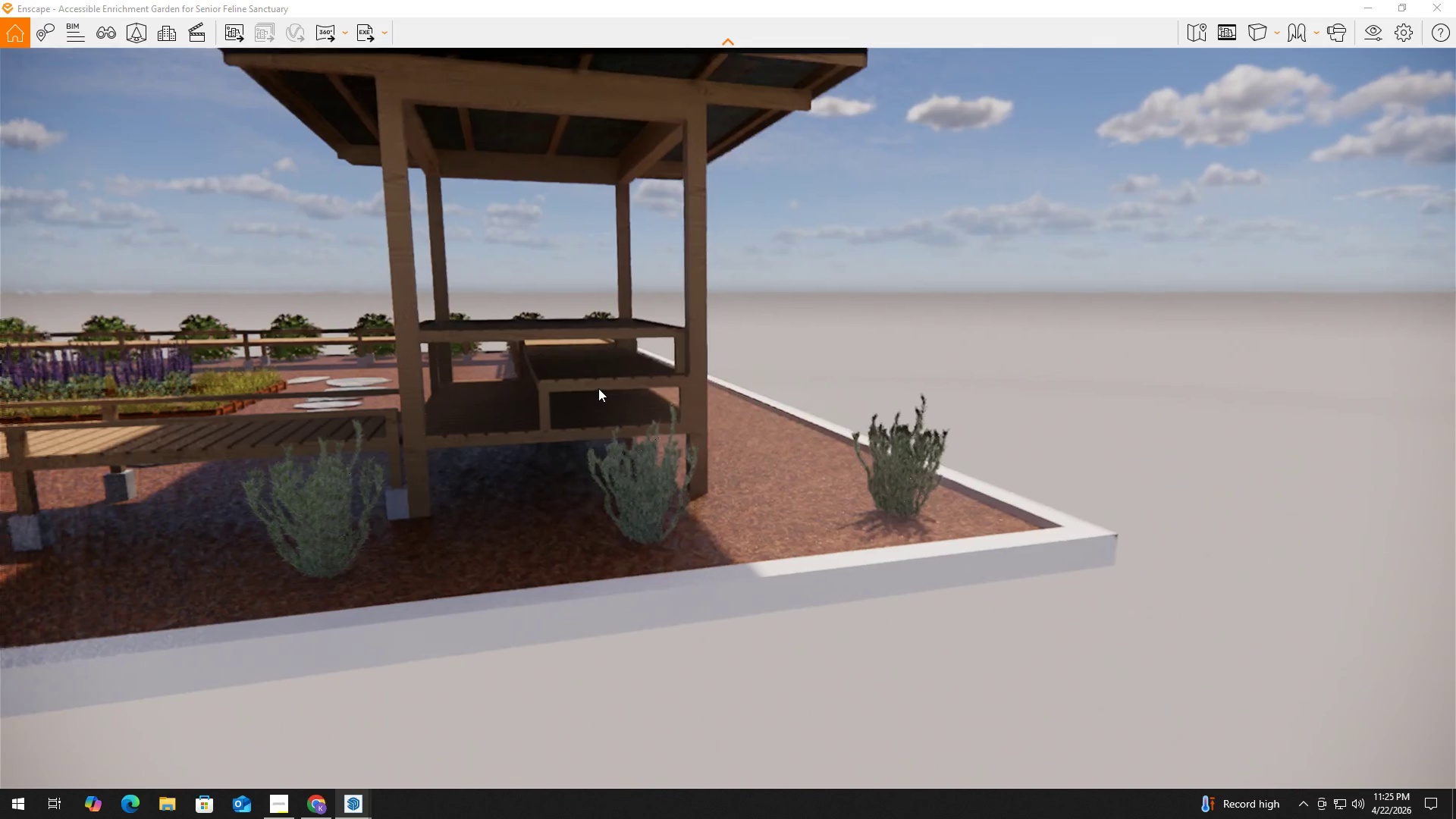 
hold_key(key=ShiftLeft, duration=0.31)
 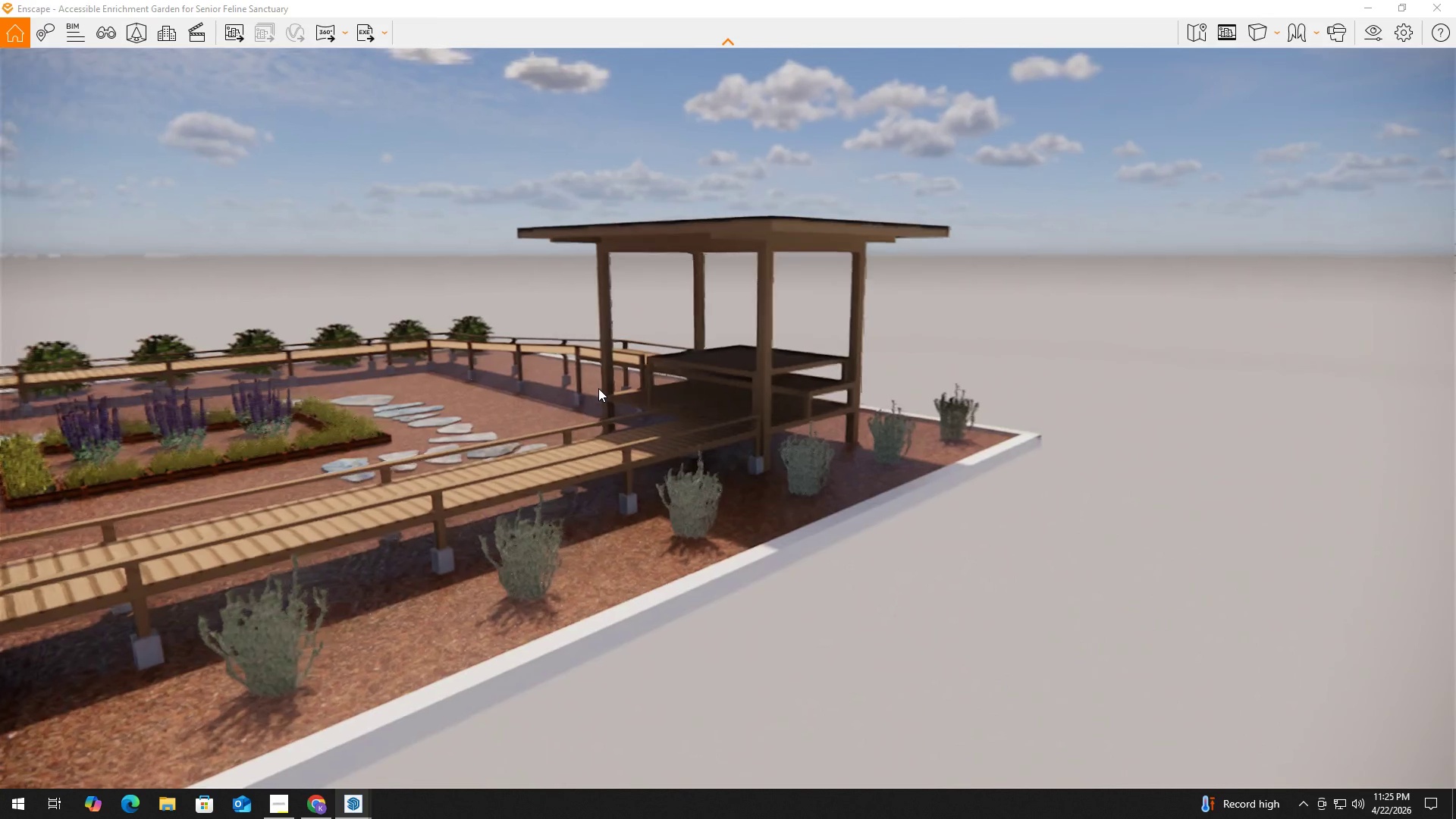 
hold_key(key=ShiftLeft, duration=0.58)
 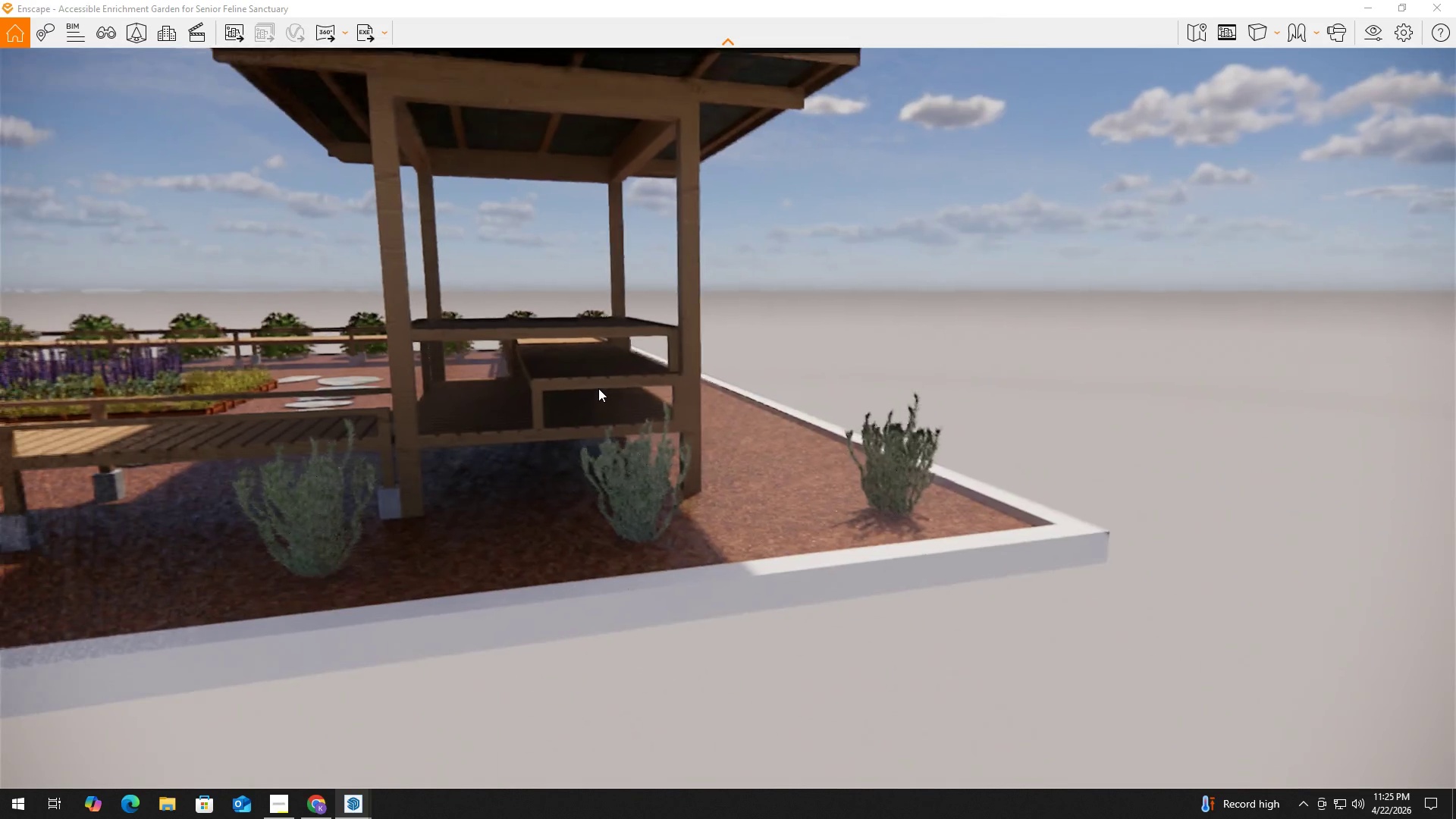 
hold_key(key=ShiftLeft, duration=2.88)
 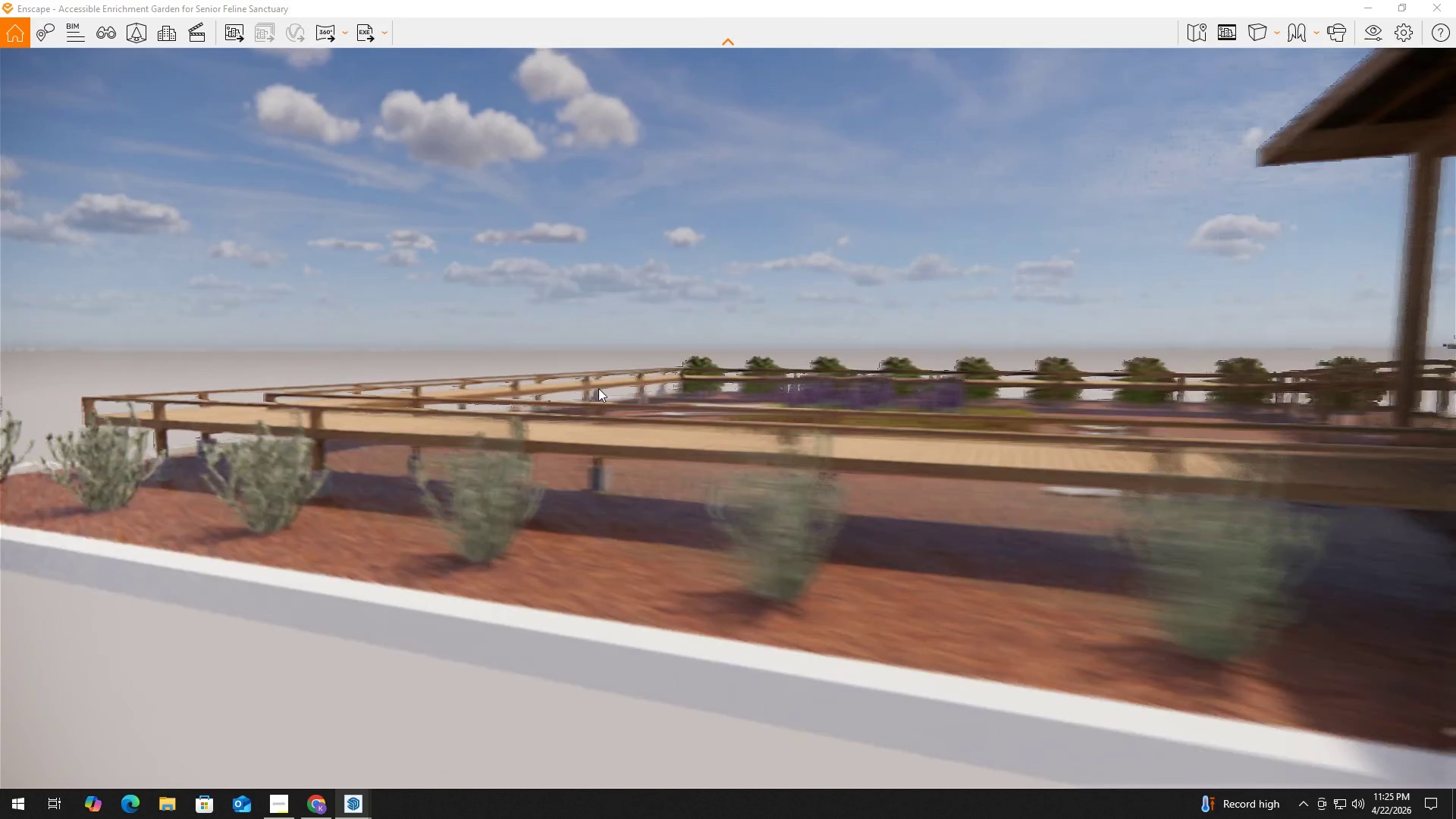 
hold_key(key=D, duration=1.02)
 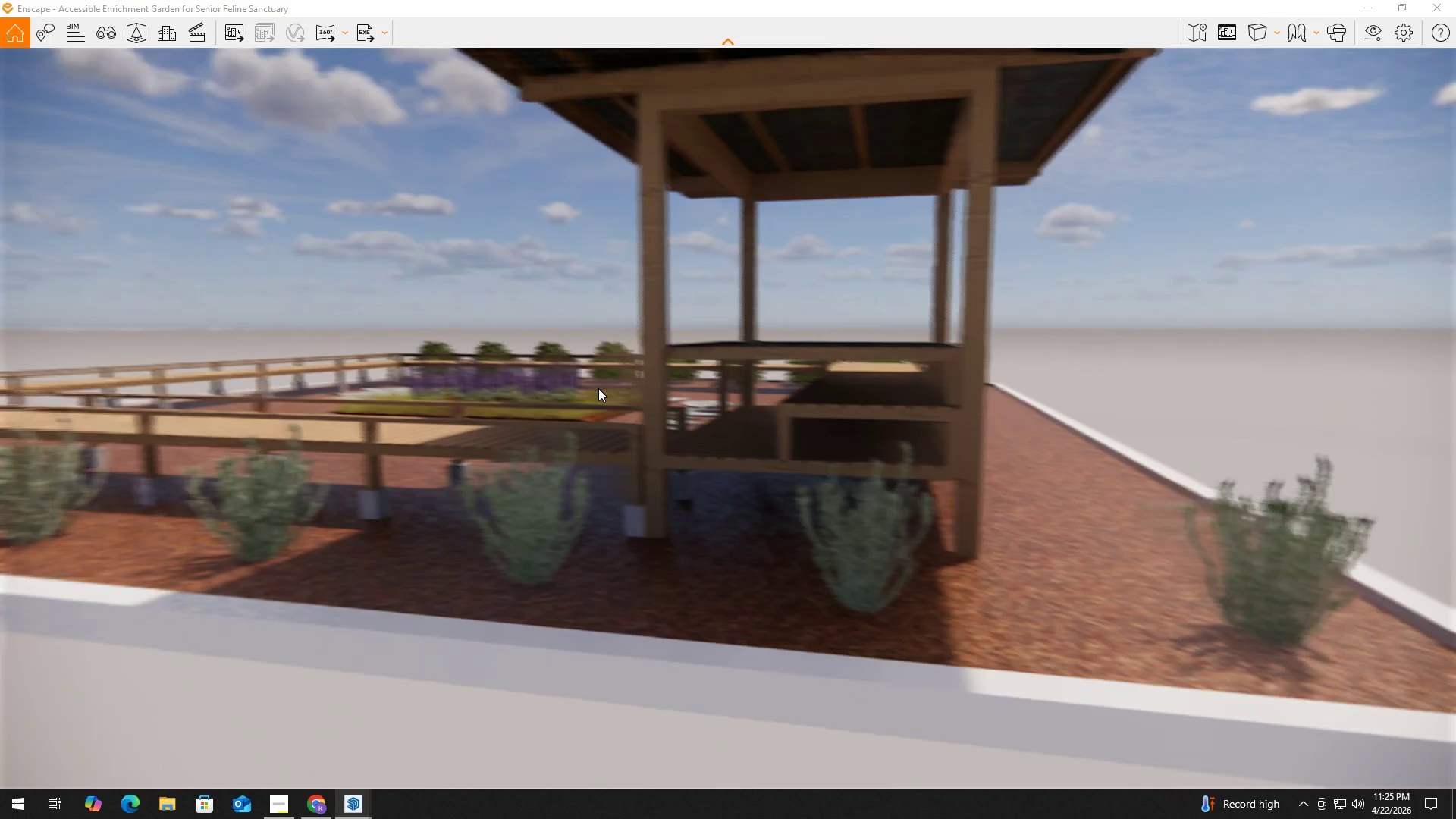 
hold_key(key=W, duration=0.69)
 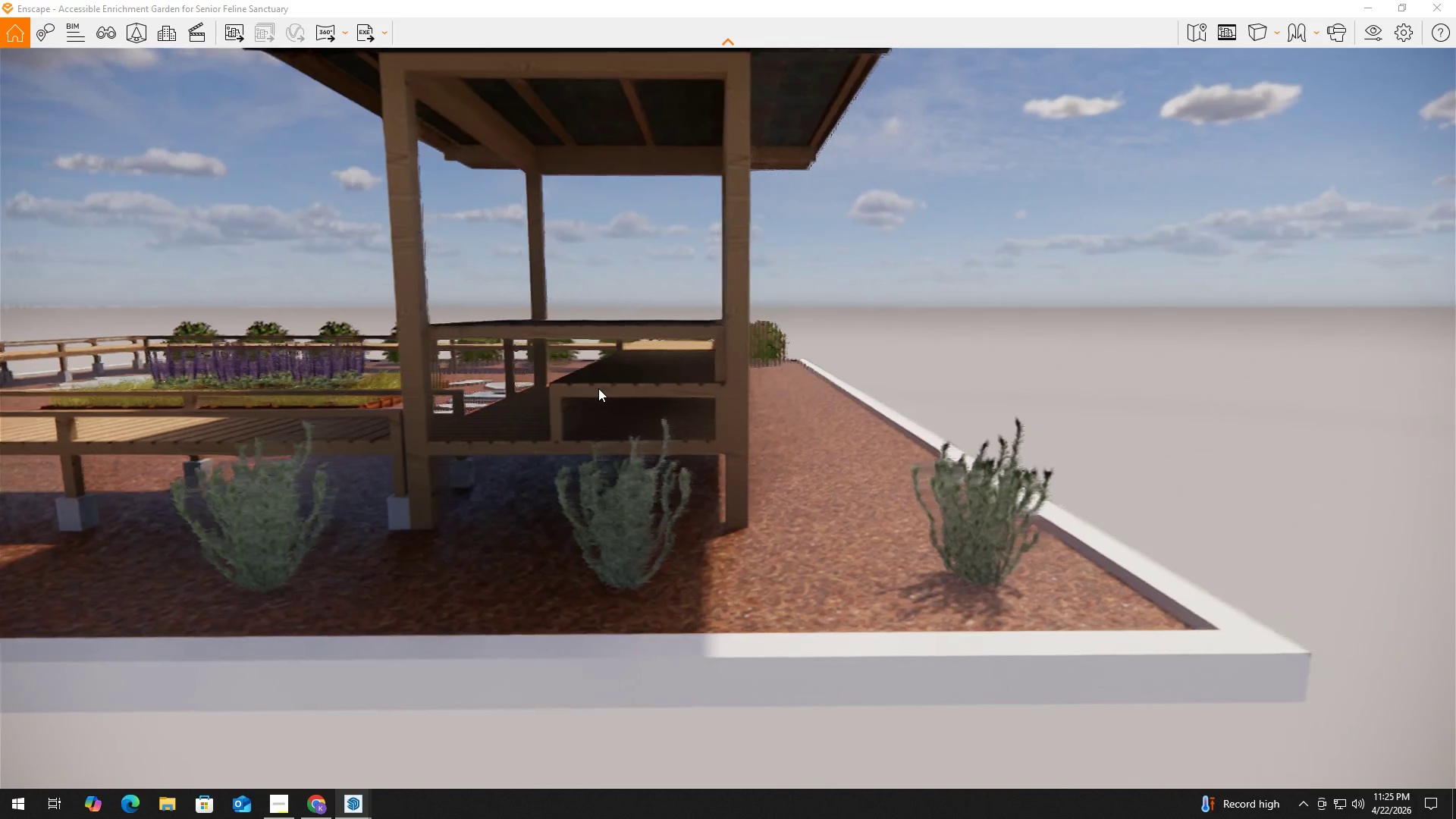 
hold_key(key=A, duration=3.41)
 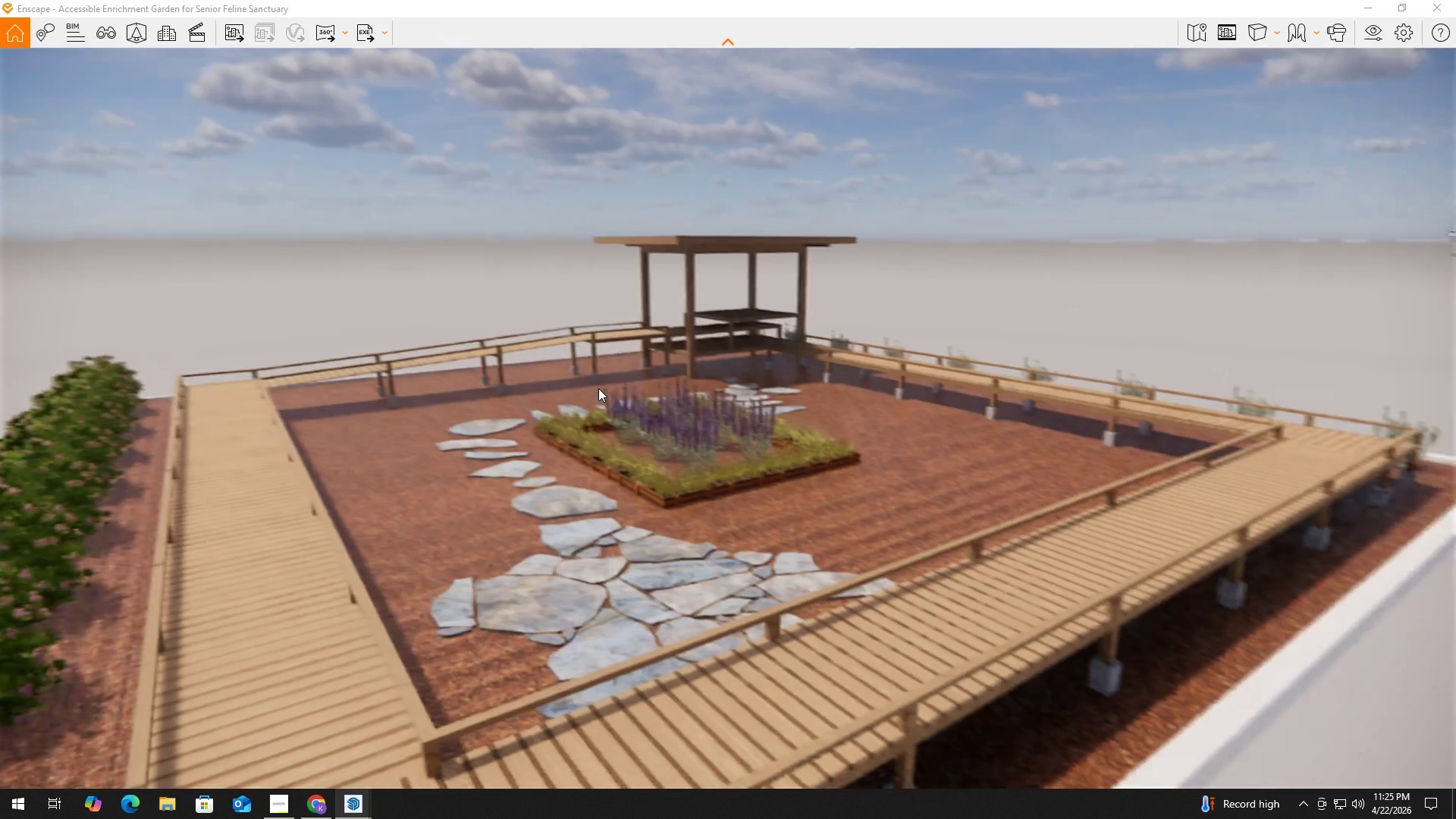 
hold_key(key=W, duration=1.52)
 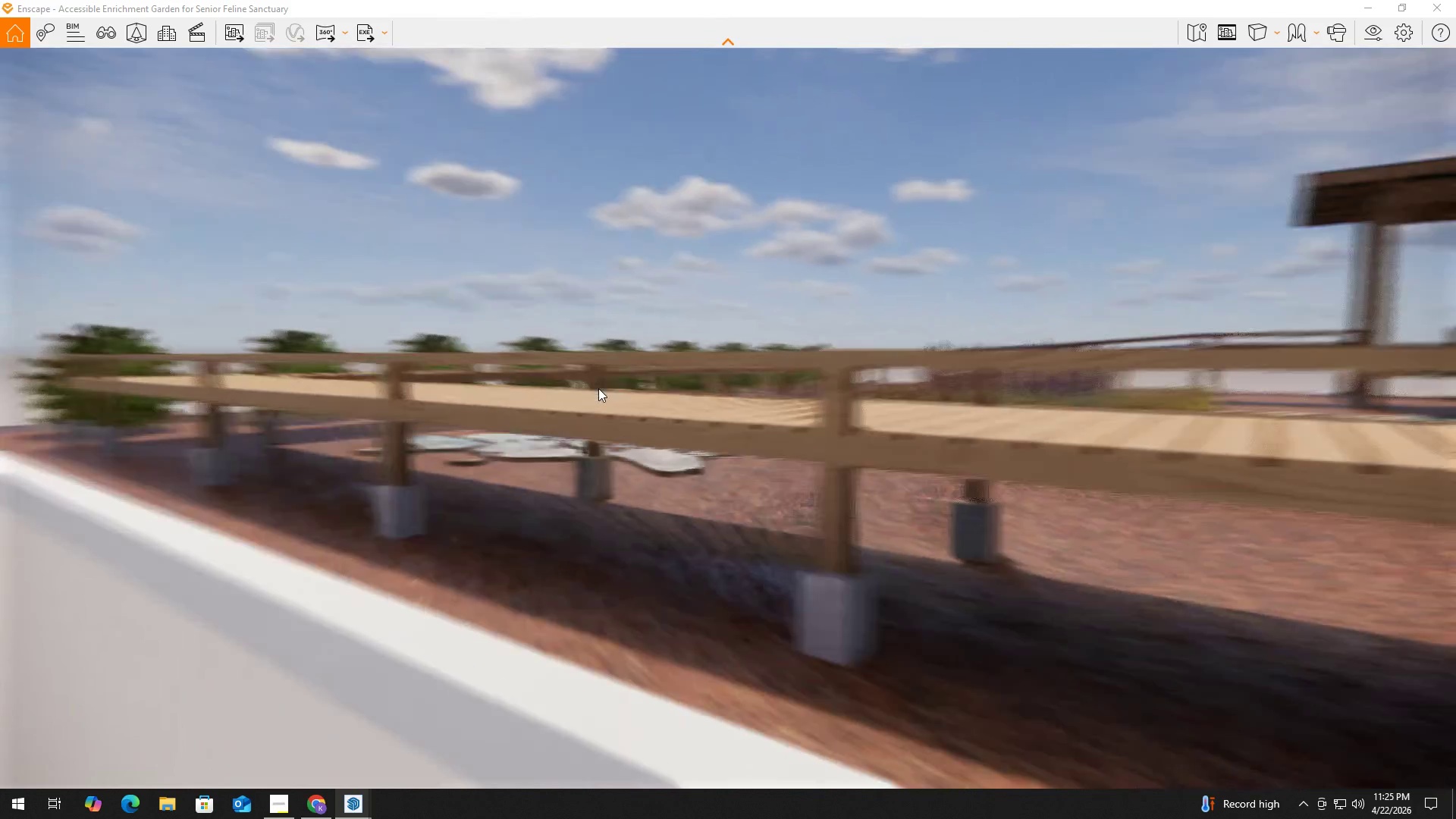 
type(WEs)
 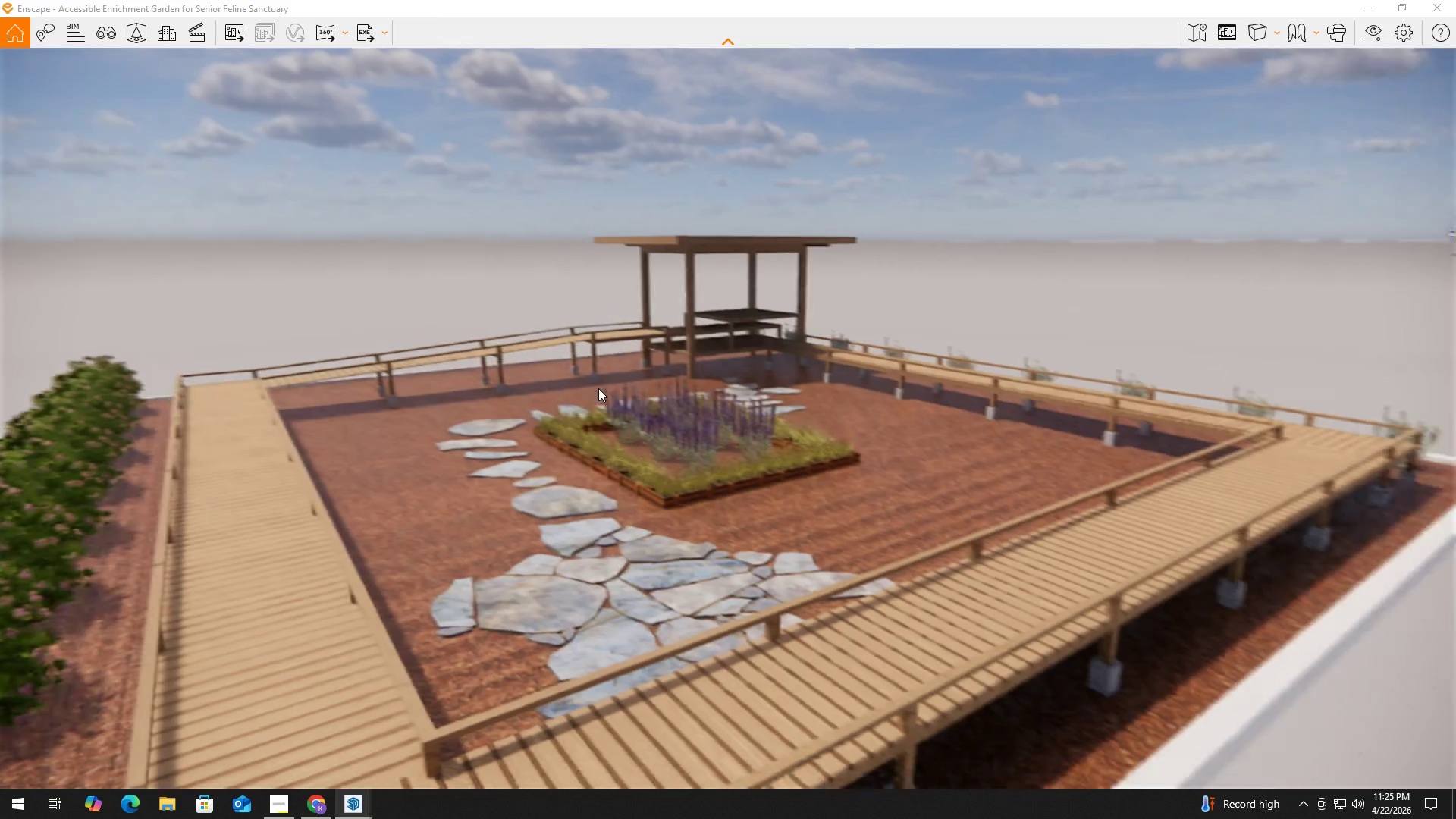 
hold_key(key=D, duration=0.67)
 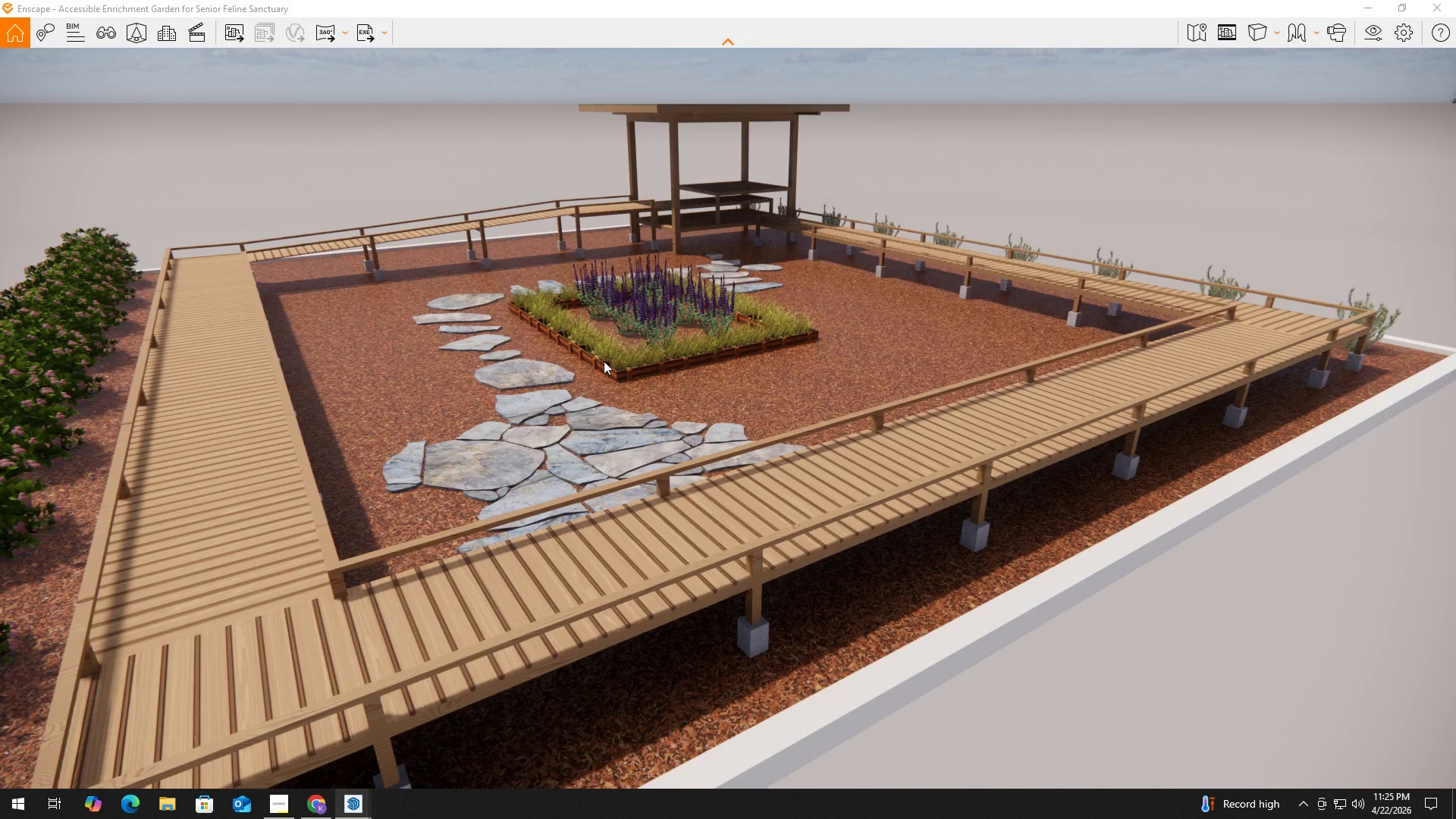 
wait(26.97)
 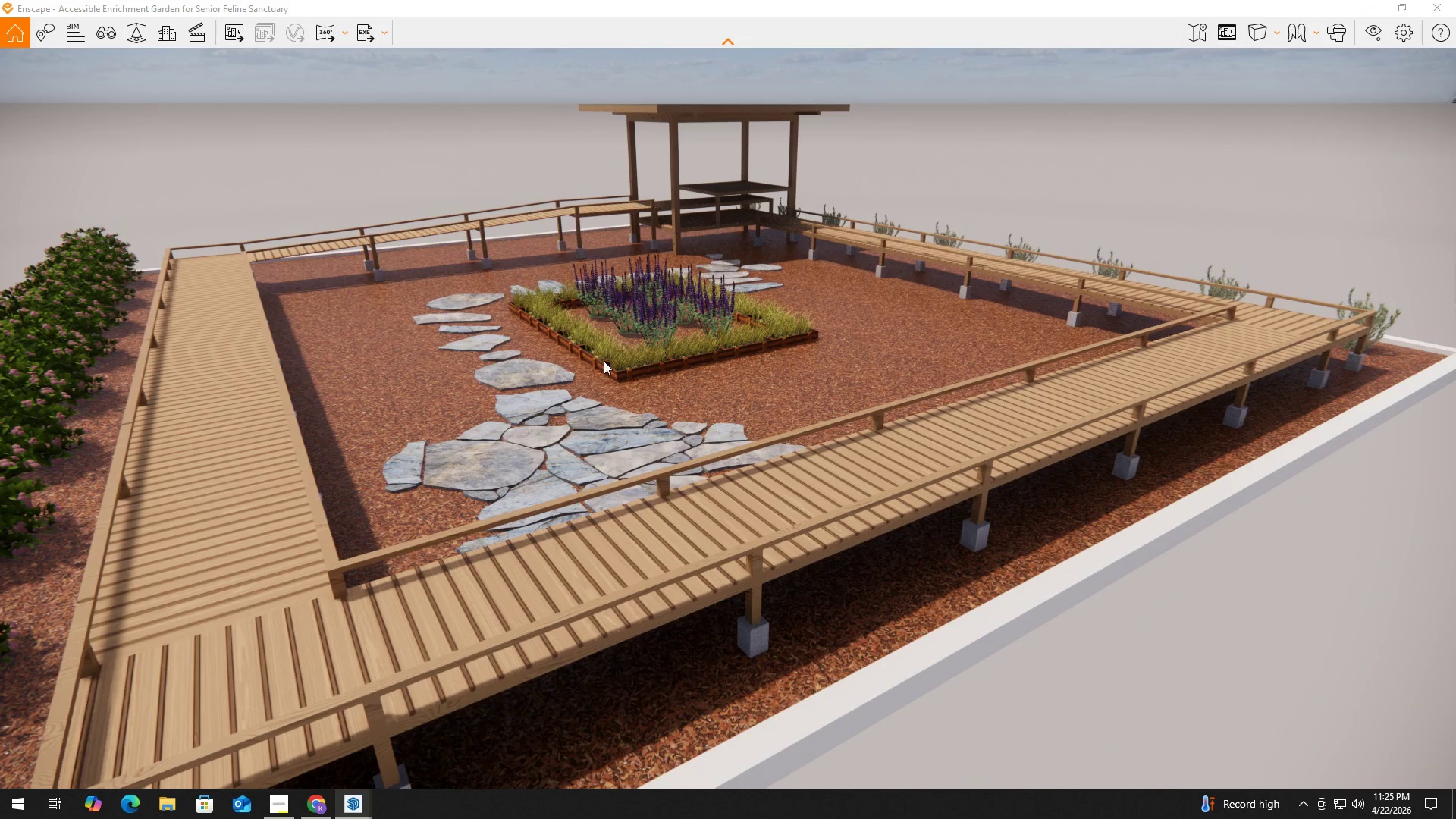 
scroll: coordinate [562, 382], scroll_direction: down, amount: 2.0
 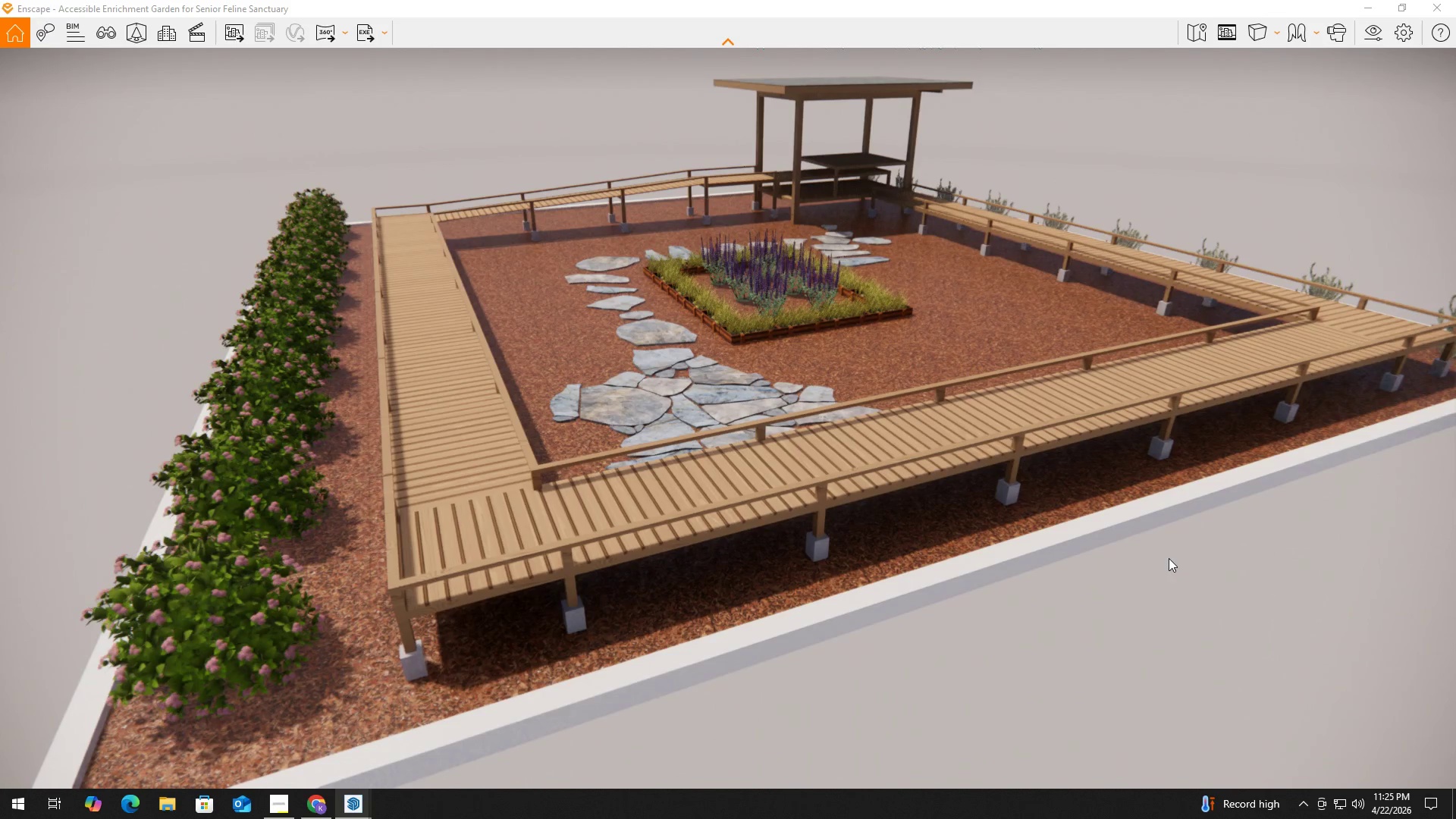 
key(Alt+Tab)
 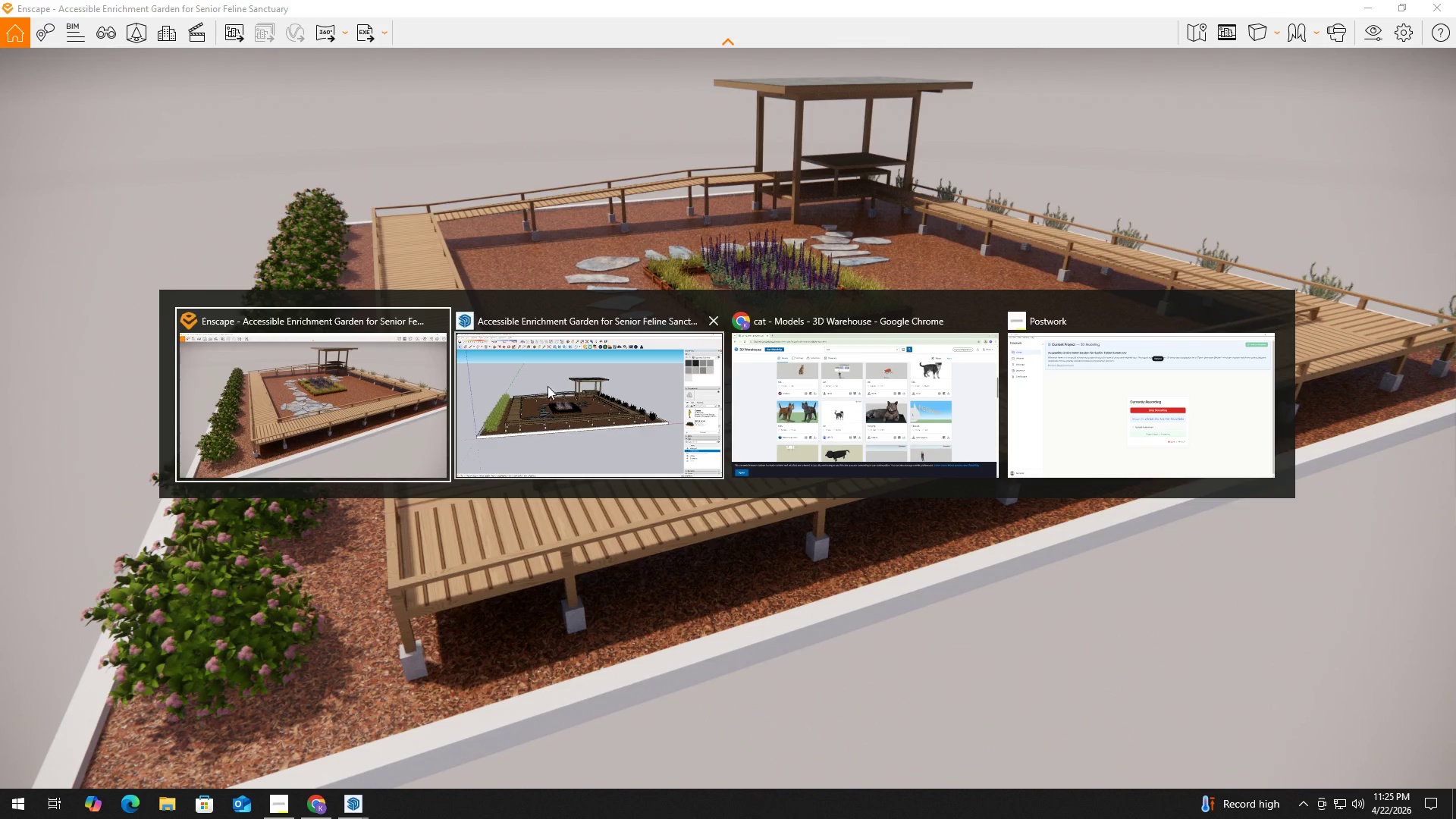 
left_click([590, 383])
 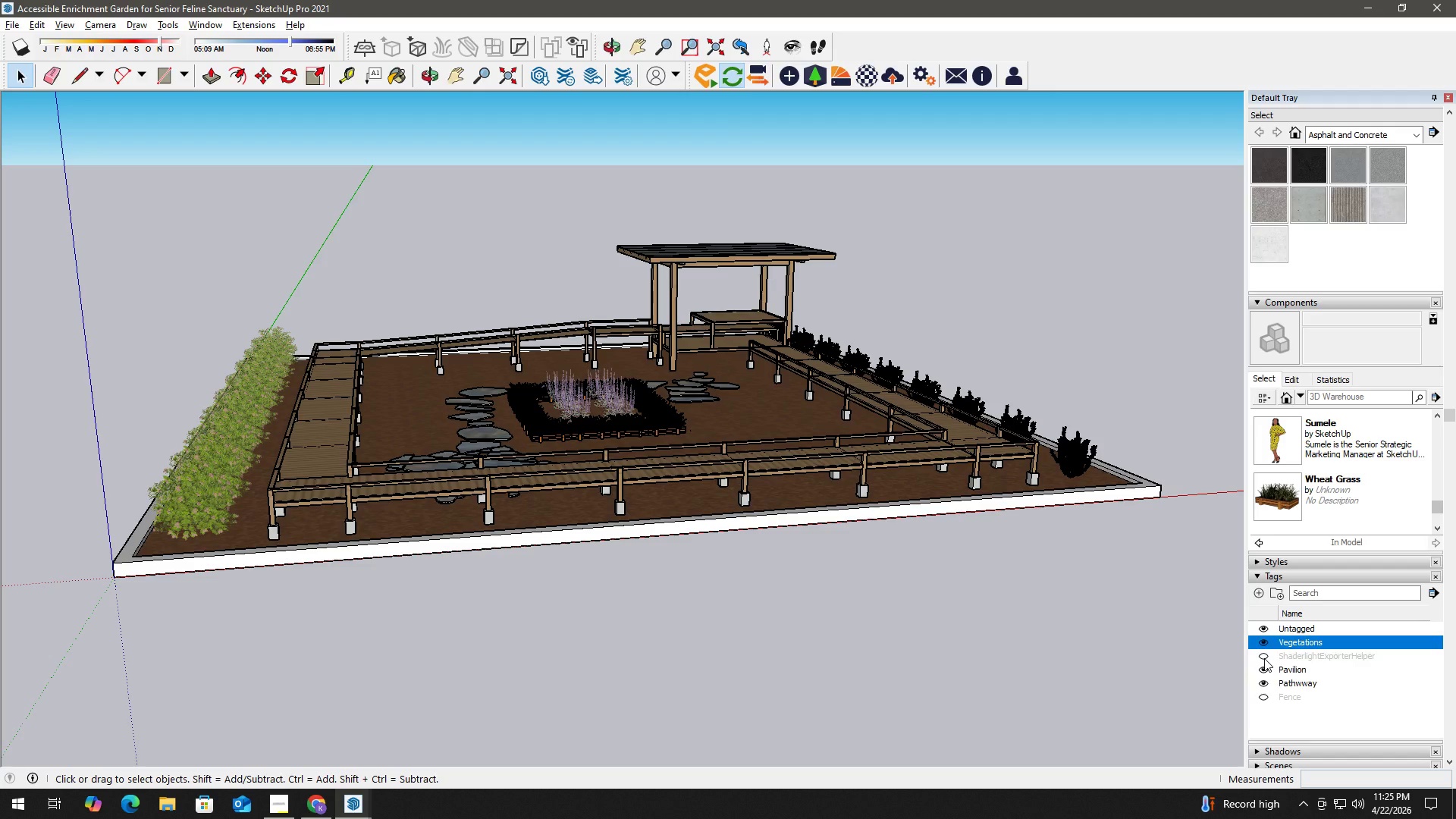 
left_click([1264, 658])
 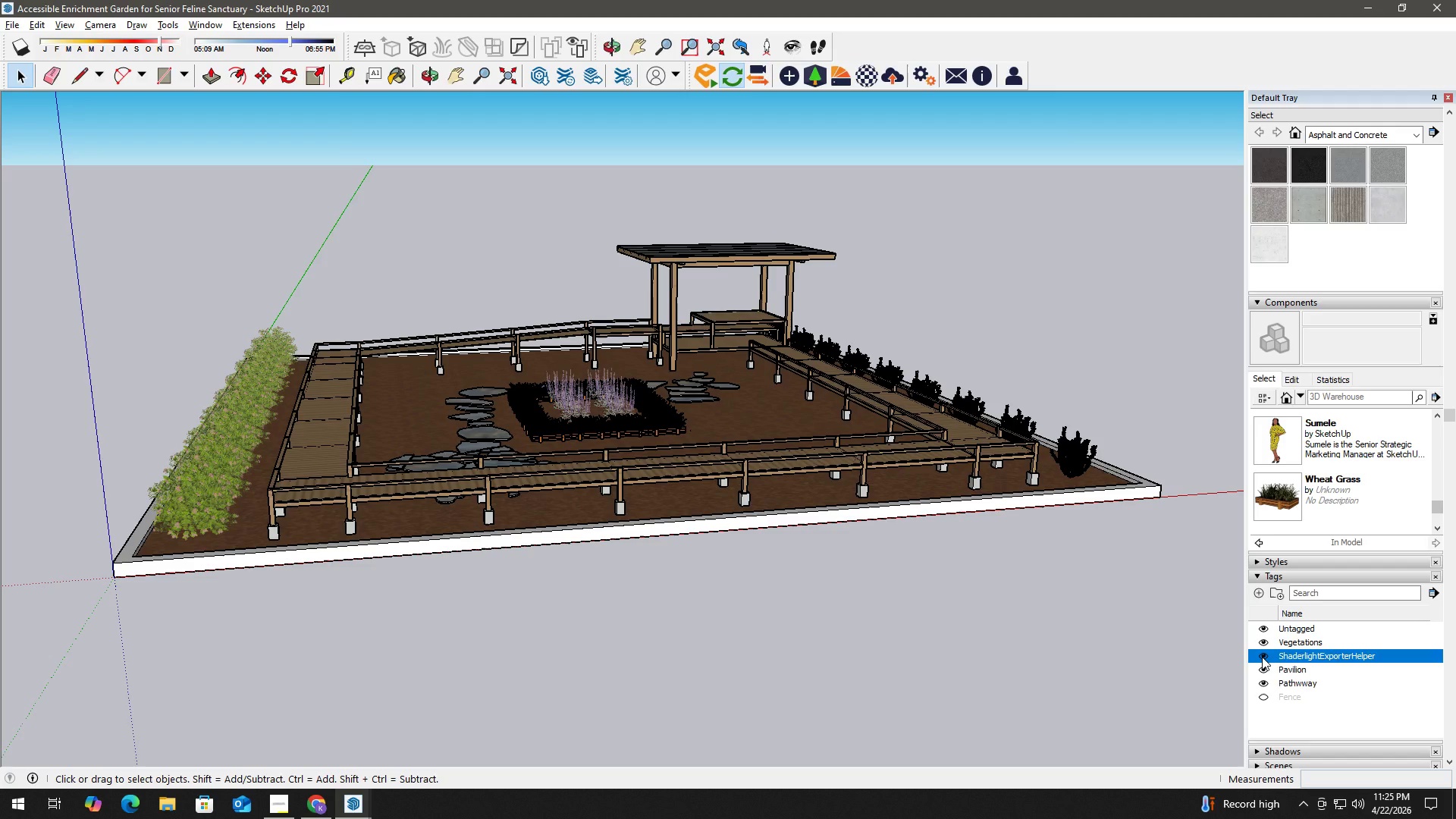 
left_click([1262, 657])
 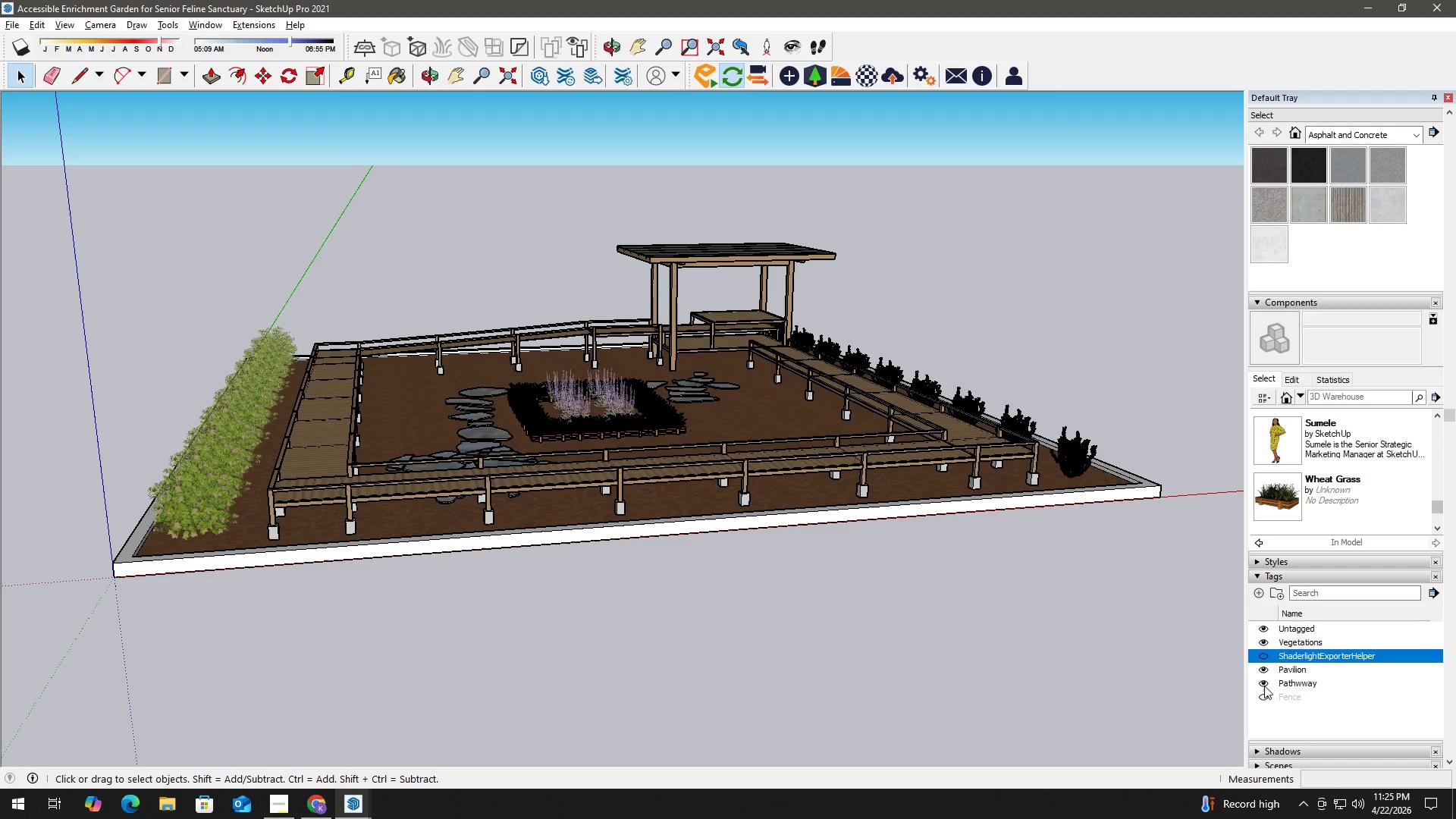 
left_click([1263, 695])
 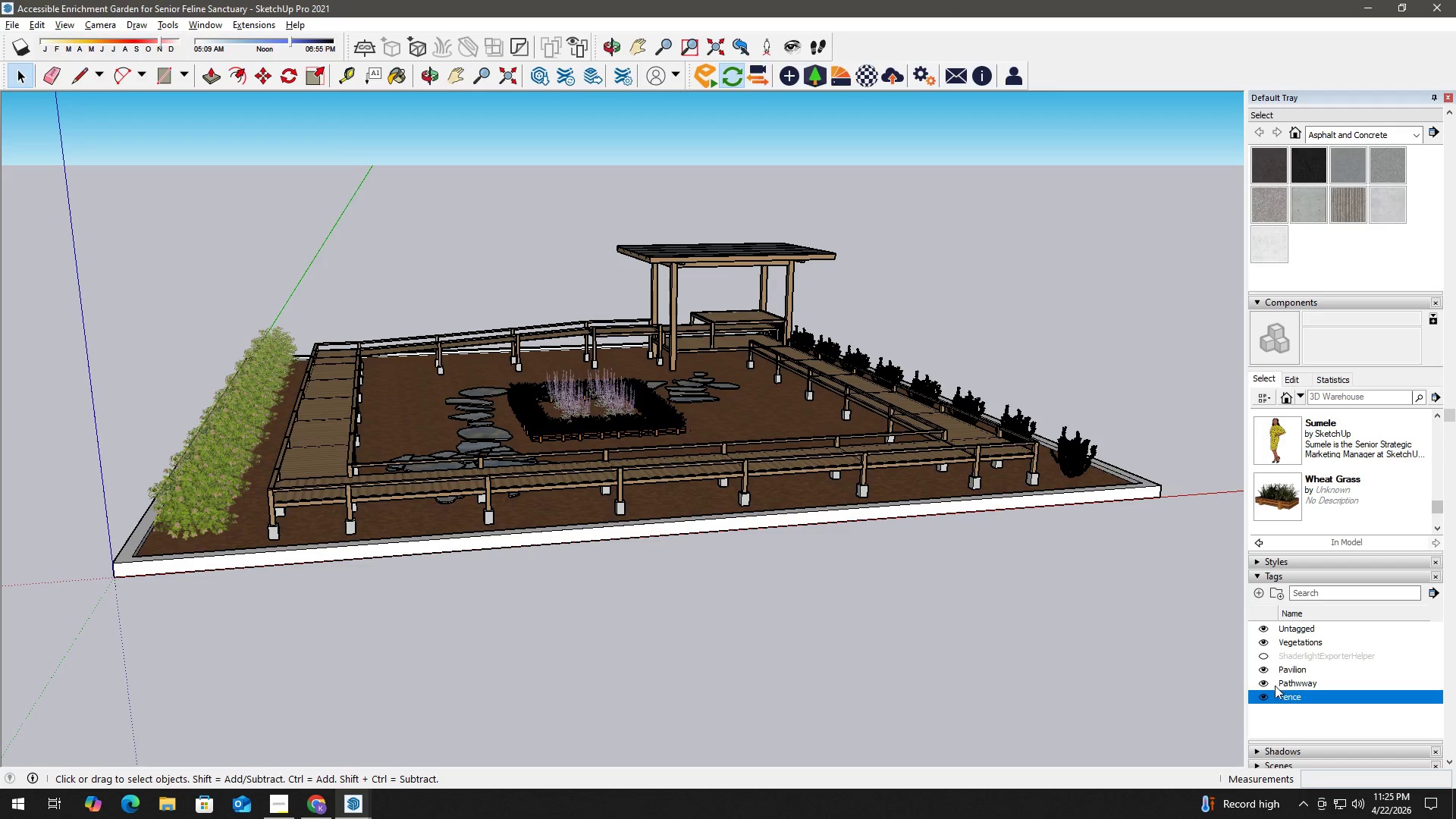 
left_click([1301, 655])
 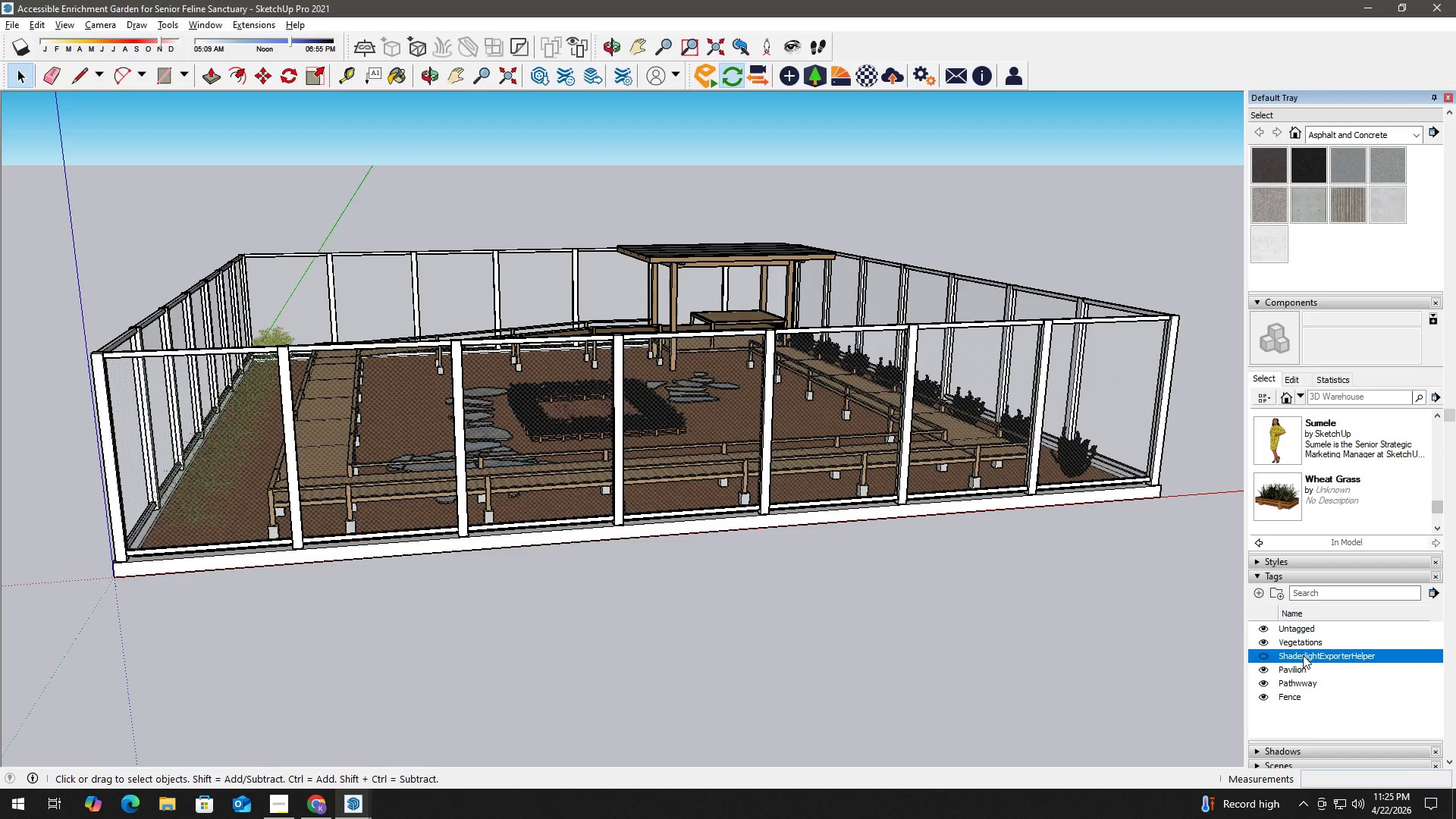 
key(Alt+Tab)
 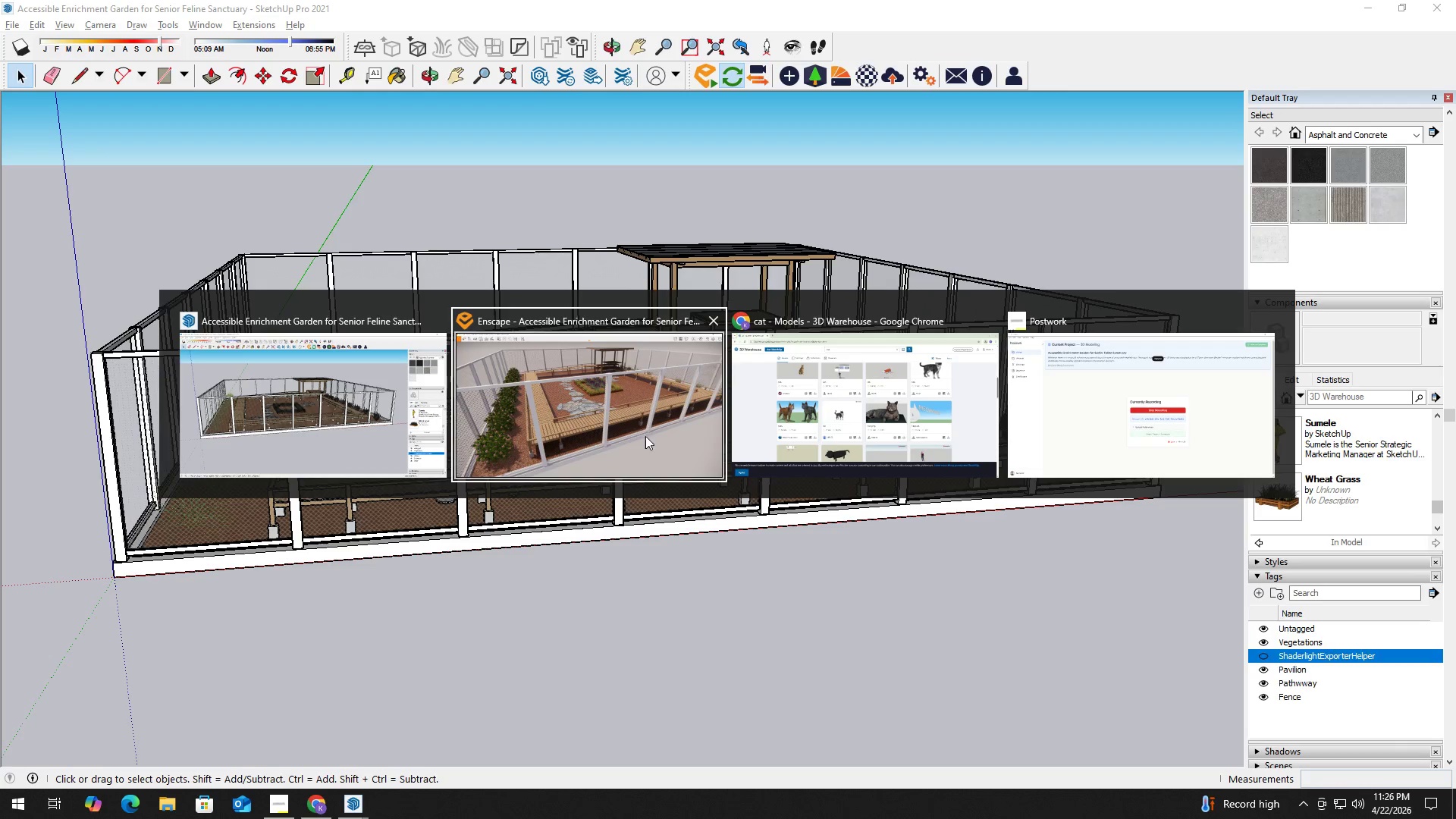 
left_click([635, 416])
 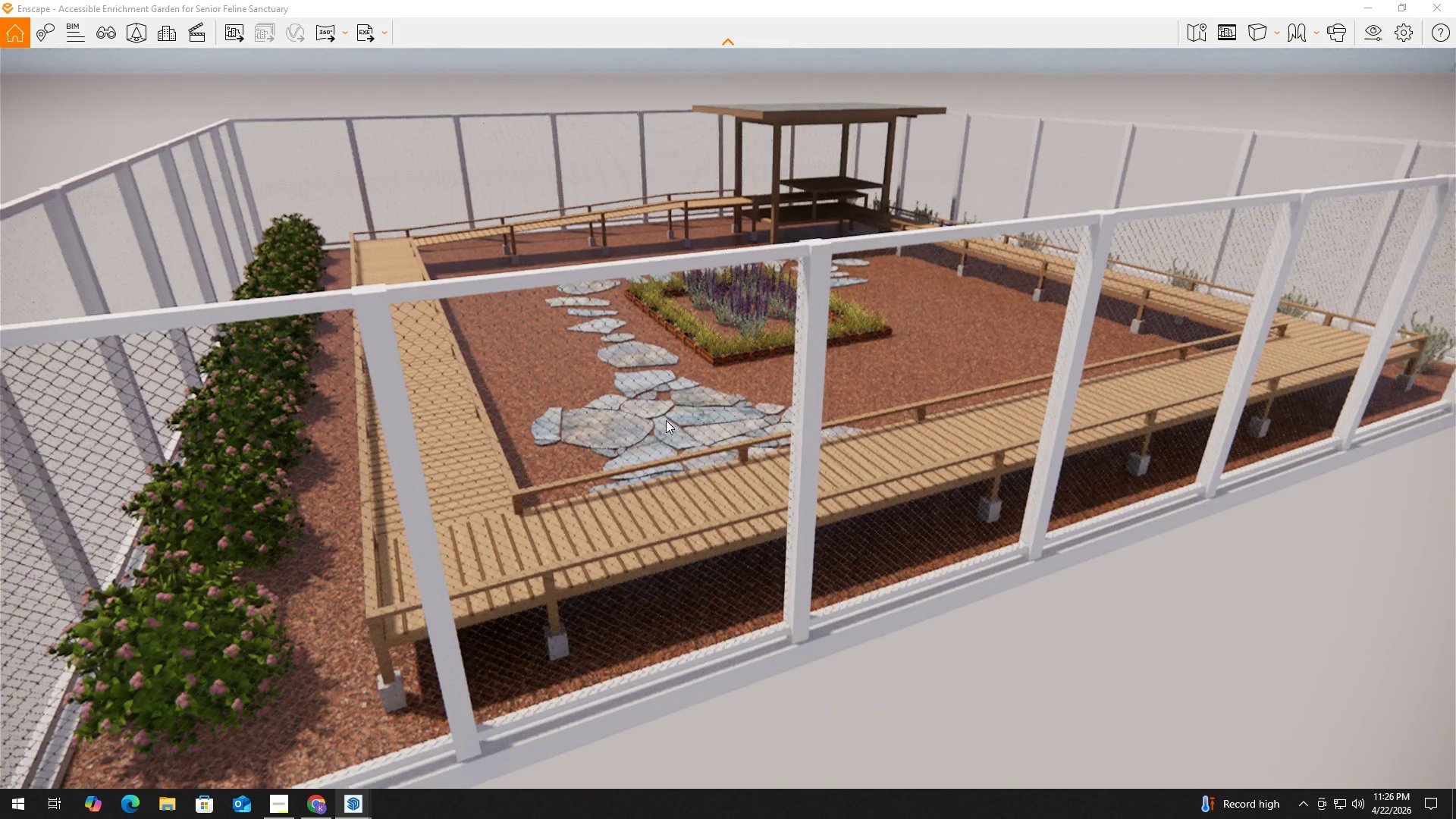 
hold_key(key=A, duration=1.11)
 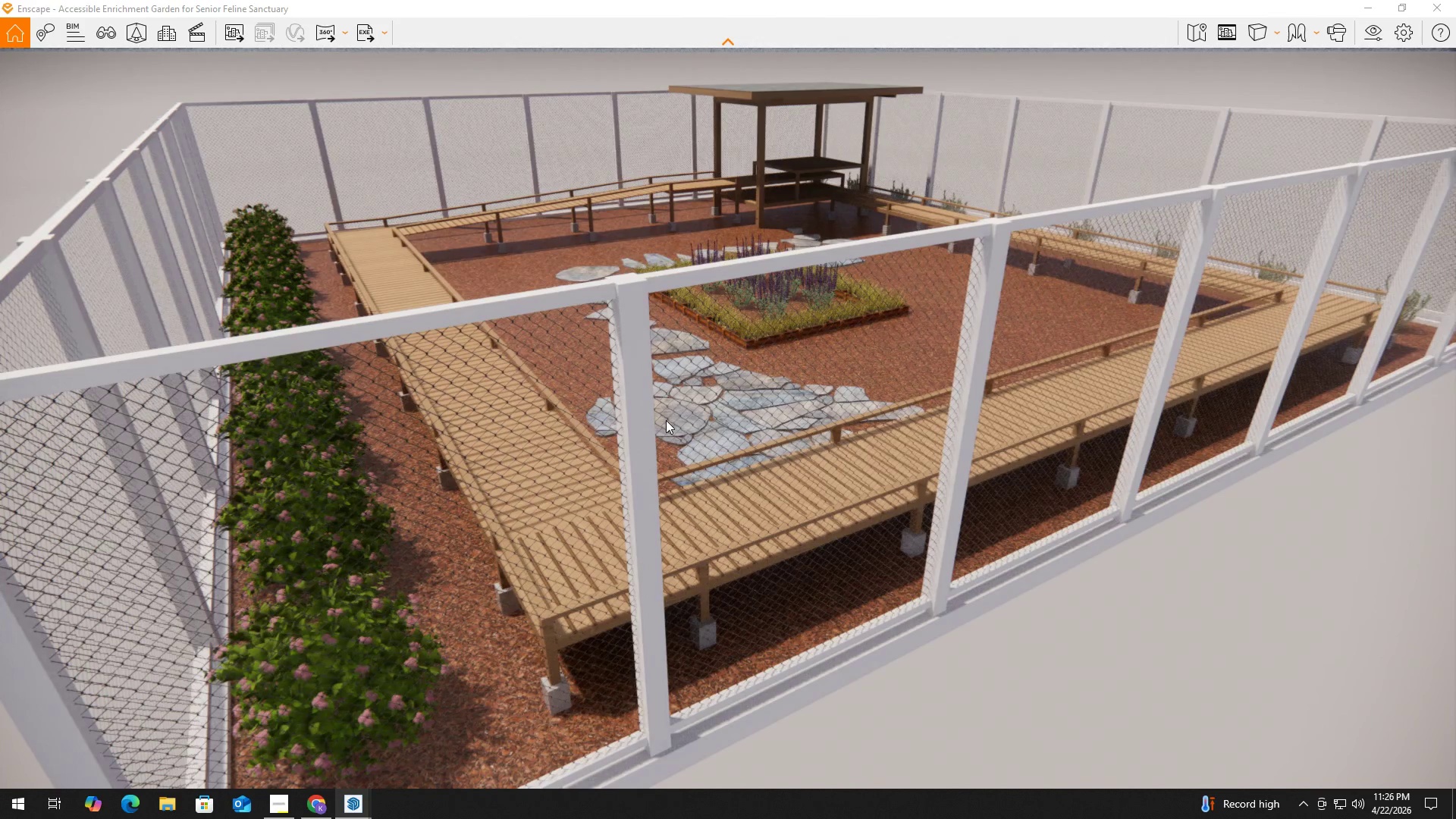 
hold_key(key=S, duration=1.28)
 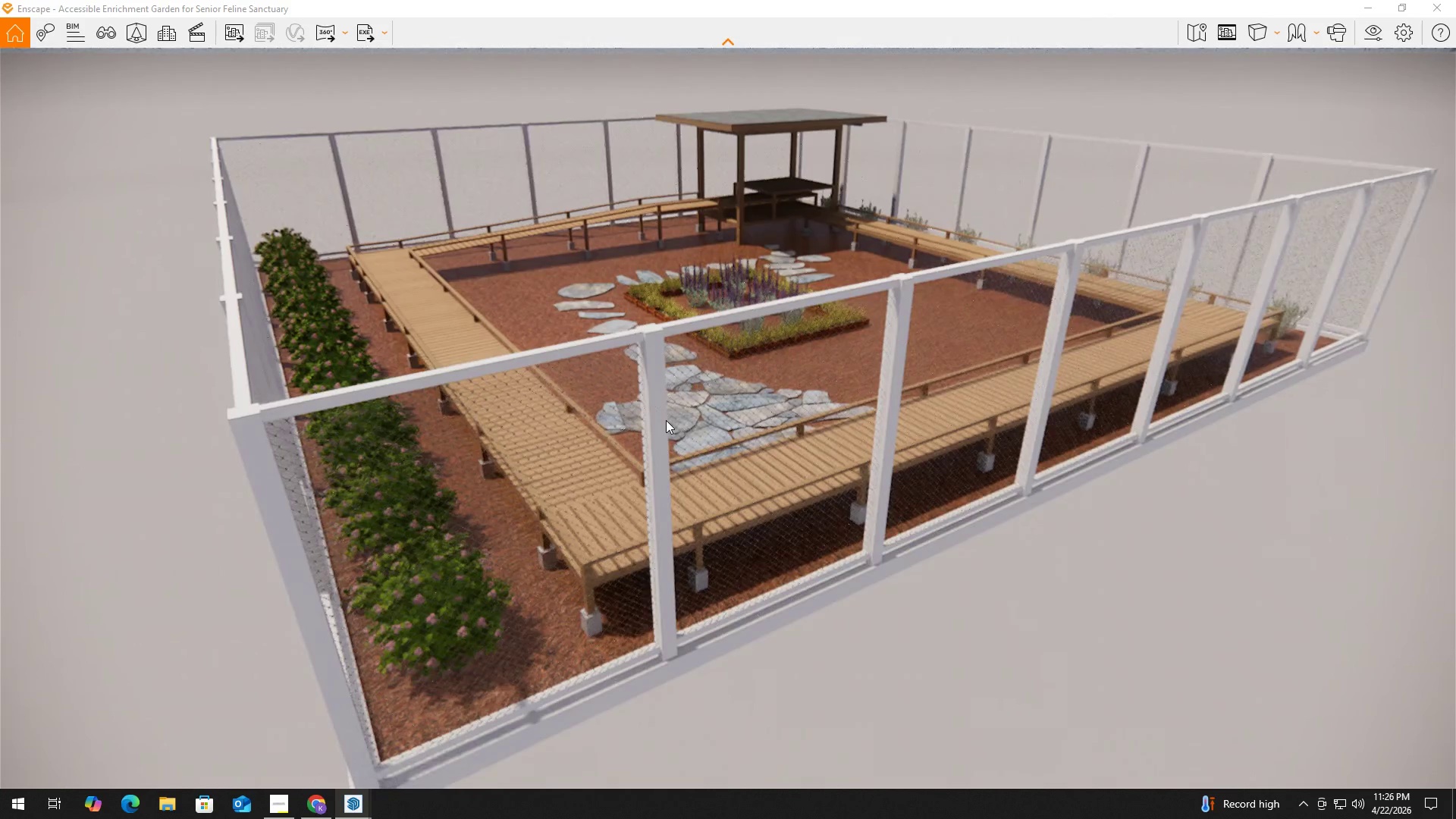 
left_click([666, 420])
 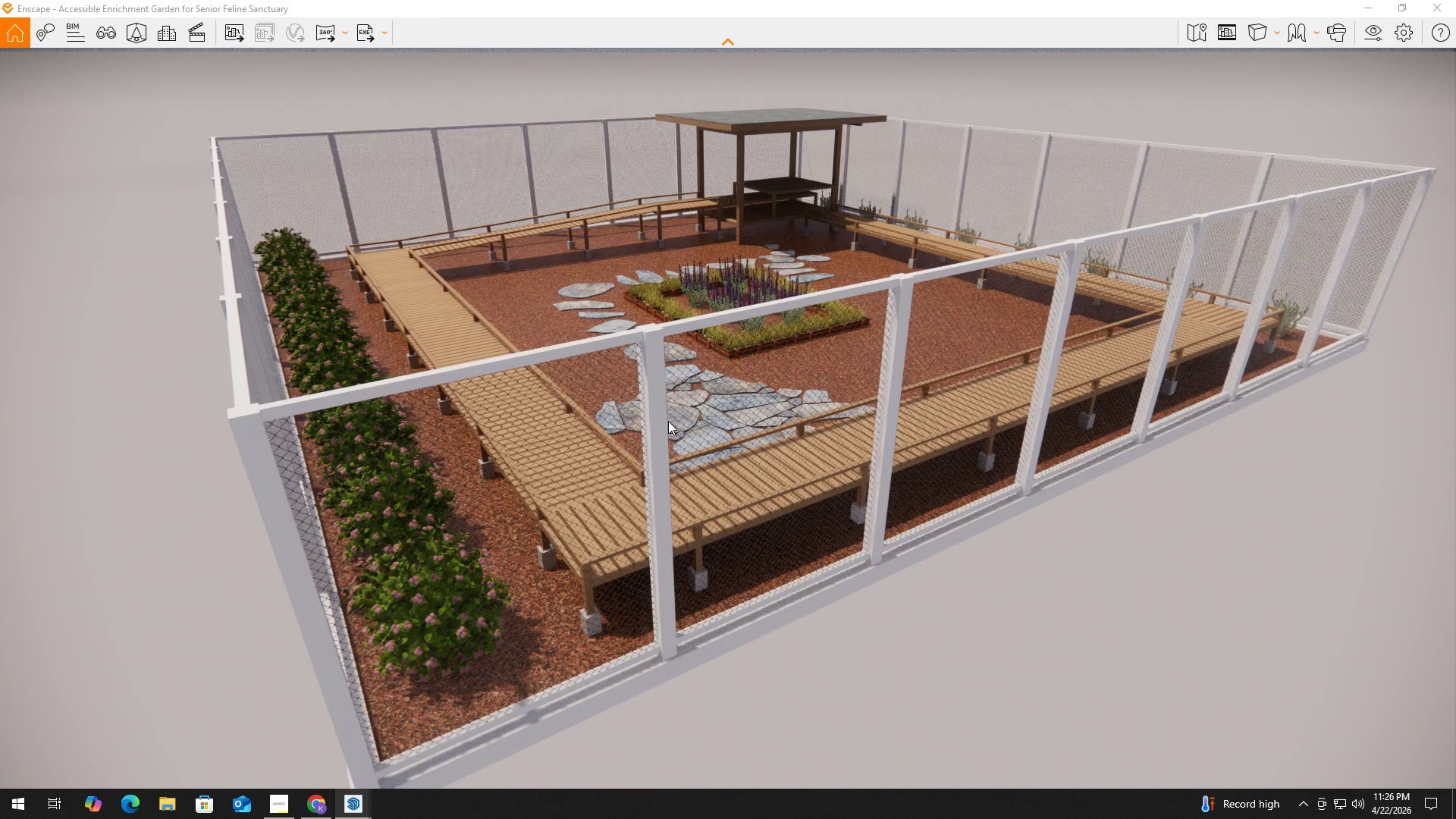 
key(Alt+Tab)
 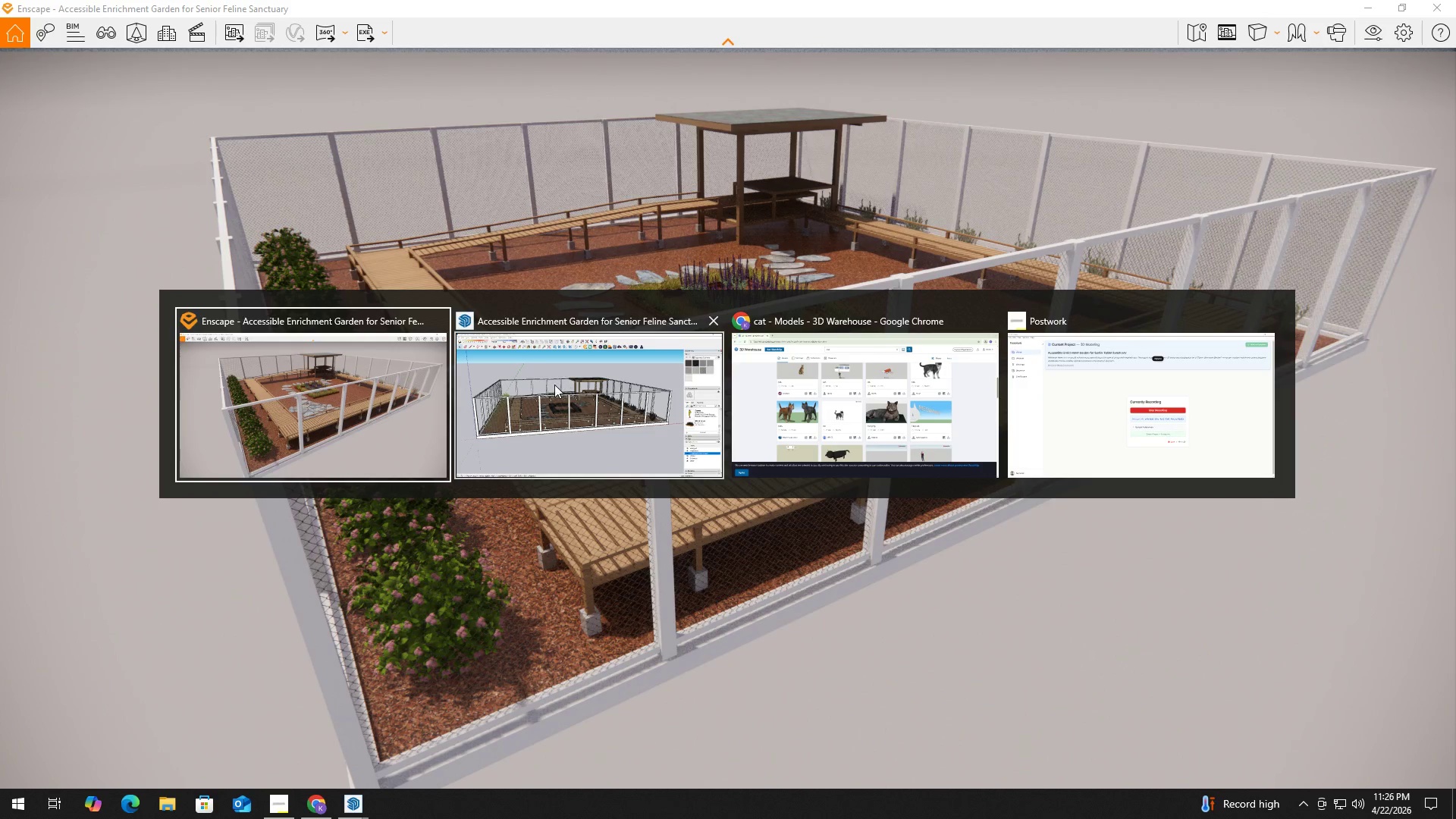 
left_click([554, 384])
 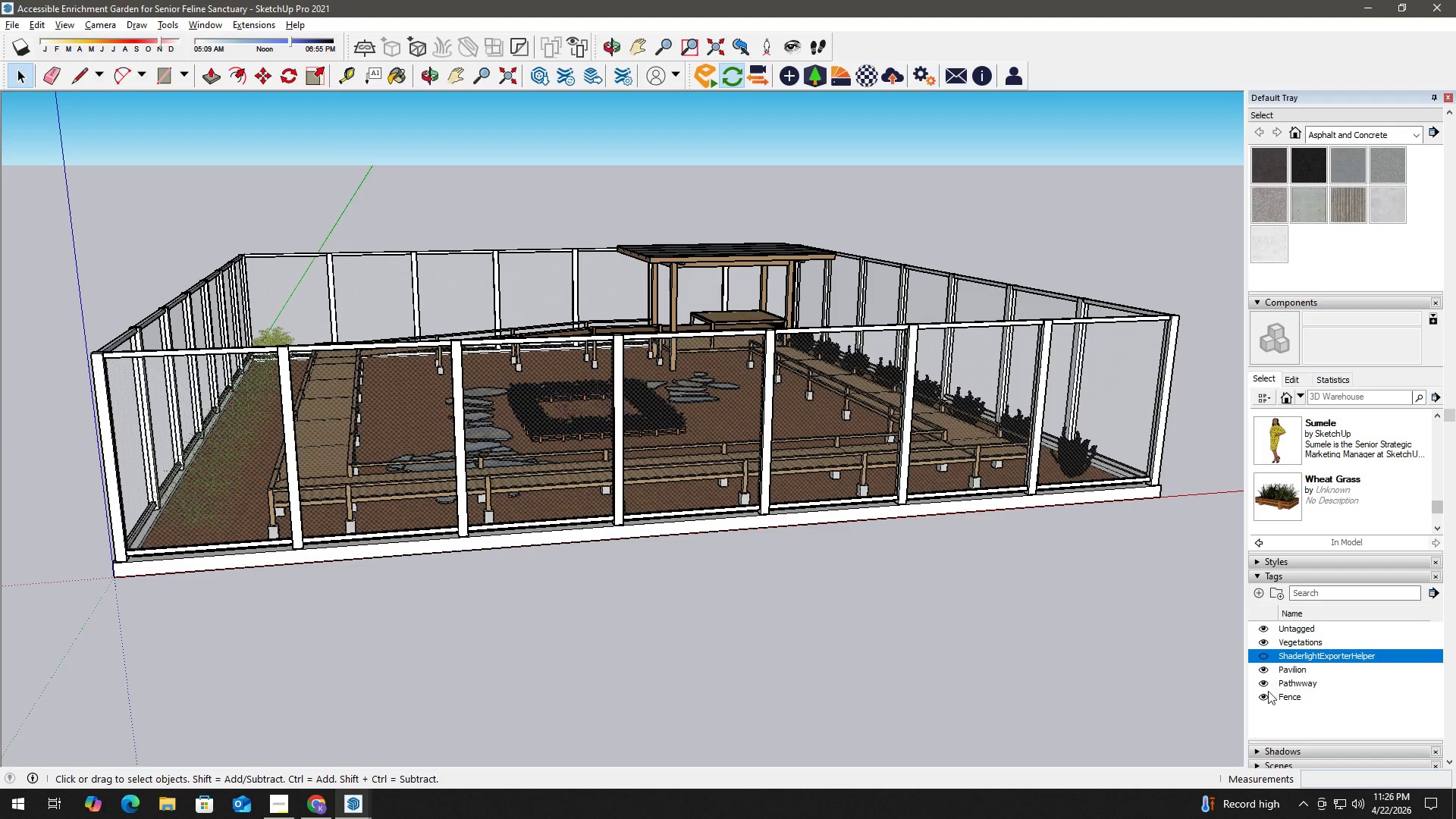 
left_click([1263, 697])
 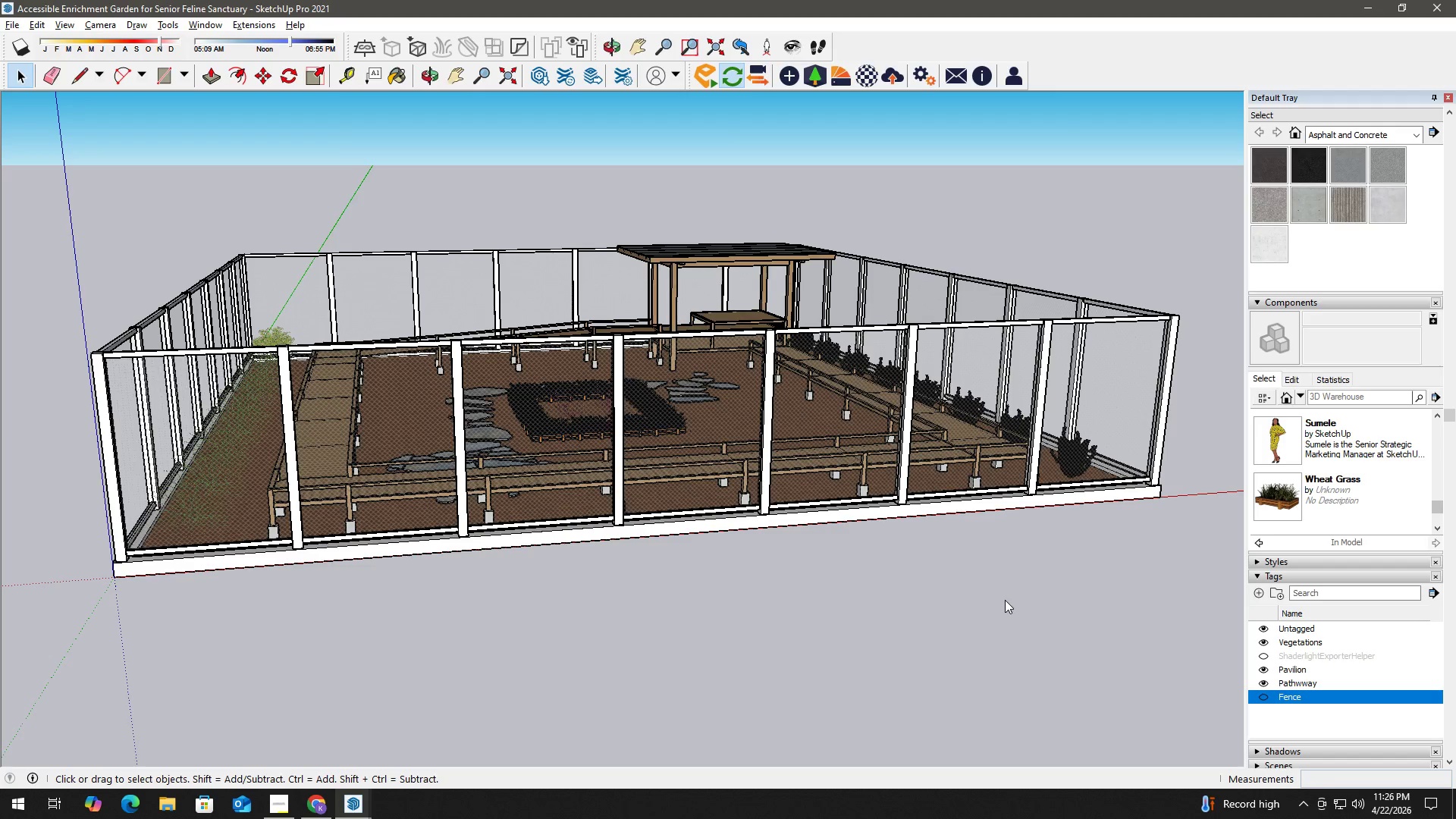 
left_click([1005, 600])
 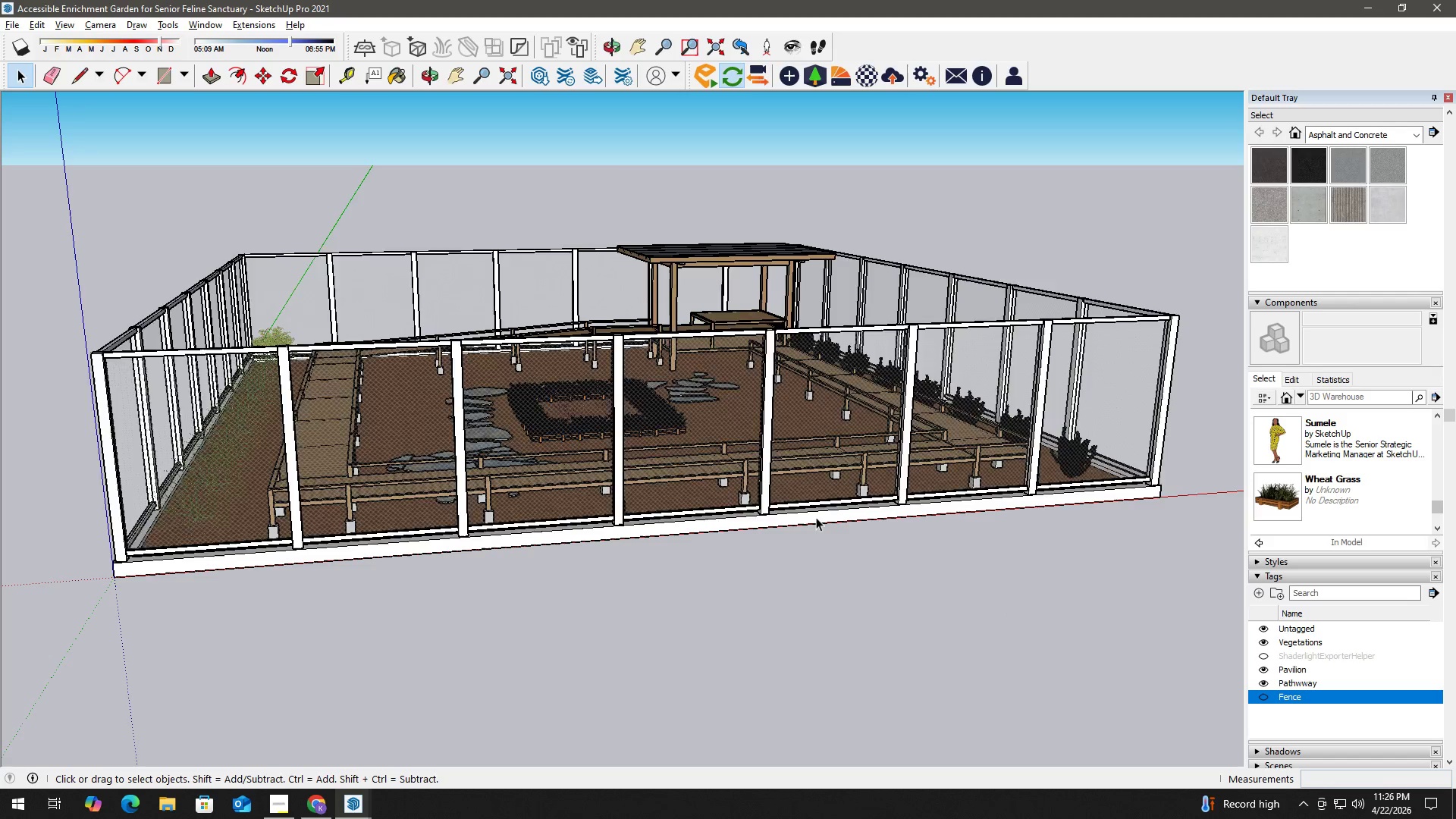 
key(Alt+Tab)
 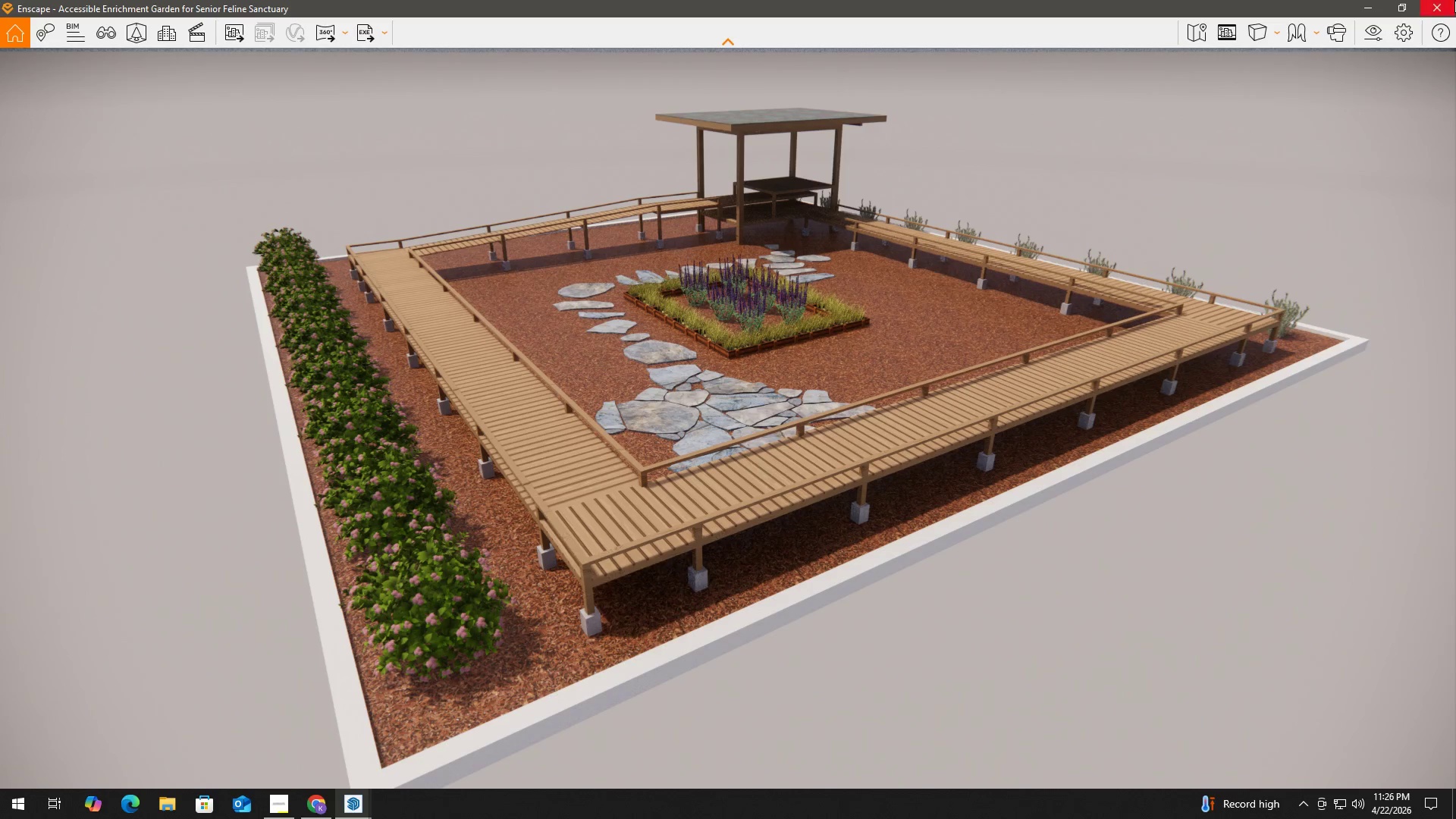 
left_click([1439, 9])
 